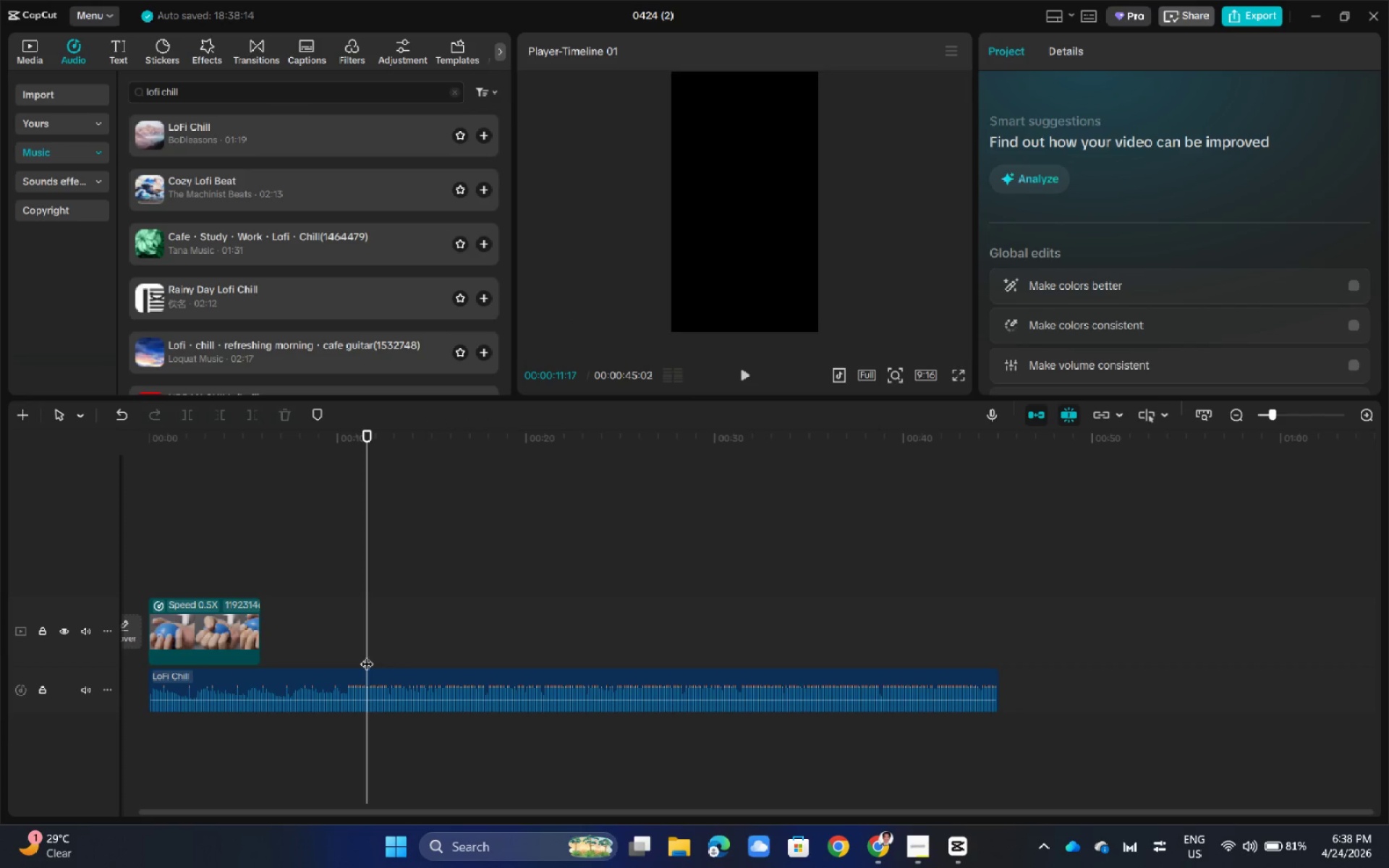 
left_click([375, 672])
 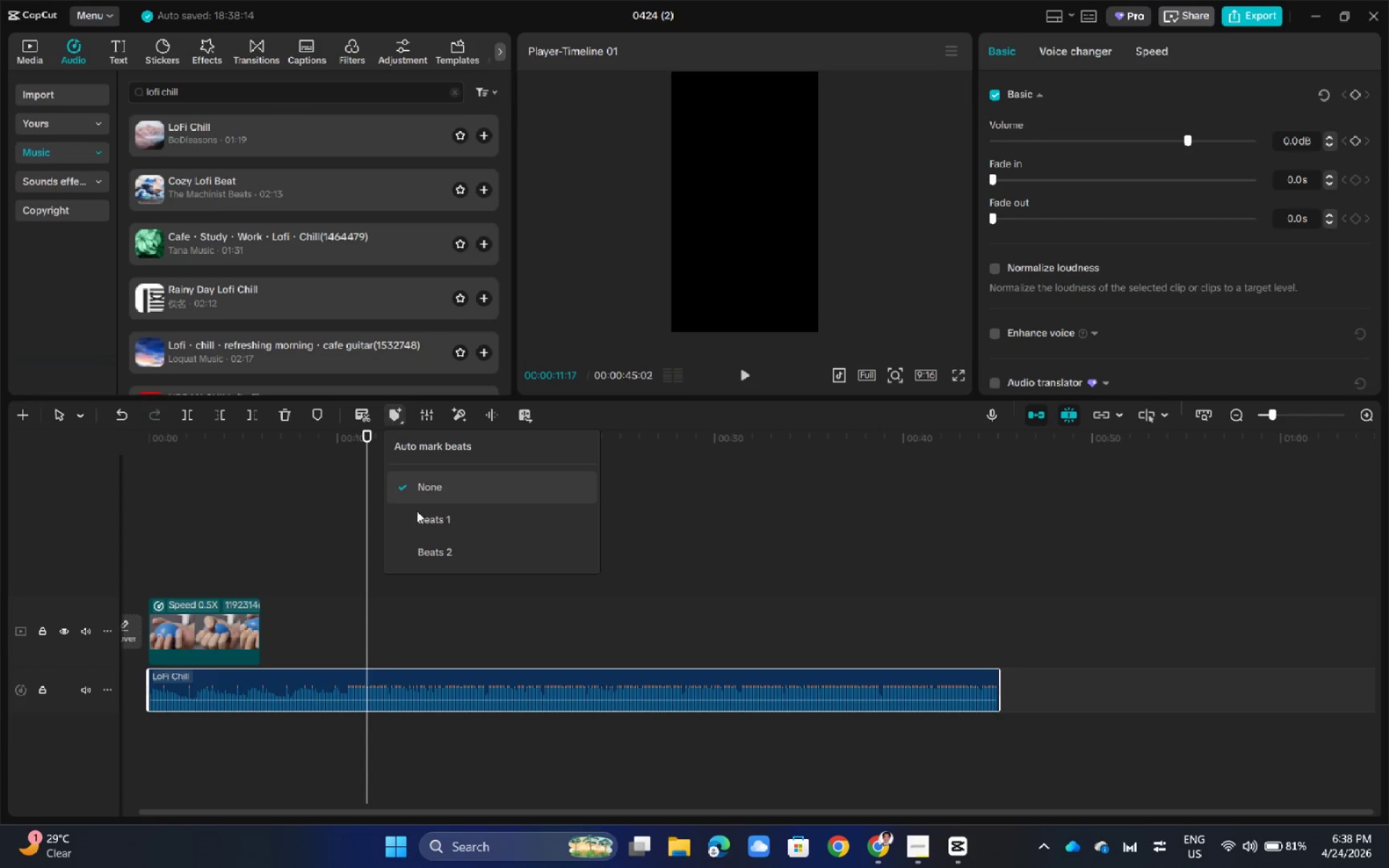 
left_click([442, 545])
 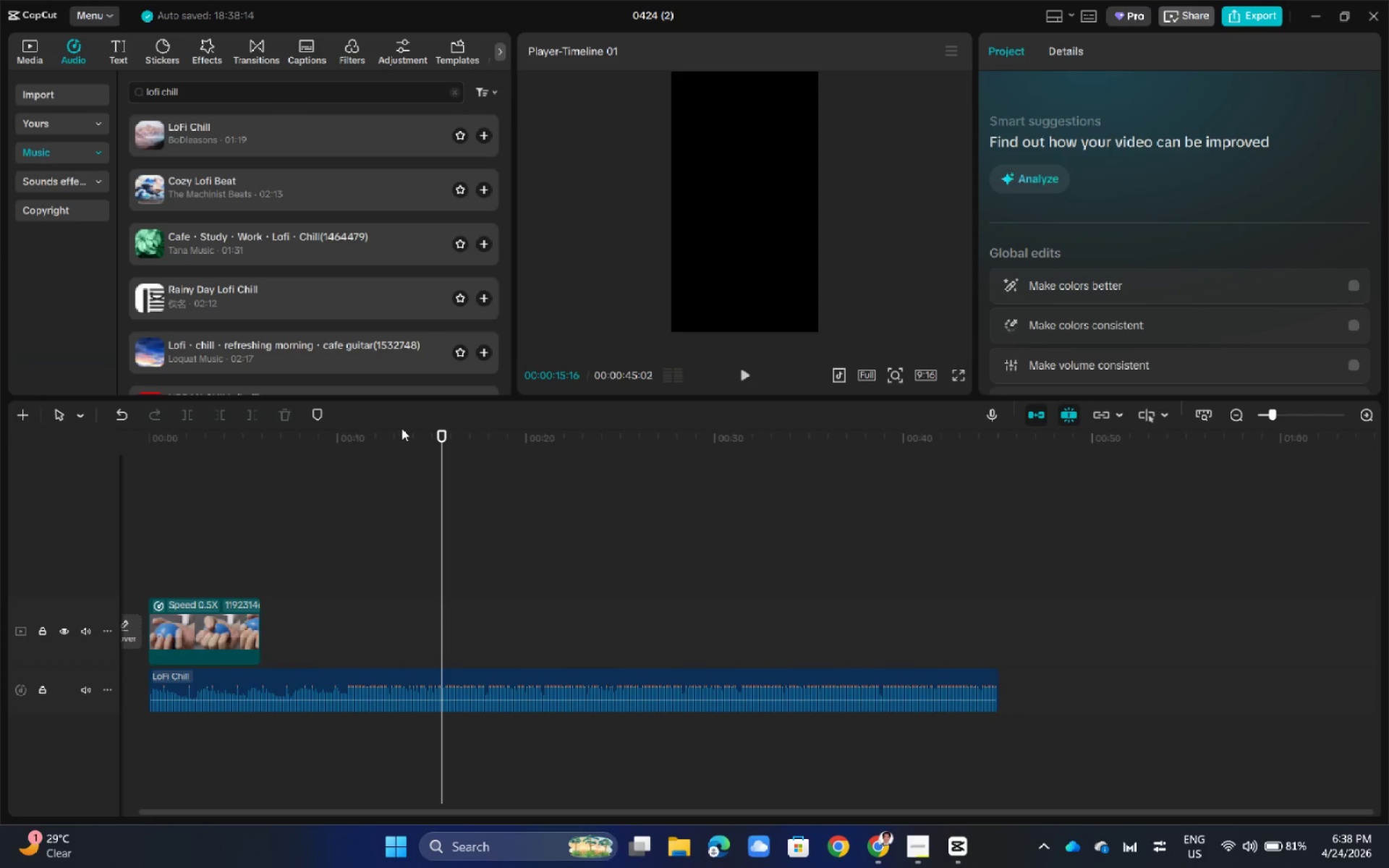 
left_click([352, 694])
 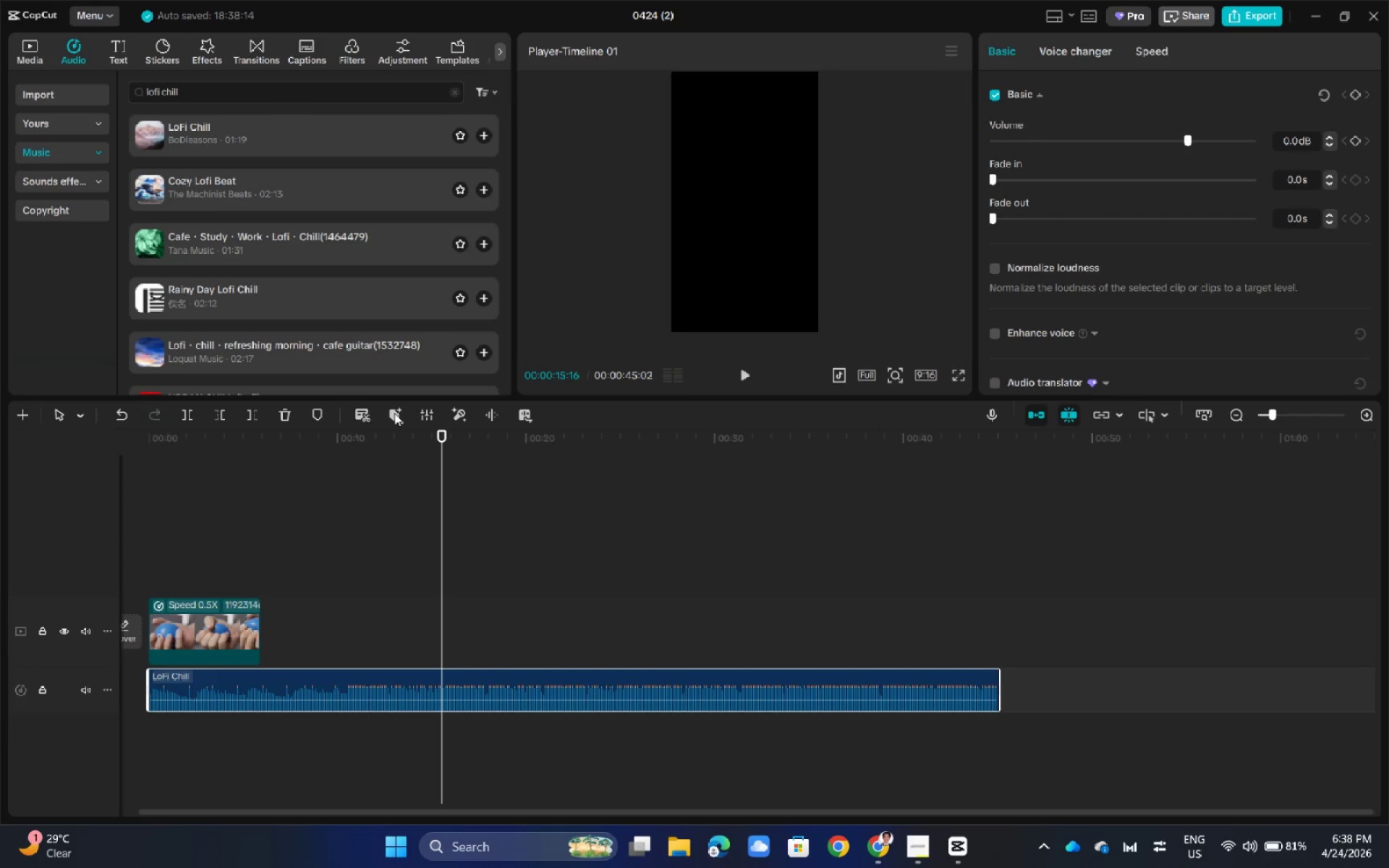 
left_click([391, 413])
 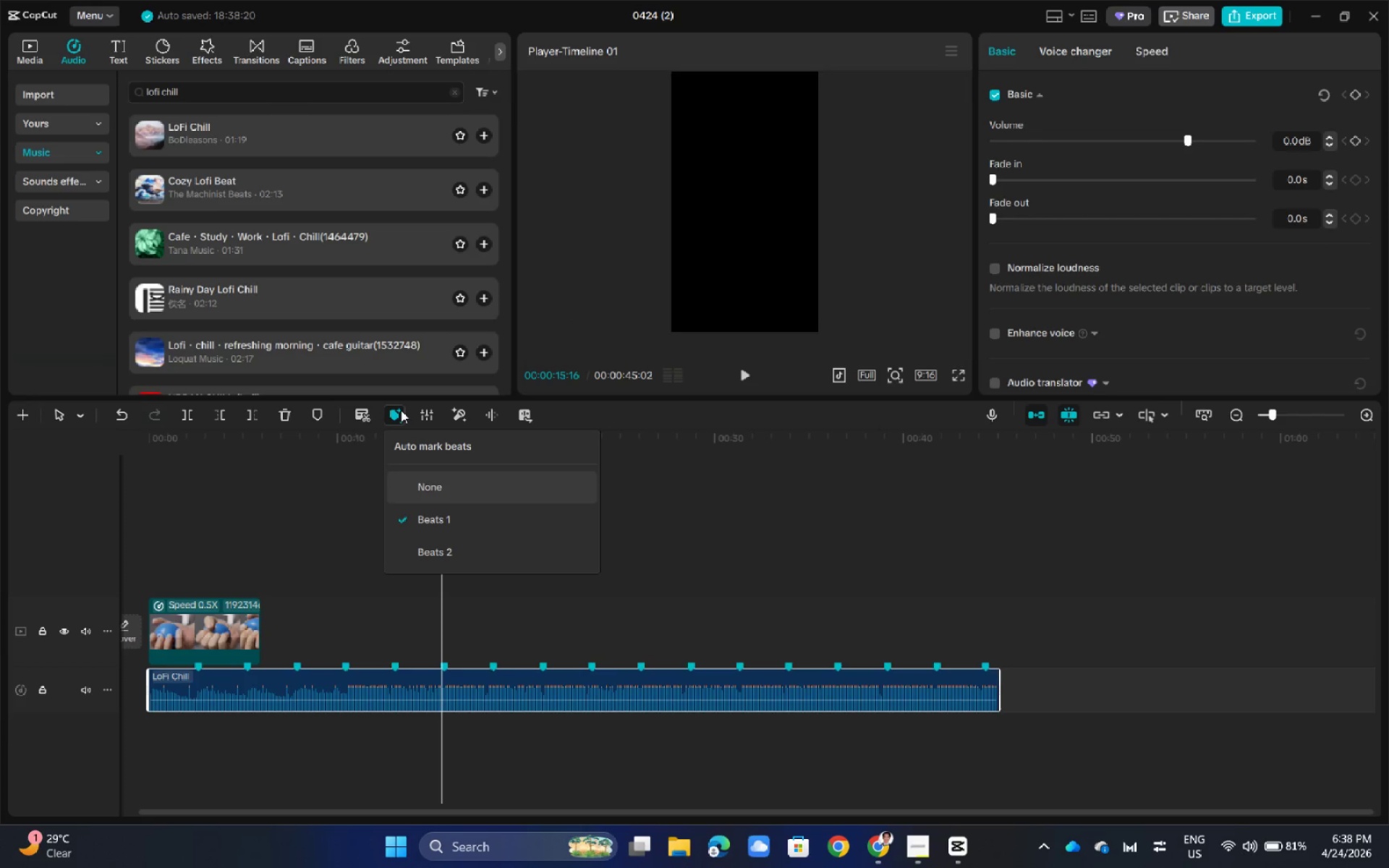 
left_click([440, 545])
 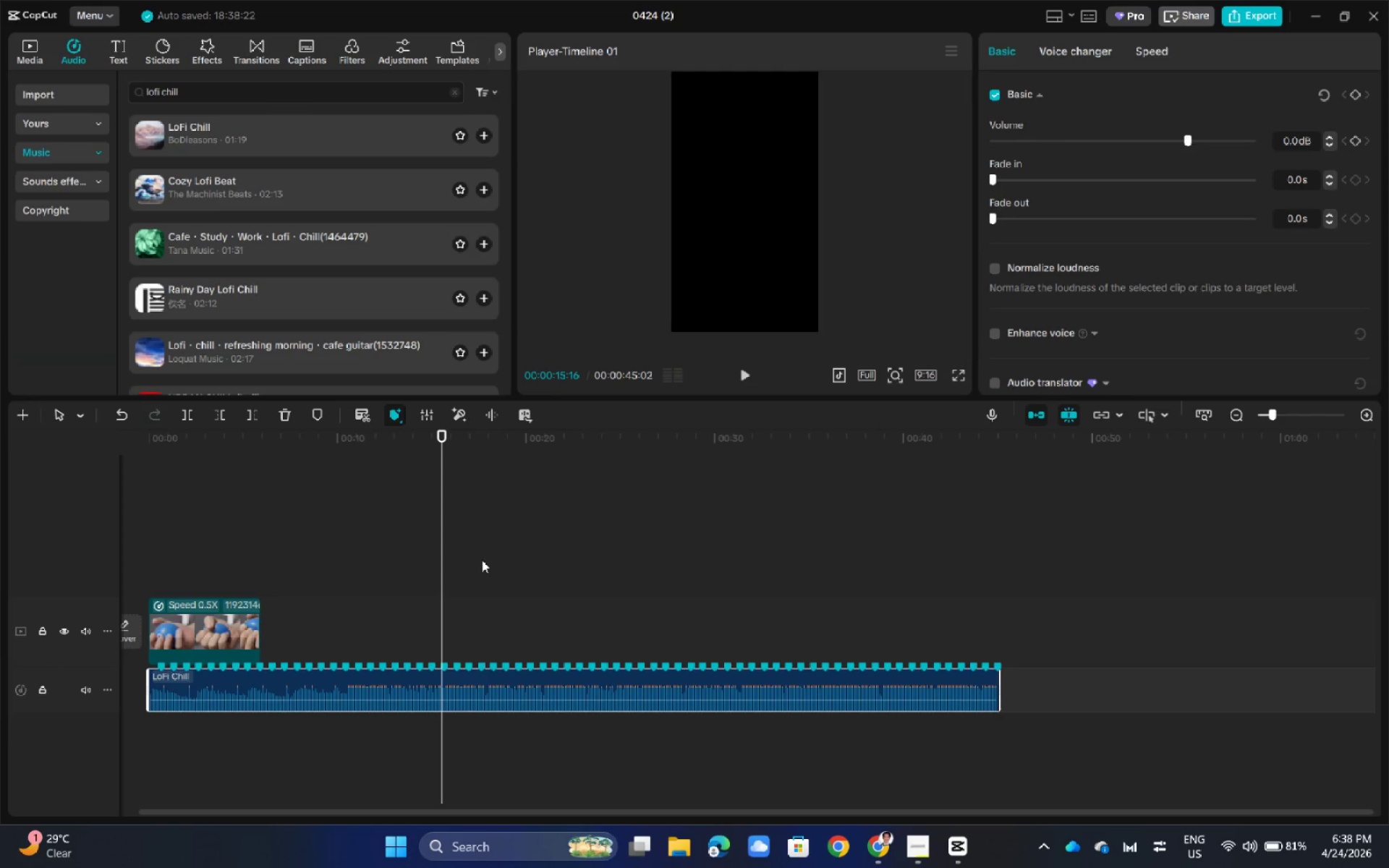 
hold_key(key=ControlLeft, duration=0.75)
scroll: coordinate [507, 688], scroll_direction: up, amount: 8.0
 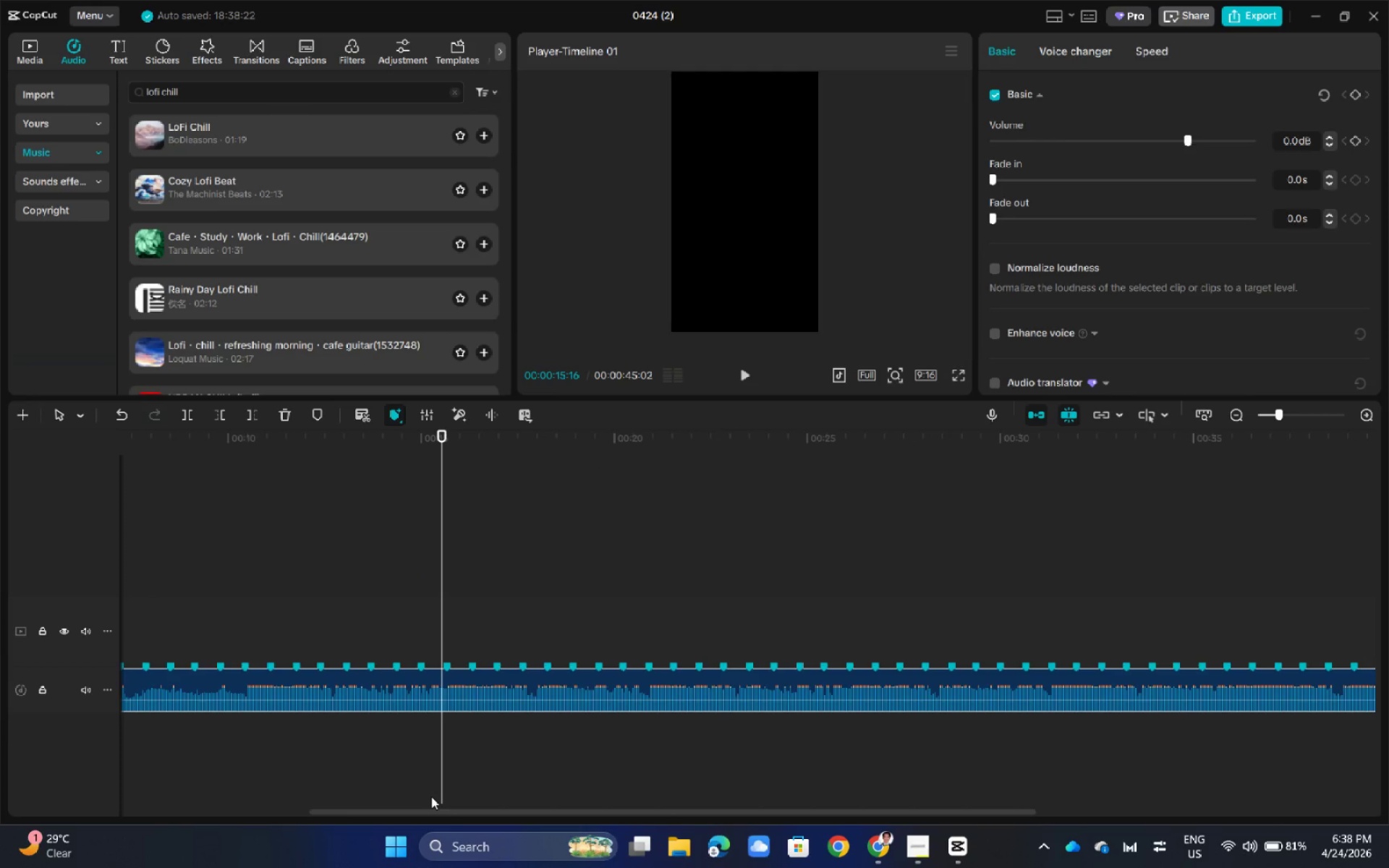 
left_click_drag(start_coordinate=[383, 813], to_coordinate=[169, 793])
 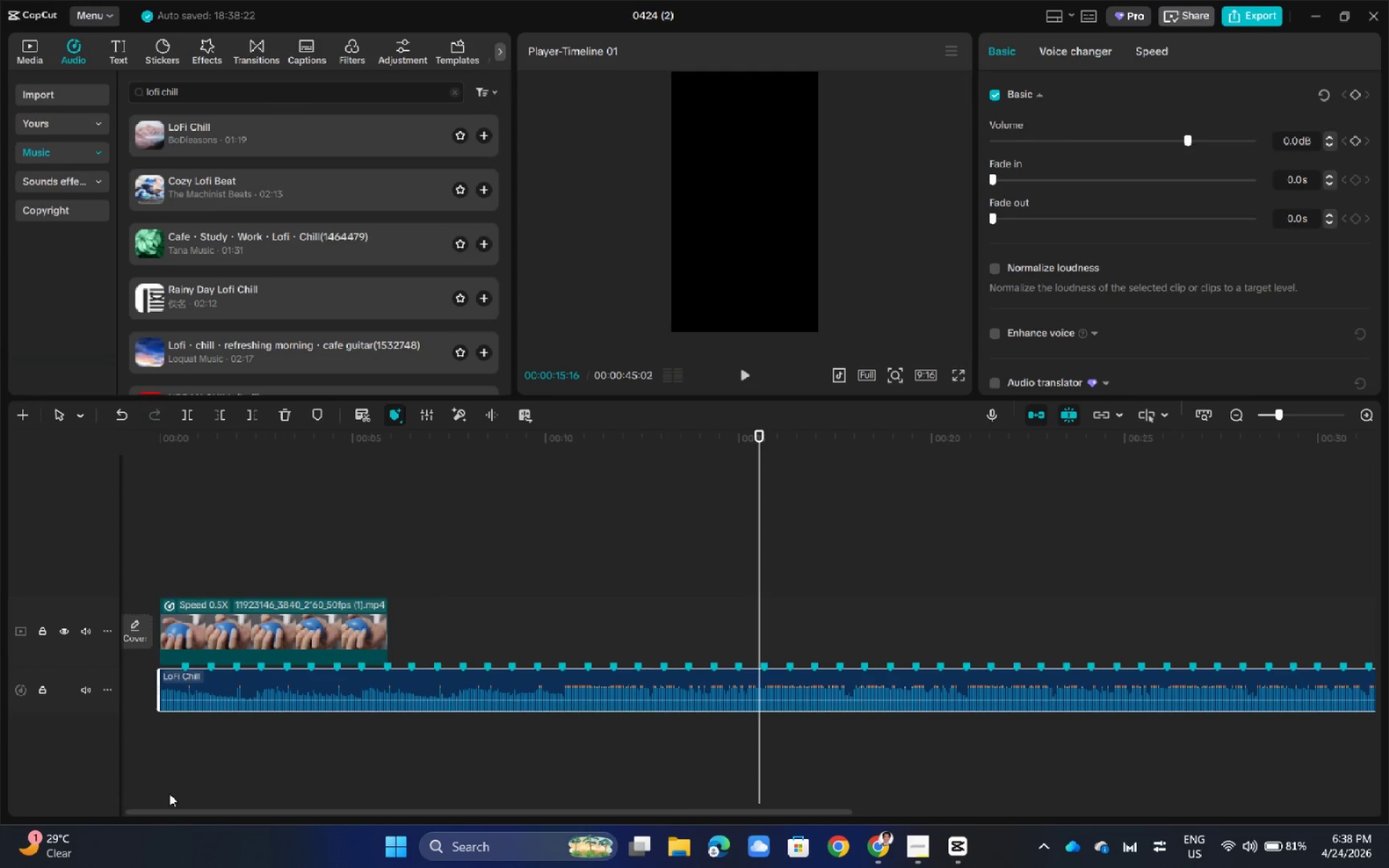 
left_click([302, 608])
 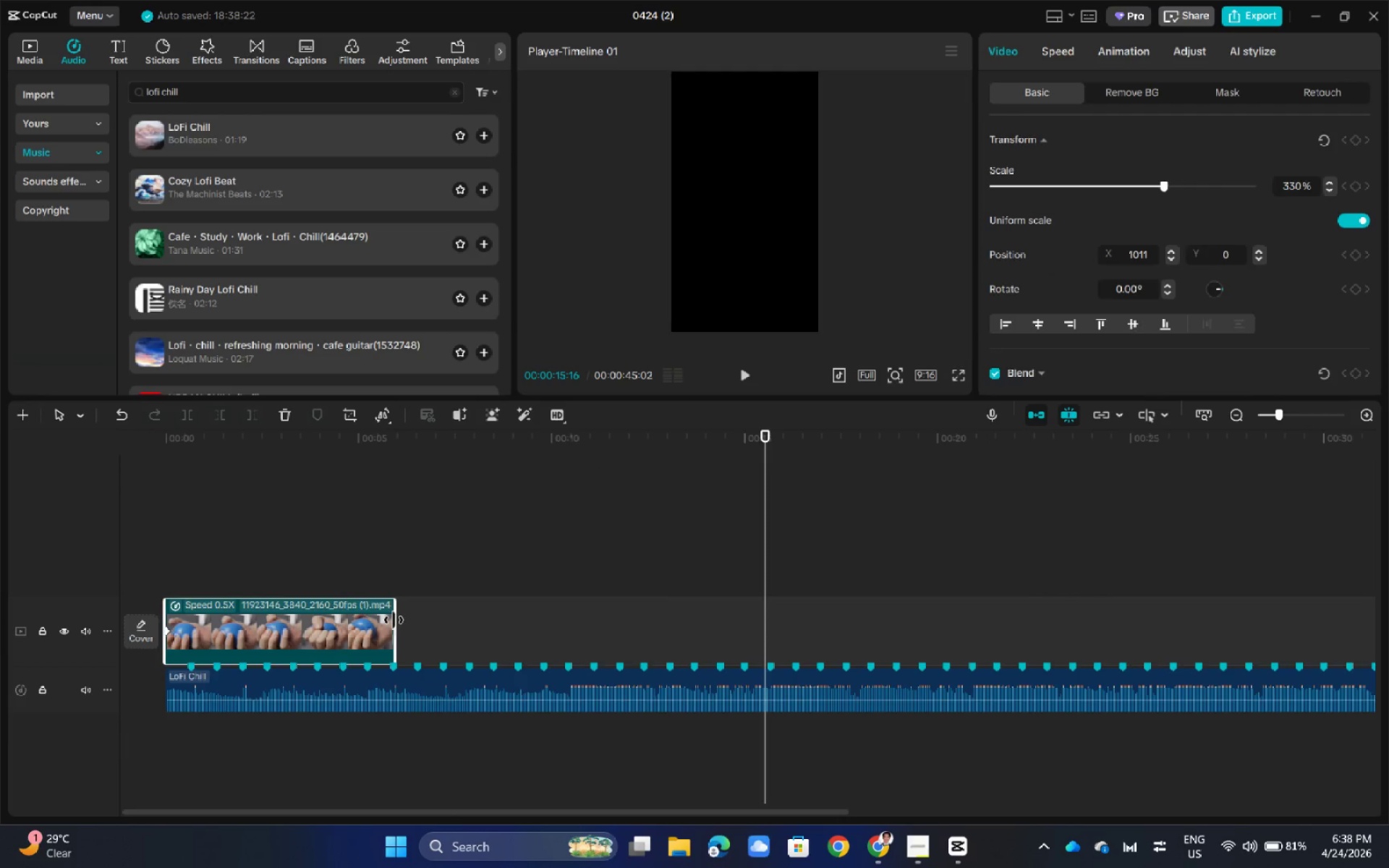 
left_click_drag(start_coordinate=[394, 620], to_coordinate=[417, 618])
 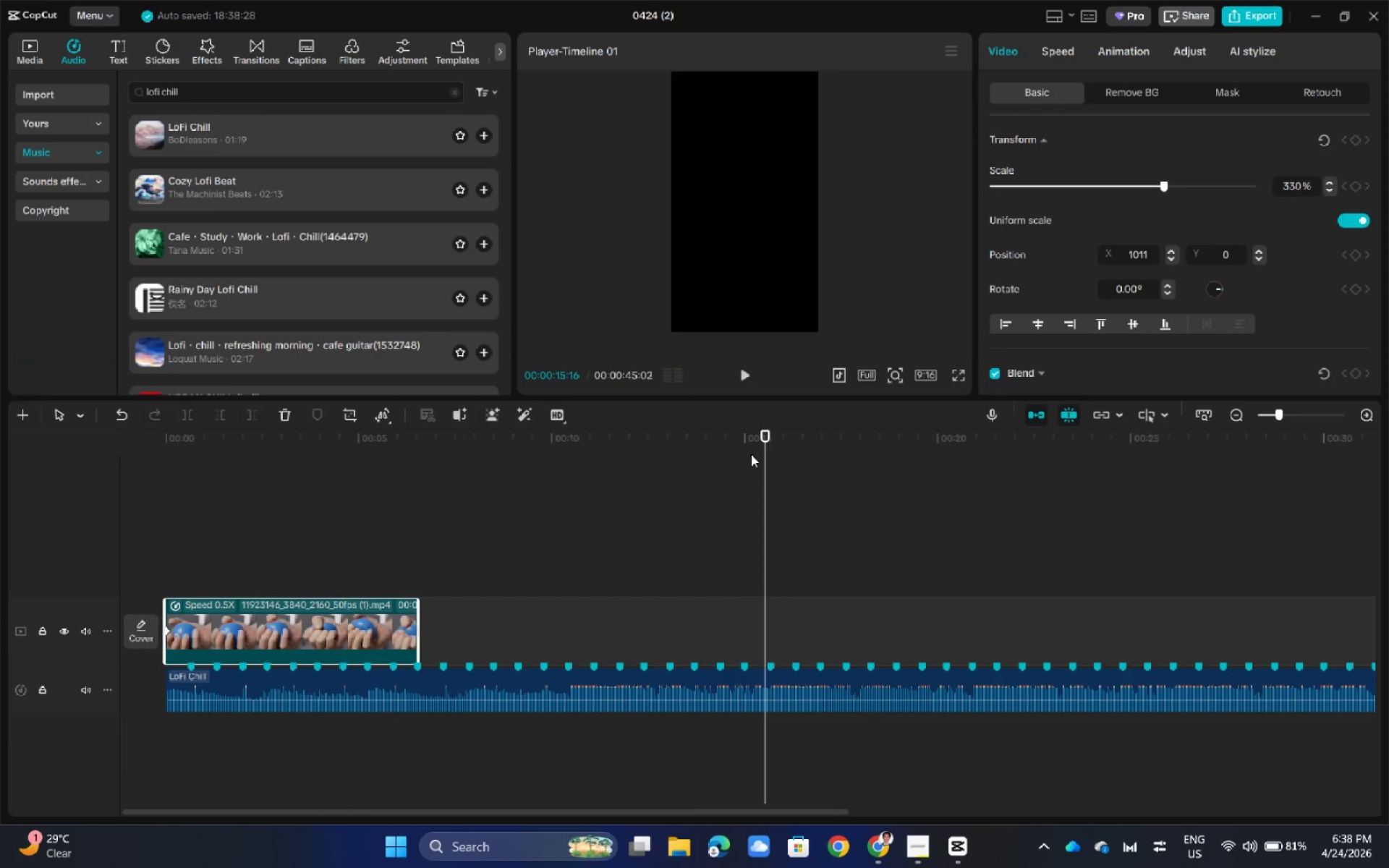 
left_click_drag(start_coordinate=[768, 433], to_coordinate=[419, 491])
 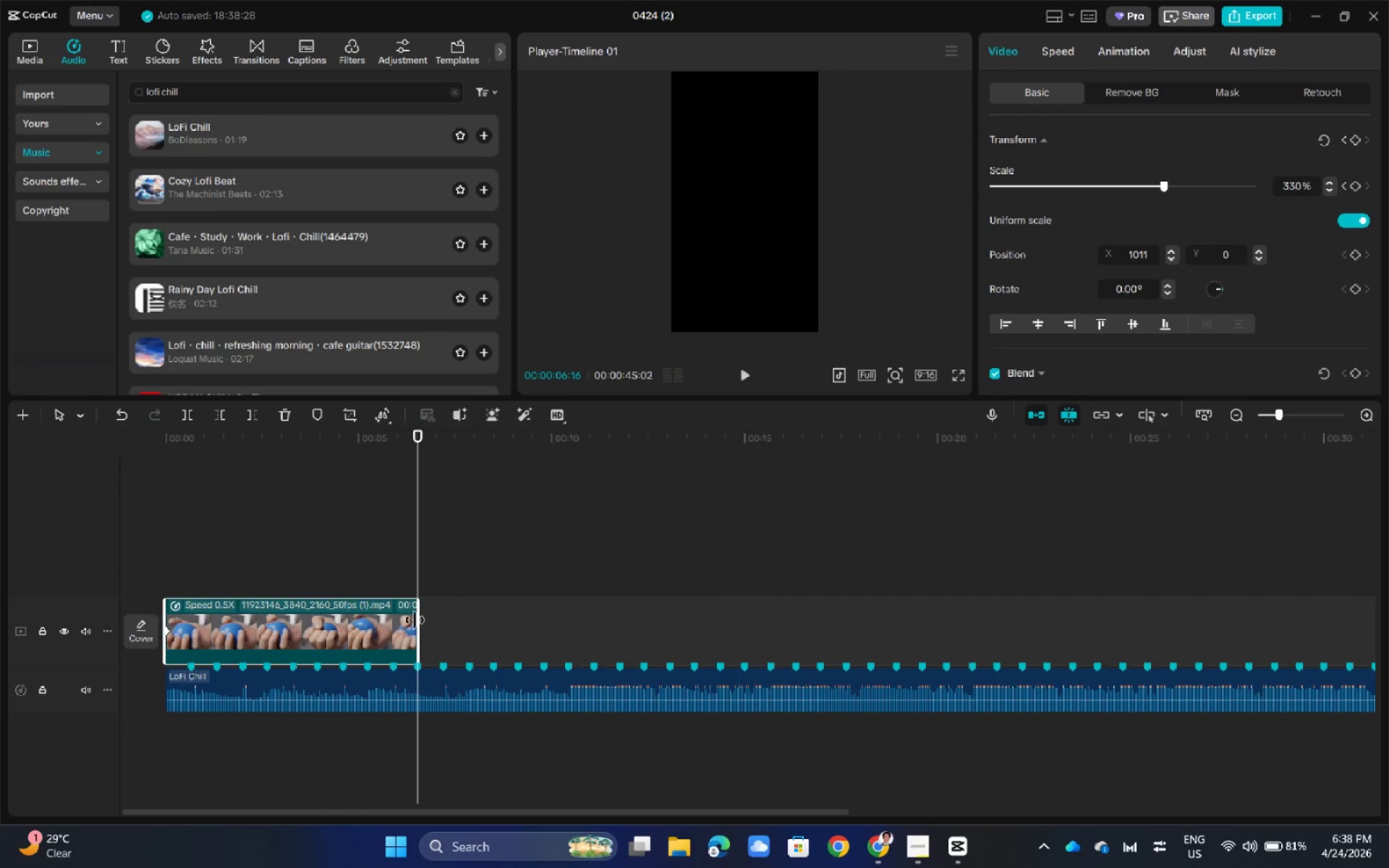 
left_click_drag(start_coordinate=[416, 620], to_coordinate=[342, 621])
 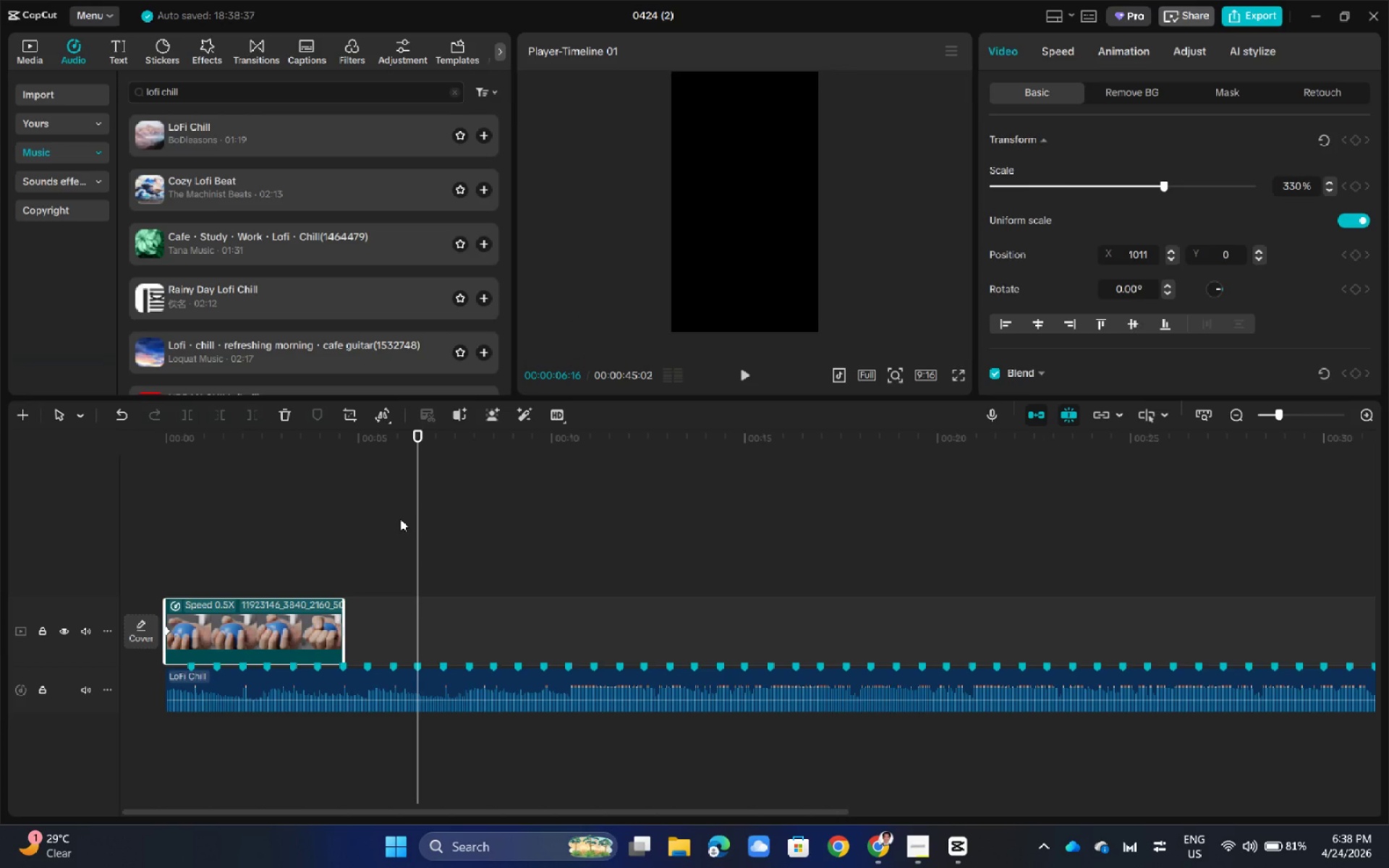 
left_click_drag(start_coordinate=[417, 430], to_coordinate=[347, 441])
 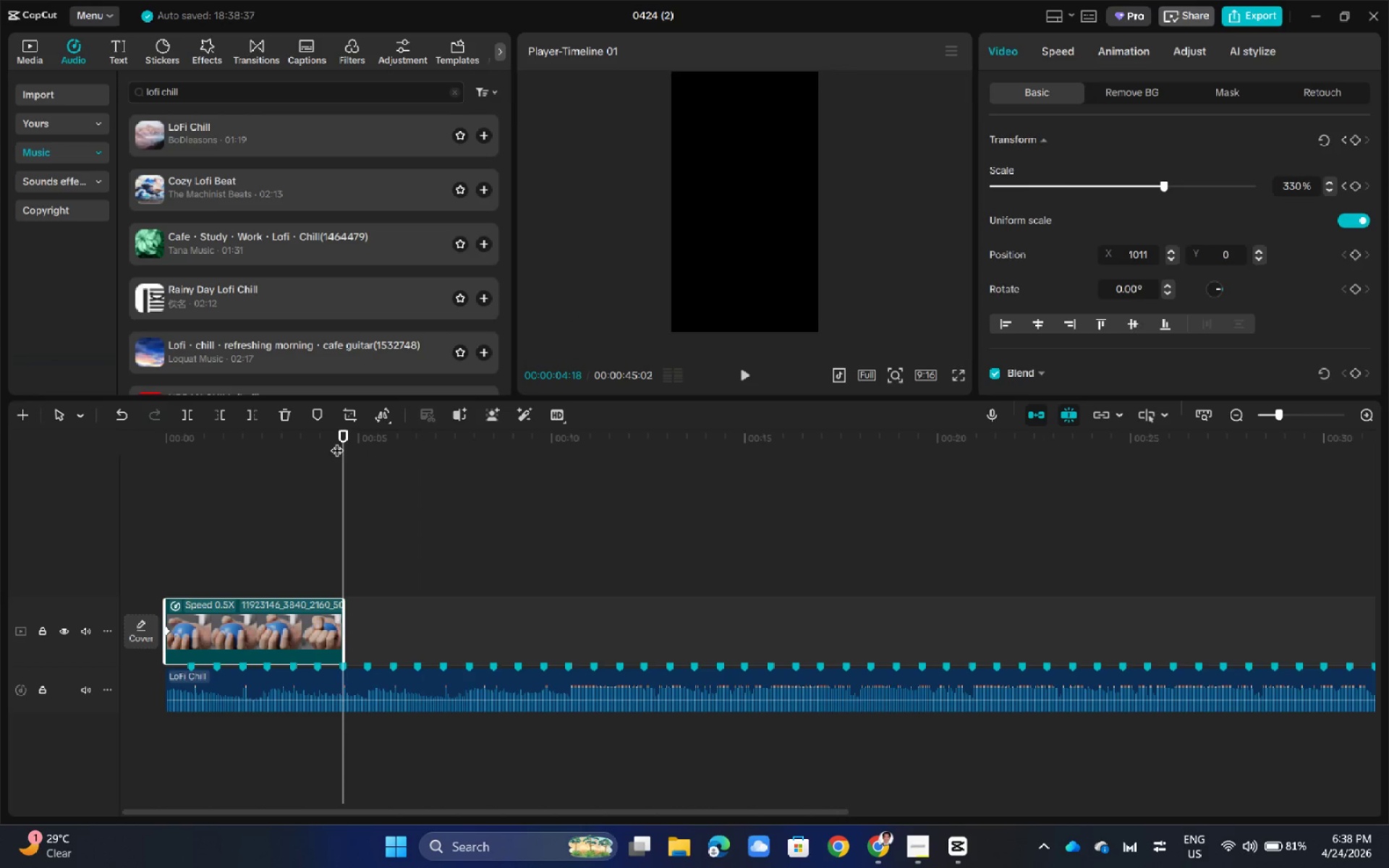 
left_click_drag(start_coordinate=[339, 431], to_coordinate=[106, 455])
 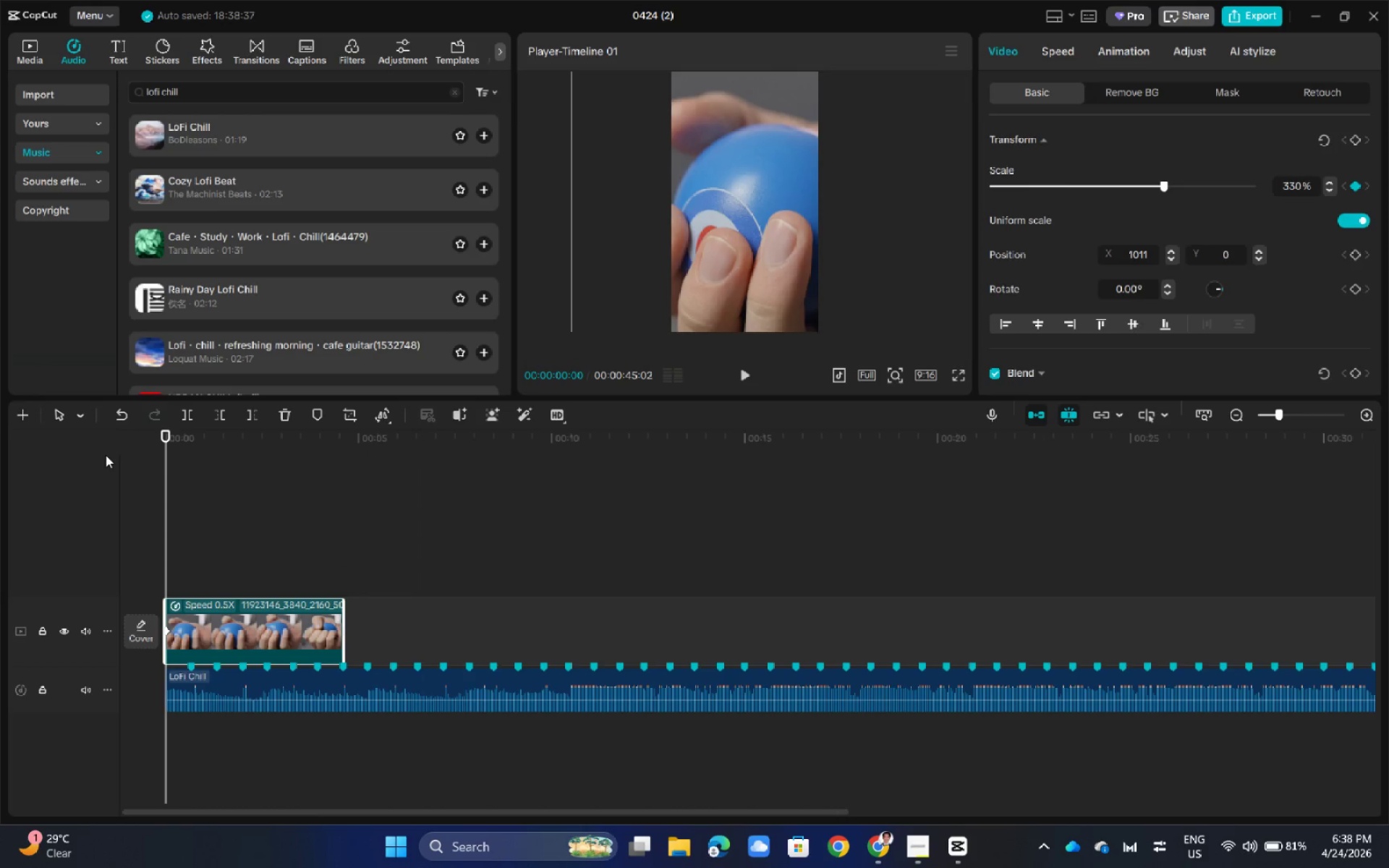 
key(Space)
 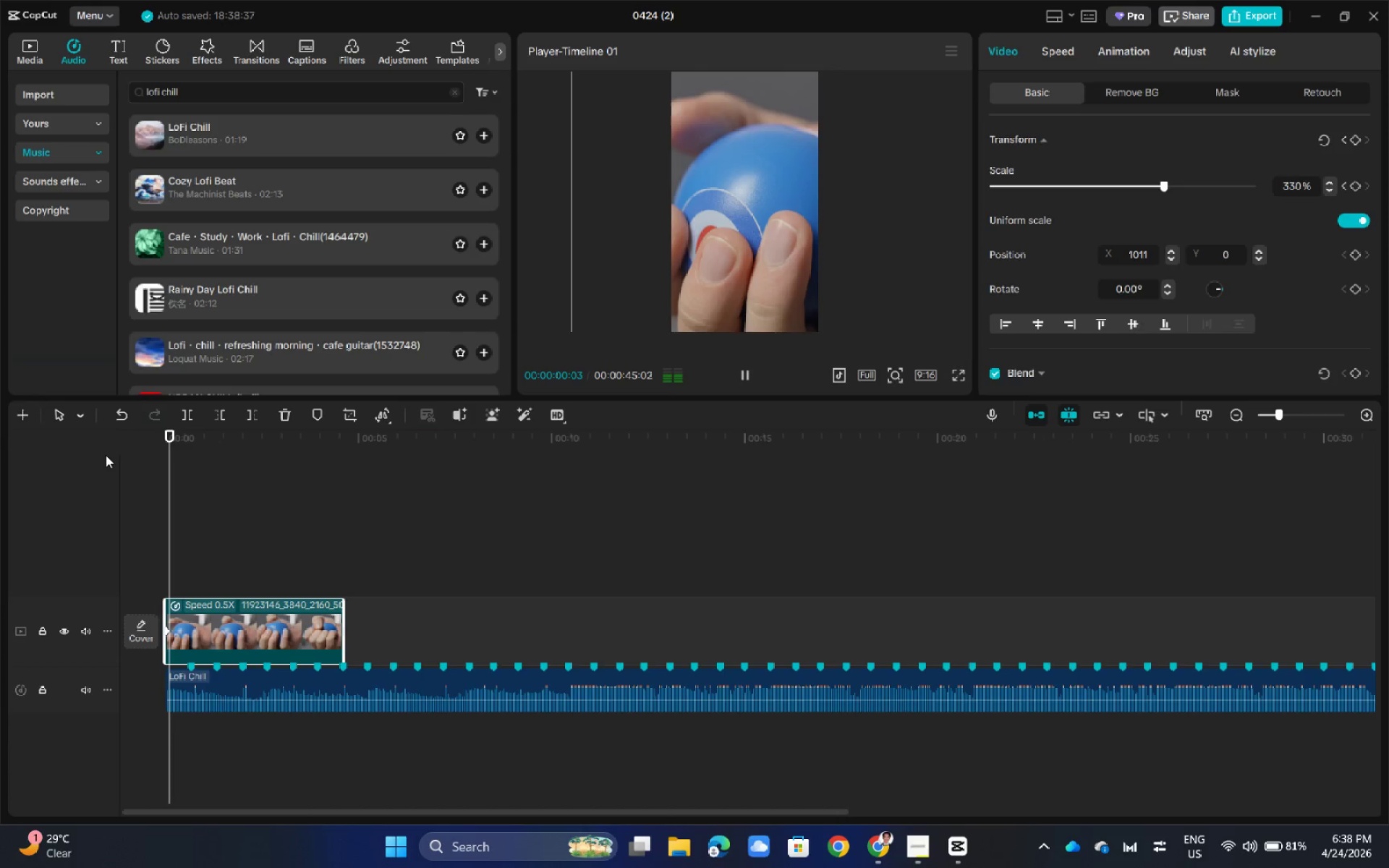 
scroll: coordinate [849, 260], scroll_direction: up, amount: 3.0
 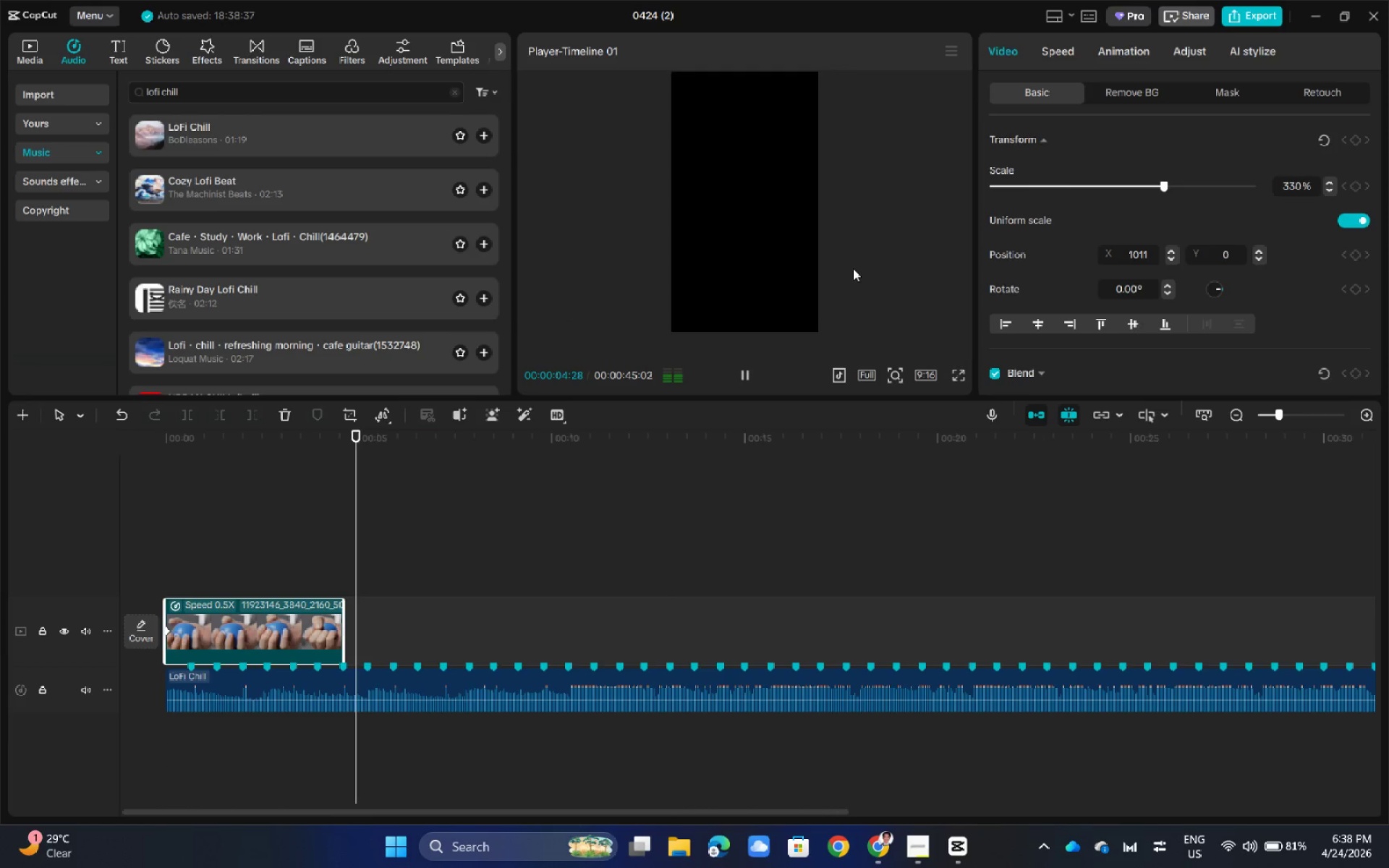 
left_click_drag(start_coordinate=[417, 436], to_coordinate=[139, 488])
 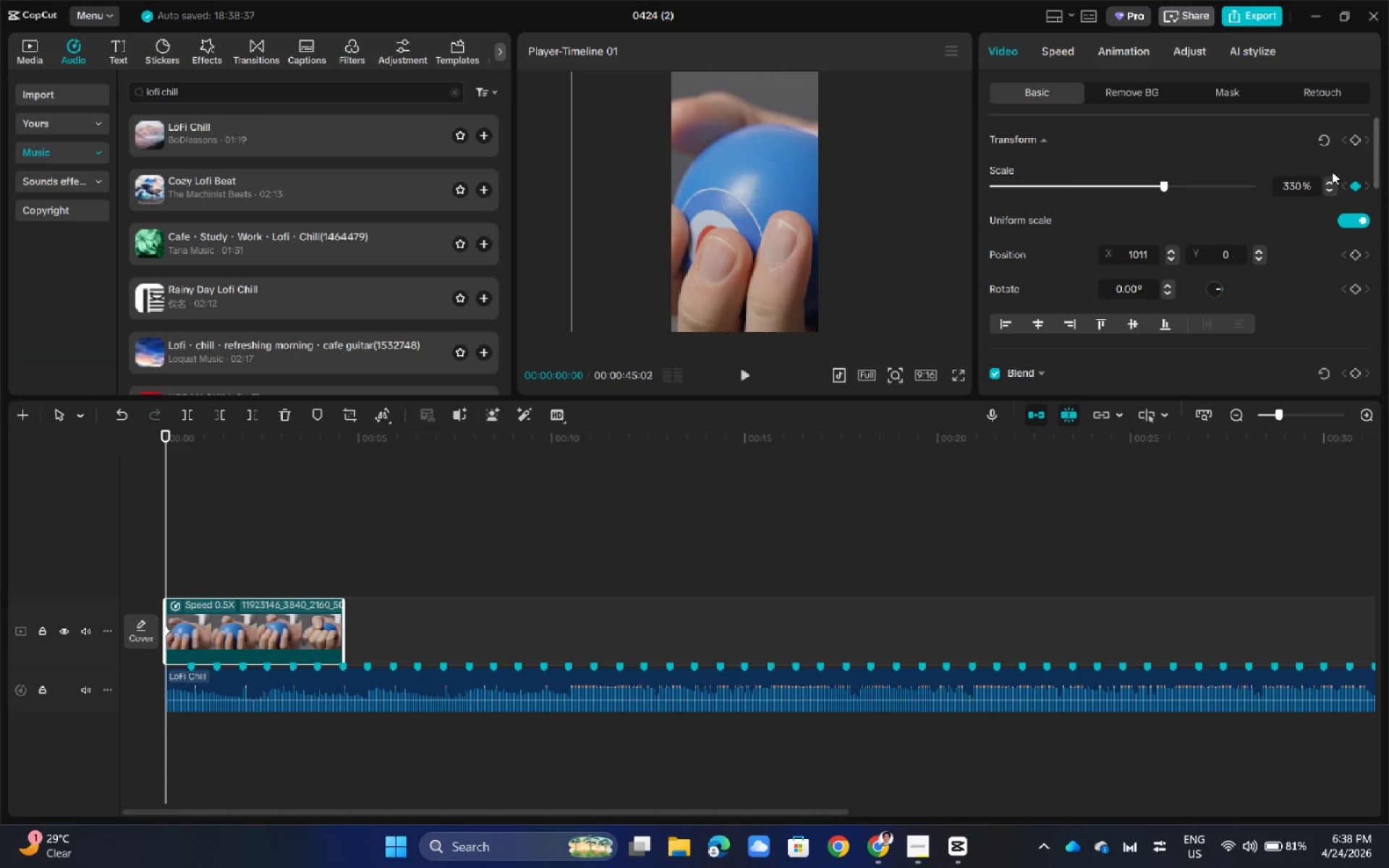 
mouse_move([1321, 203])
 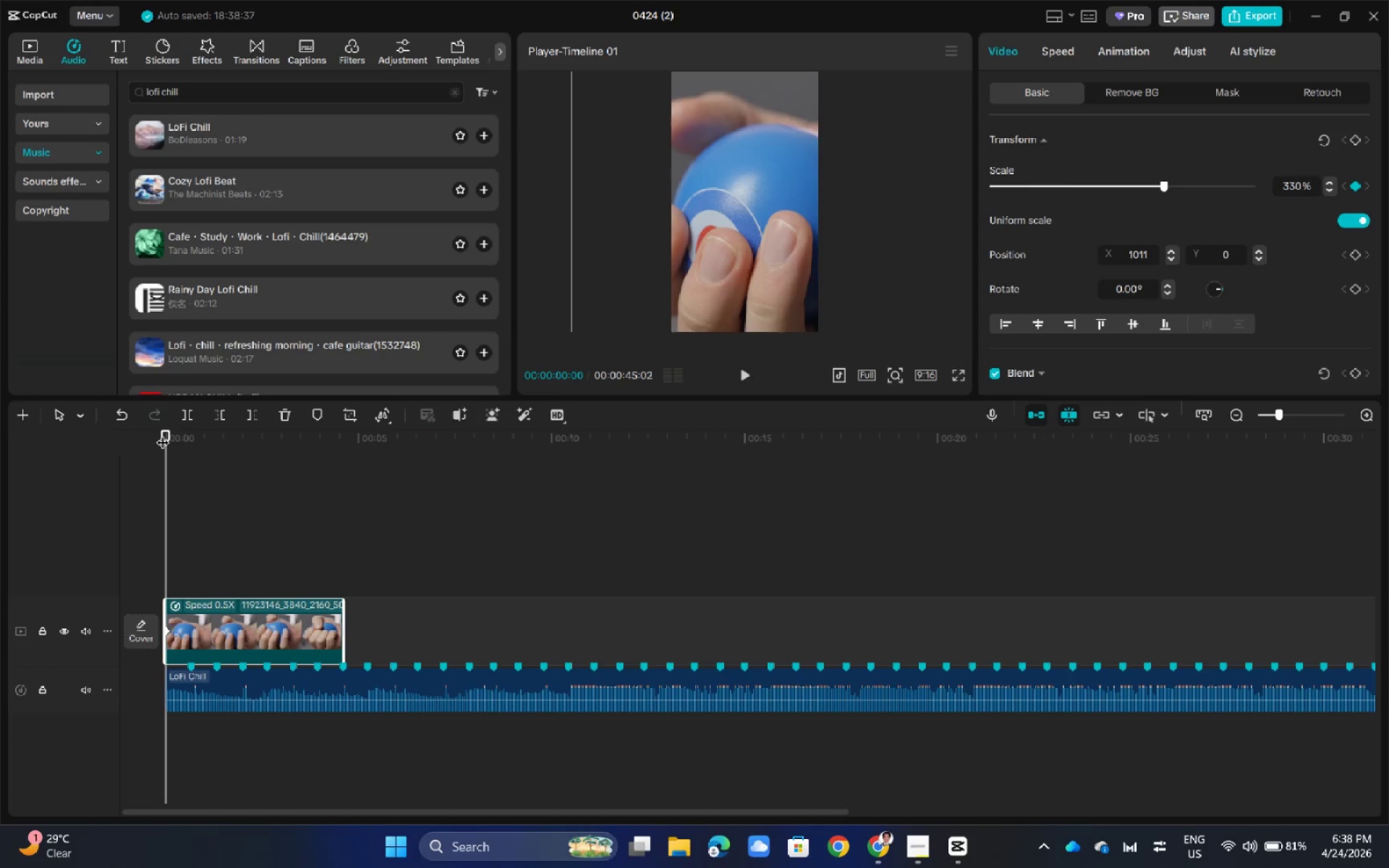 
left_click_drag(start_coordinate=[163, 433], to_coordinate=[318, 443])
 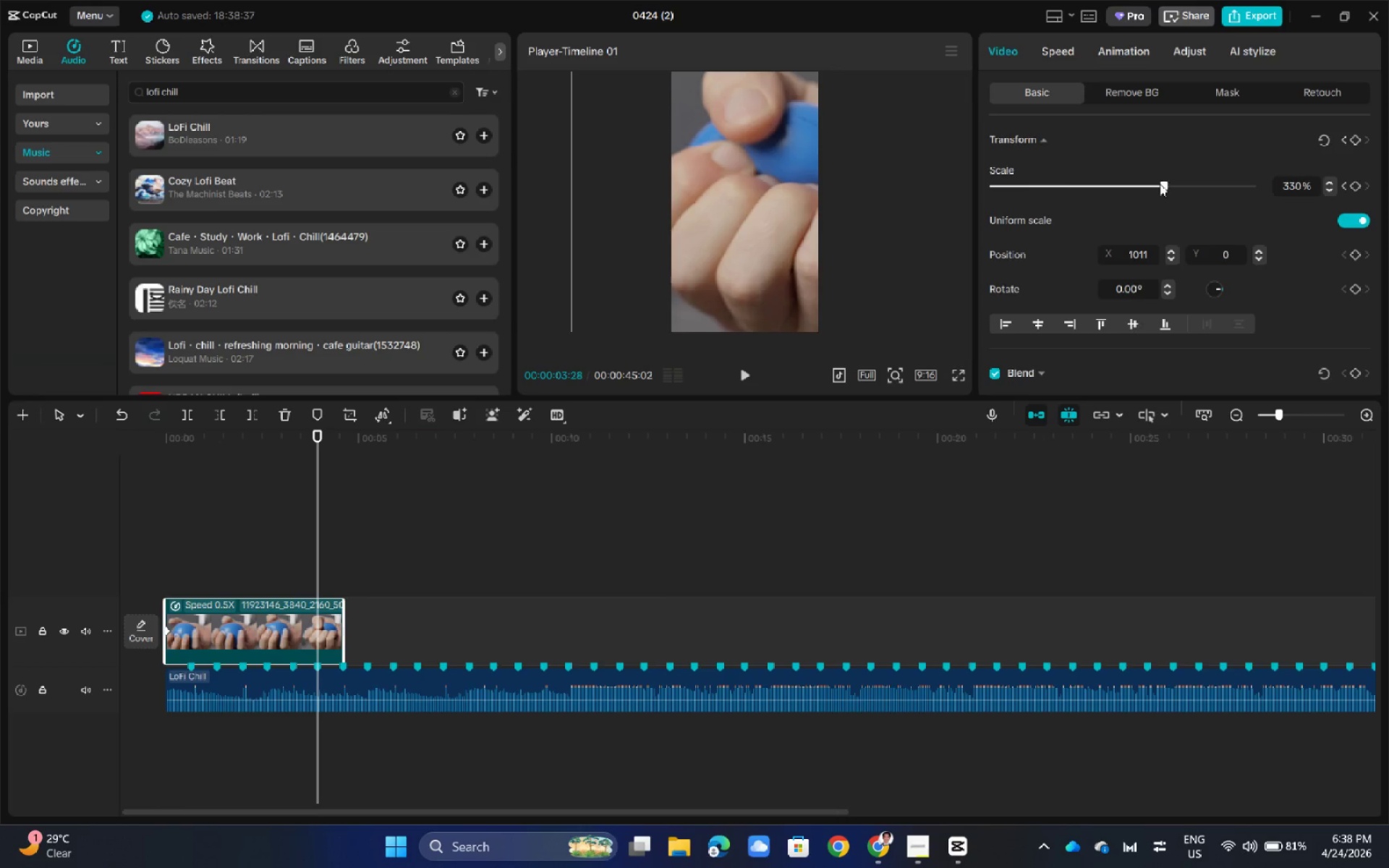 
left_click_drag(start_coordinate=[1161, 182], to_coordinate=[1226, 185])
 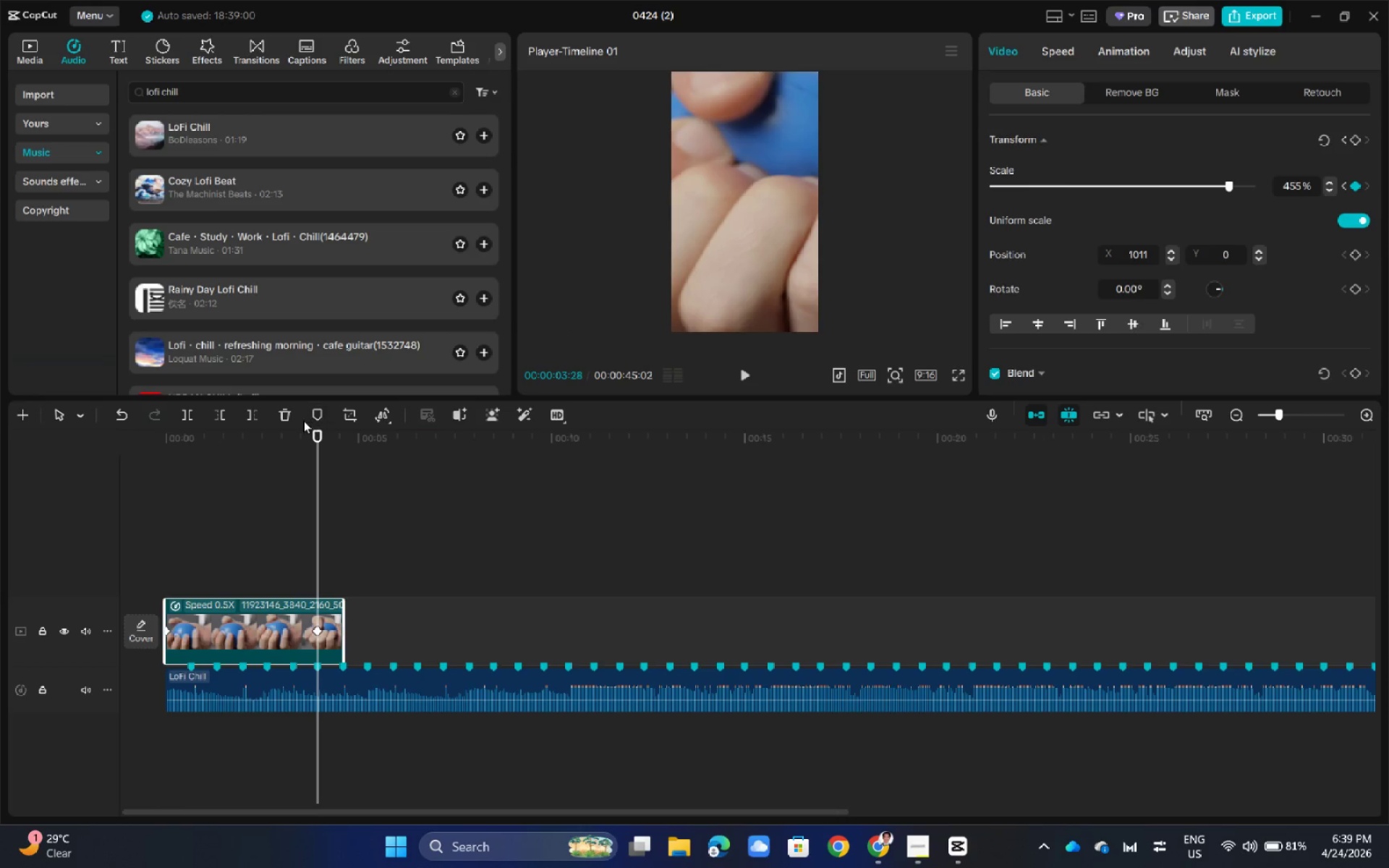 
left_click_drag(start_coordinate=[320, 434], to_coordinate=[150, 459])
 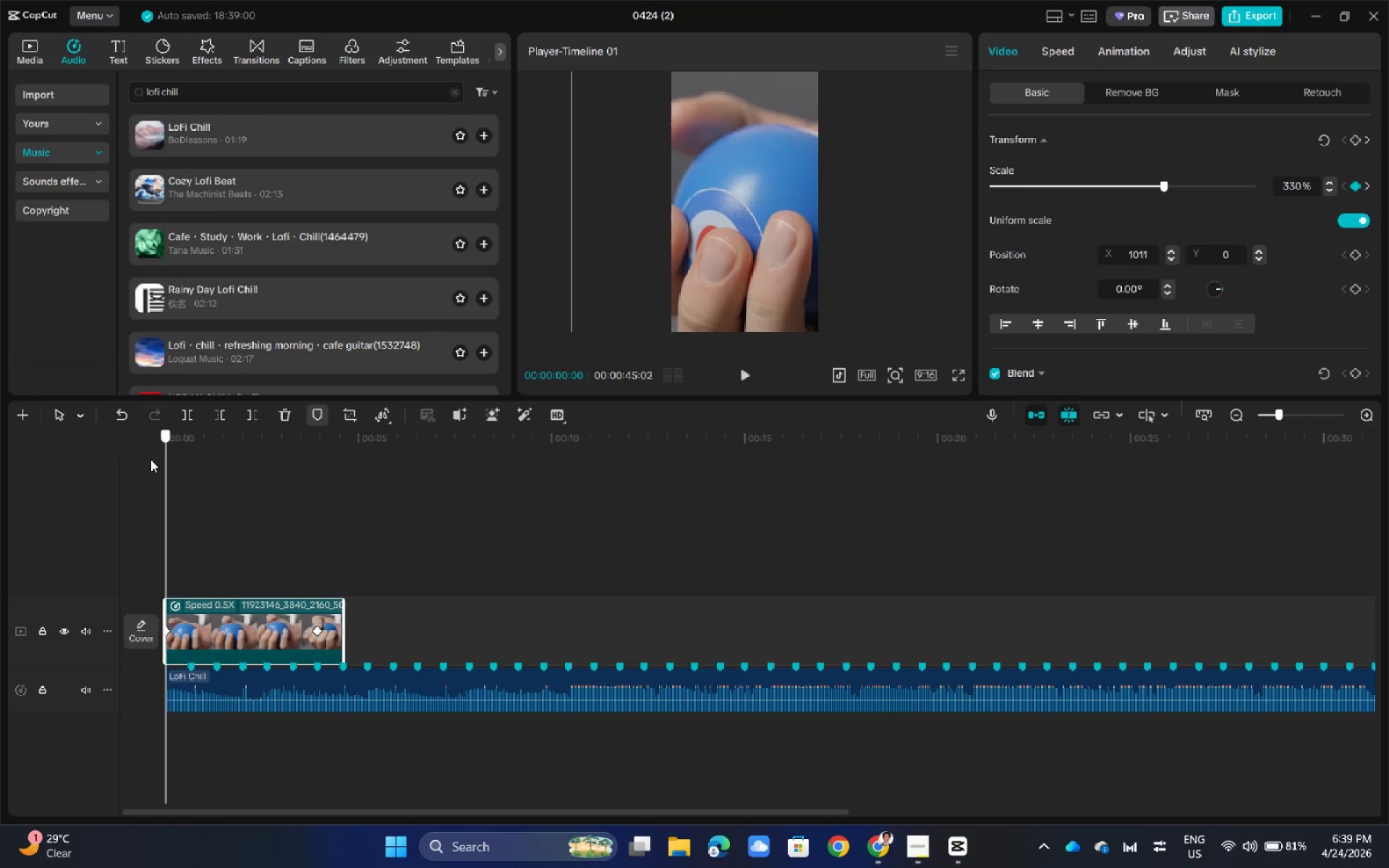 
key(Space)
 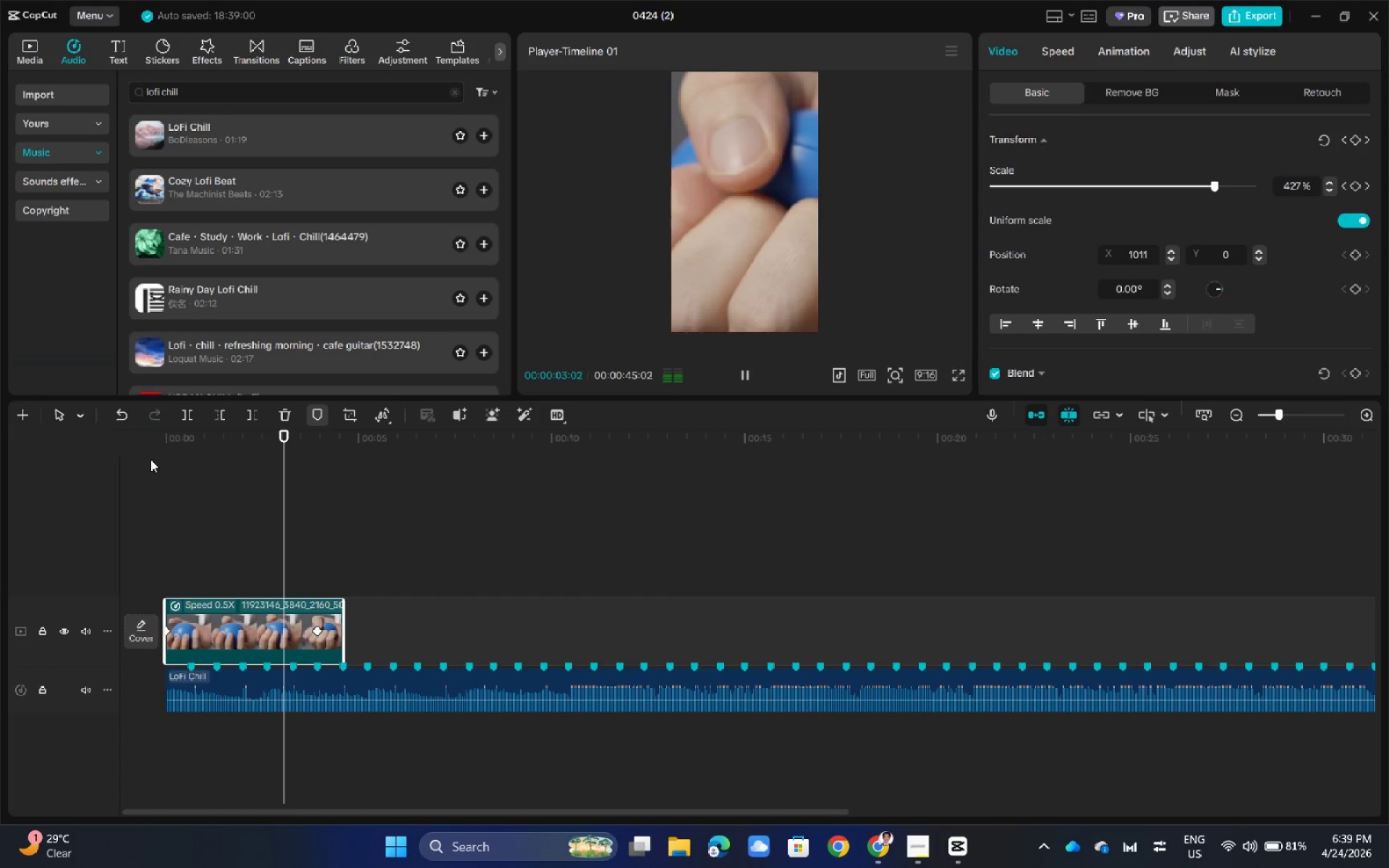 
wait(6.5)
 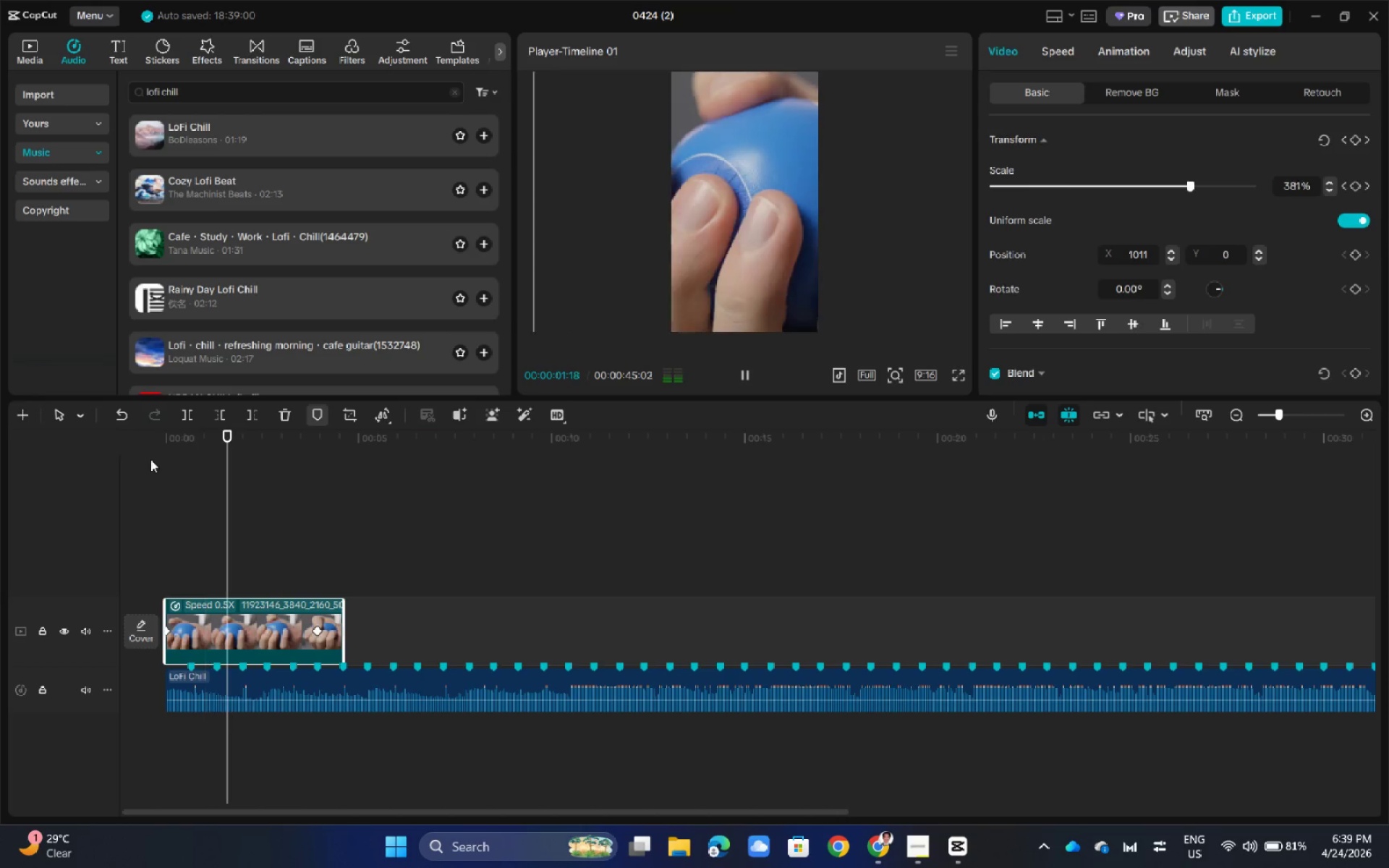 
left_click_drag(start_coordinate=[416, 437], to_coordinate=[257, 472])
 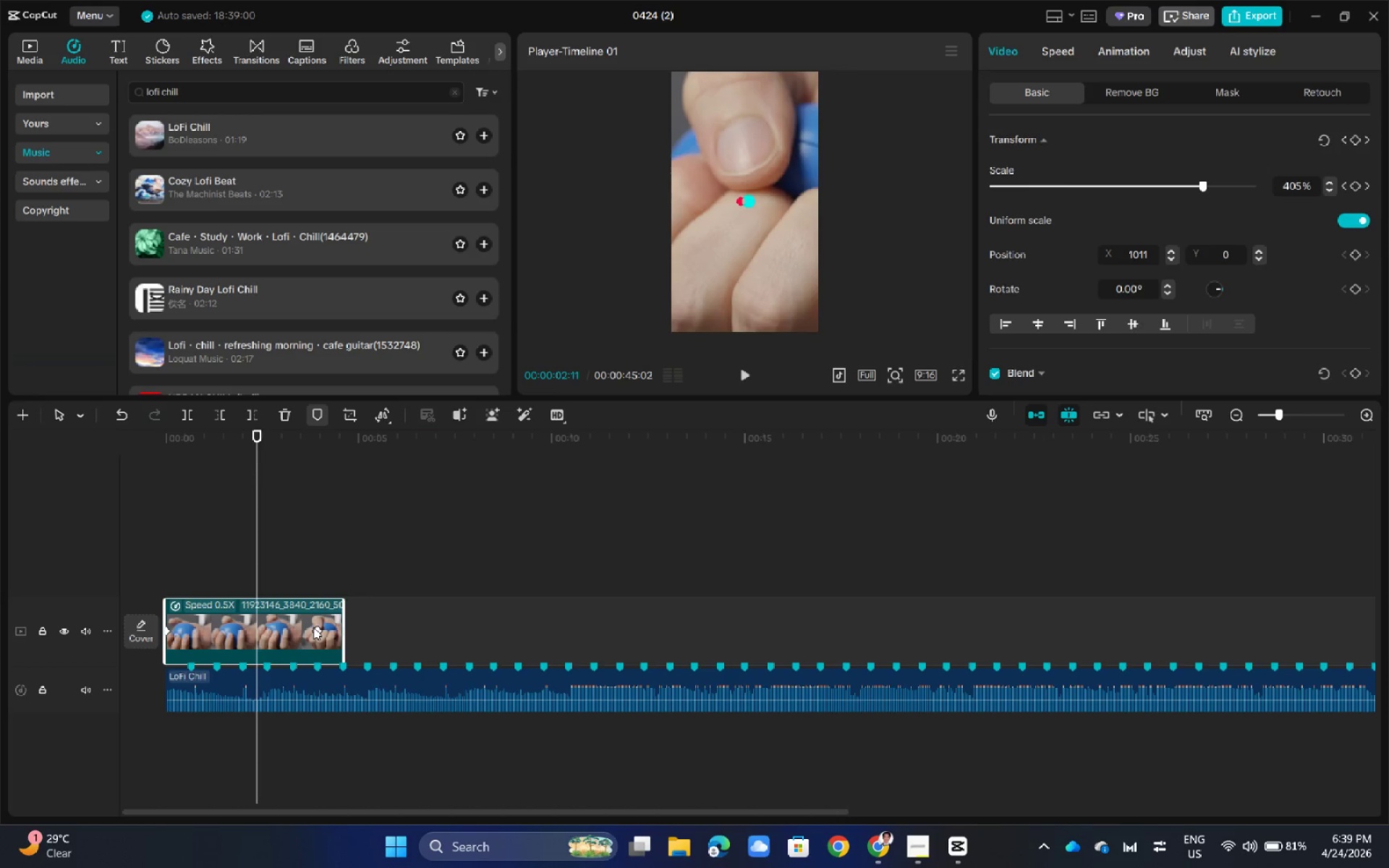 
left_click_drag(start_coordinate=[313, 627], to_coordinate=[341, 626])
 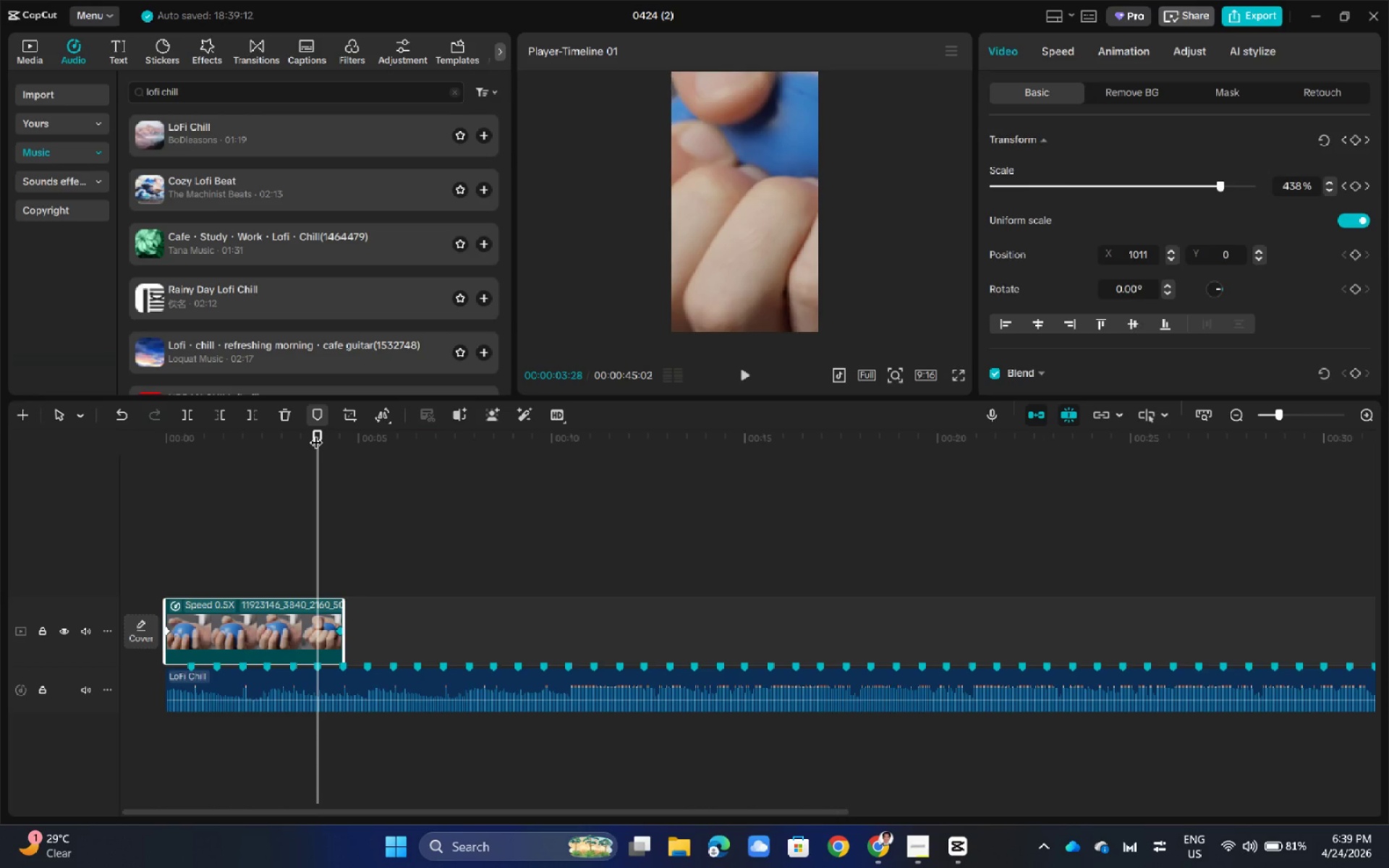 
left_click_drag(start_coordinate=[318, 433], to_coordinate=[150, 454])
 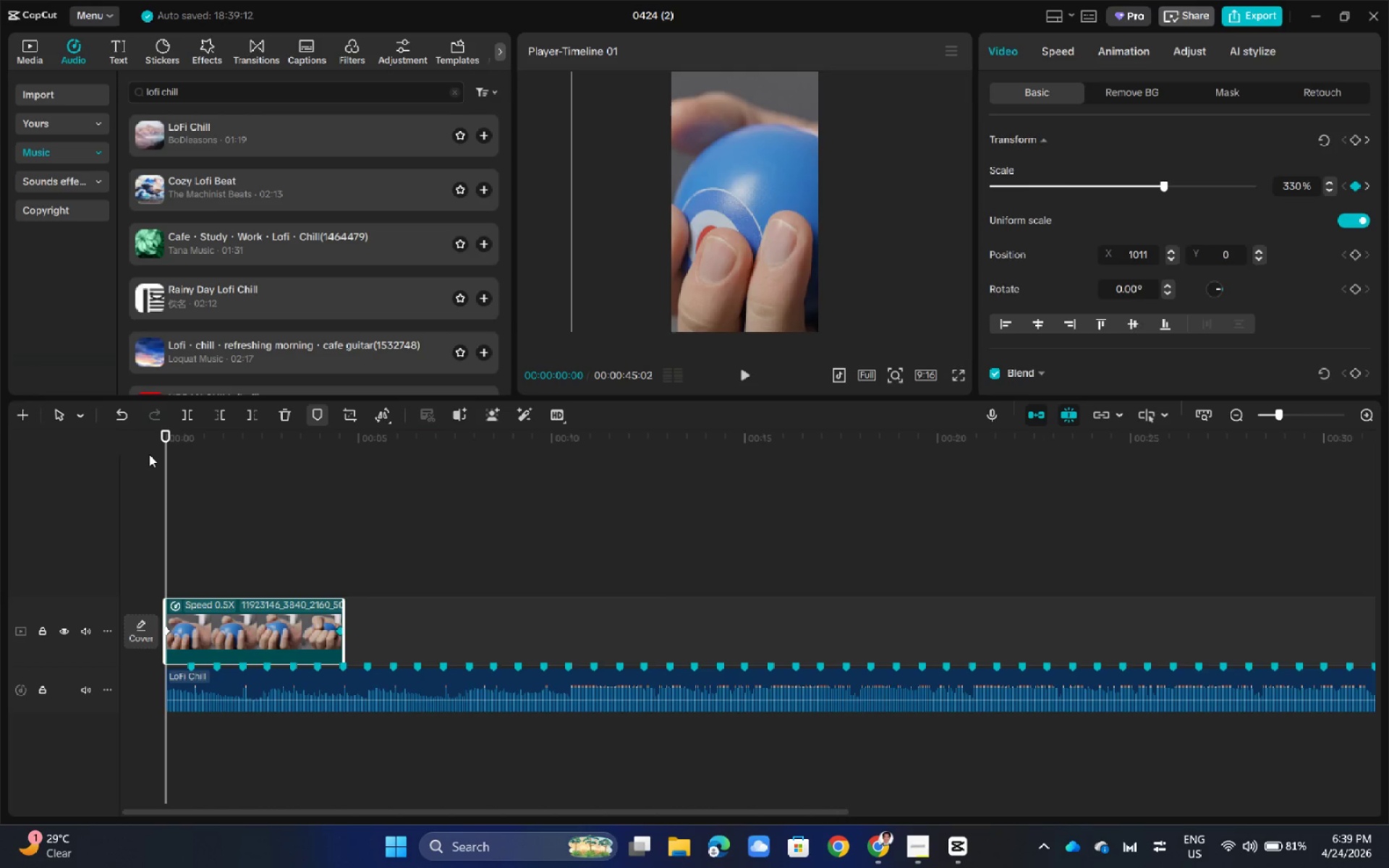 
key(Space)
 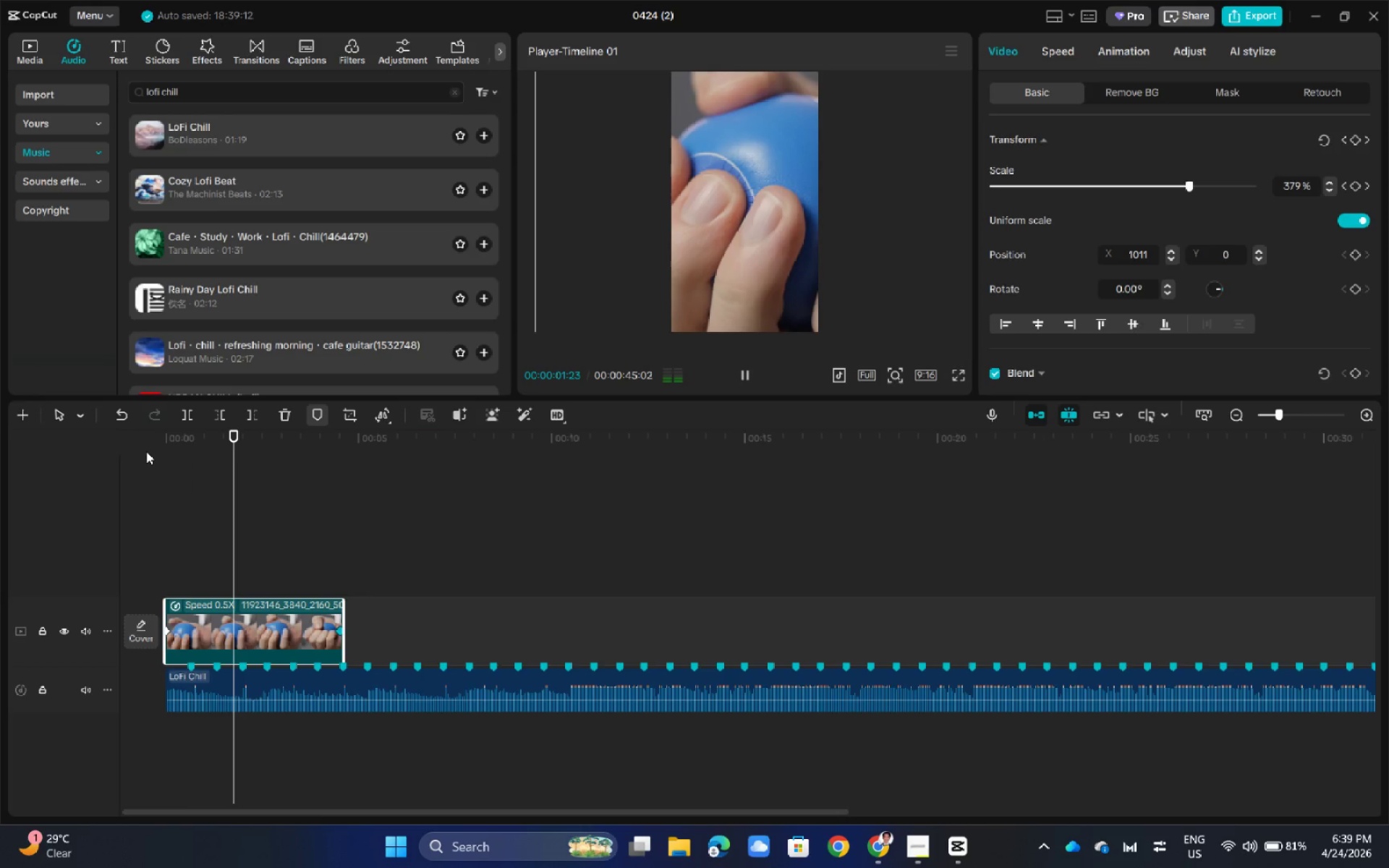 
left_click_drag(start_coordinate=[334, 441], to_coordinate=[167, 473])
 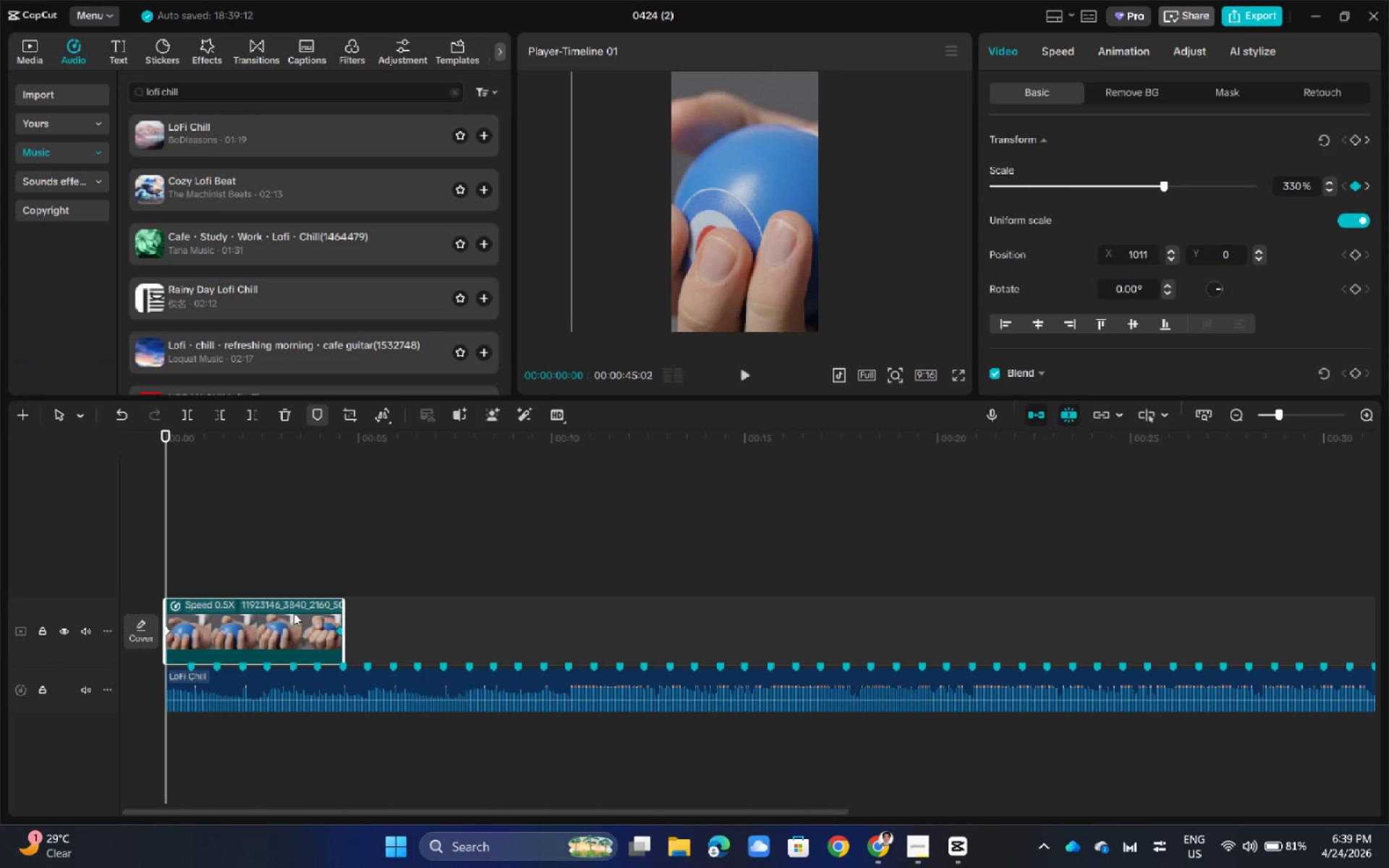 
left_click([292, 613])
 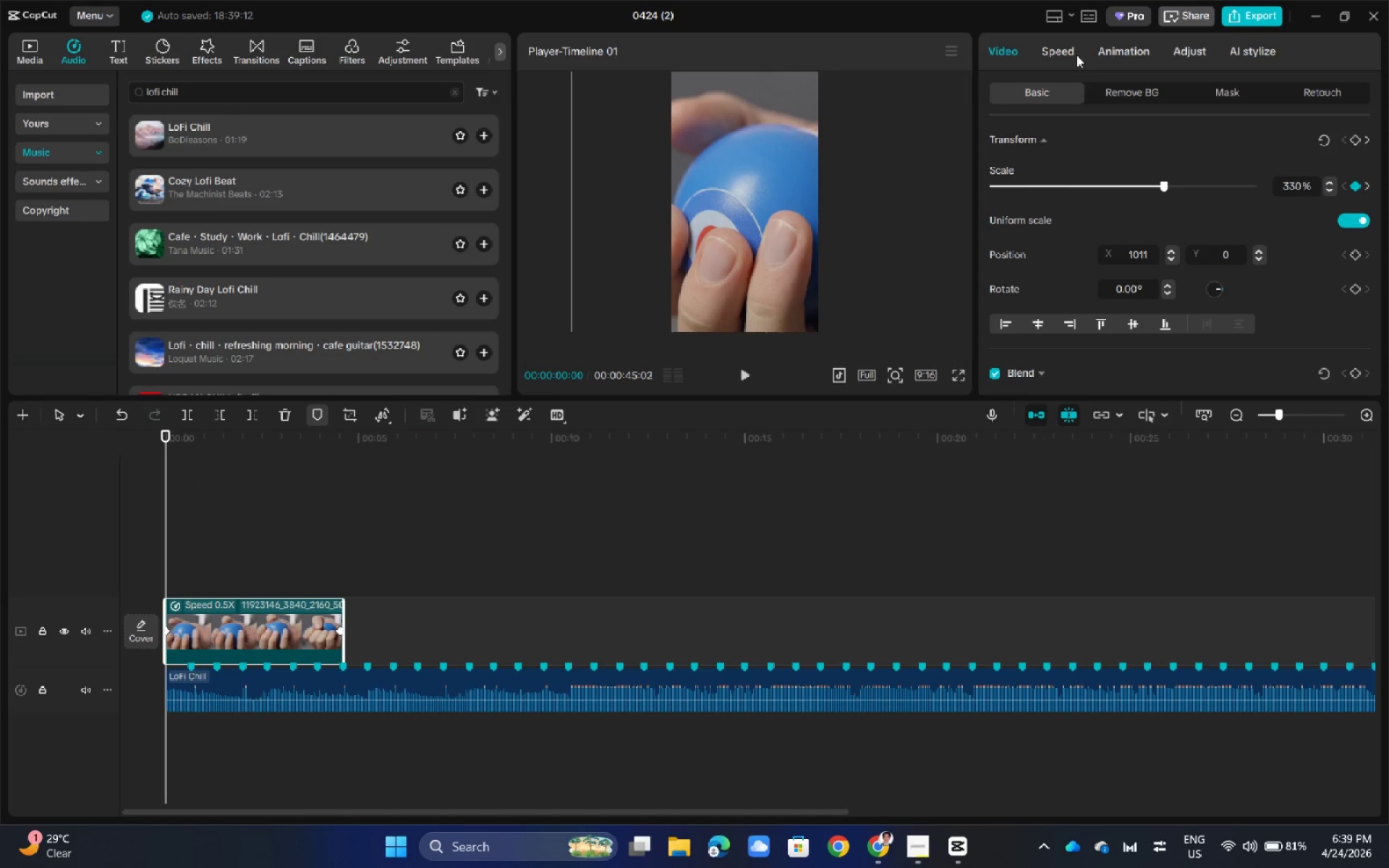 
left_click([1069, 51])
 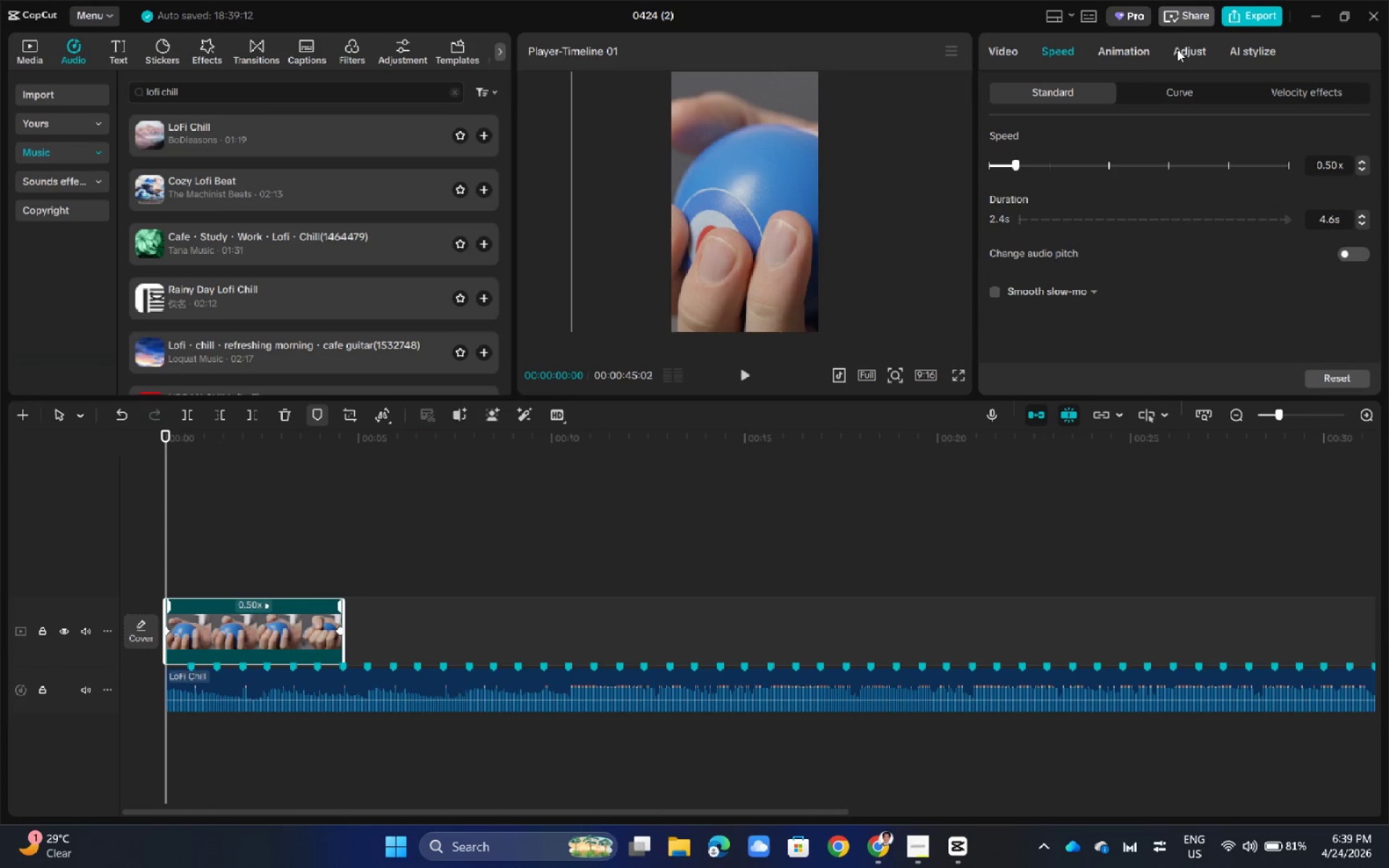 
left_click([1144, 46])
 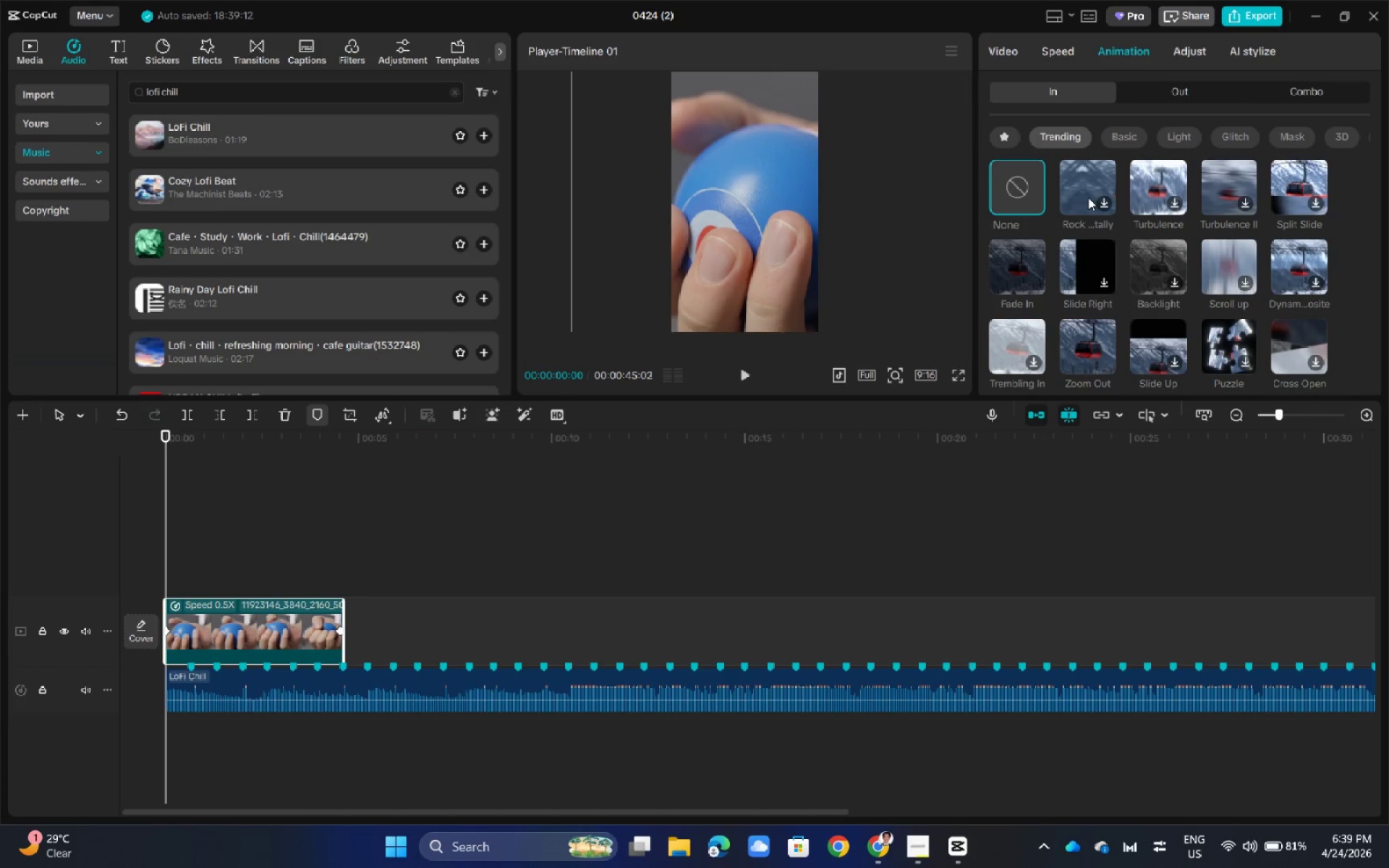 
left_click([1007, 271])
 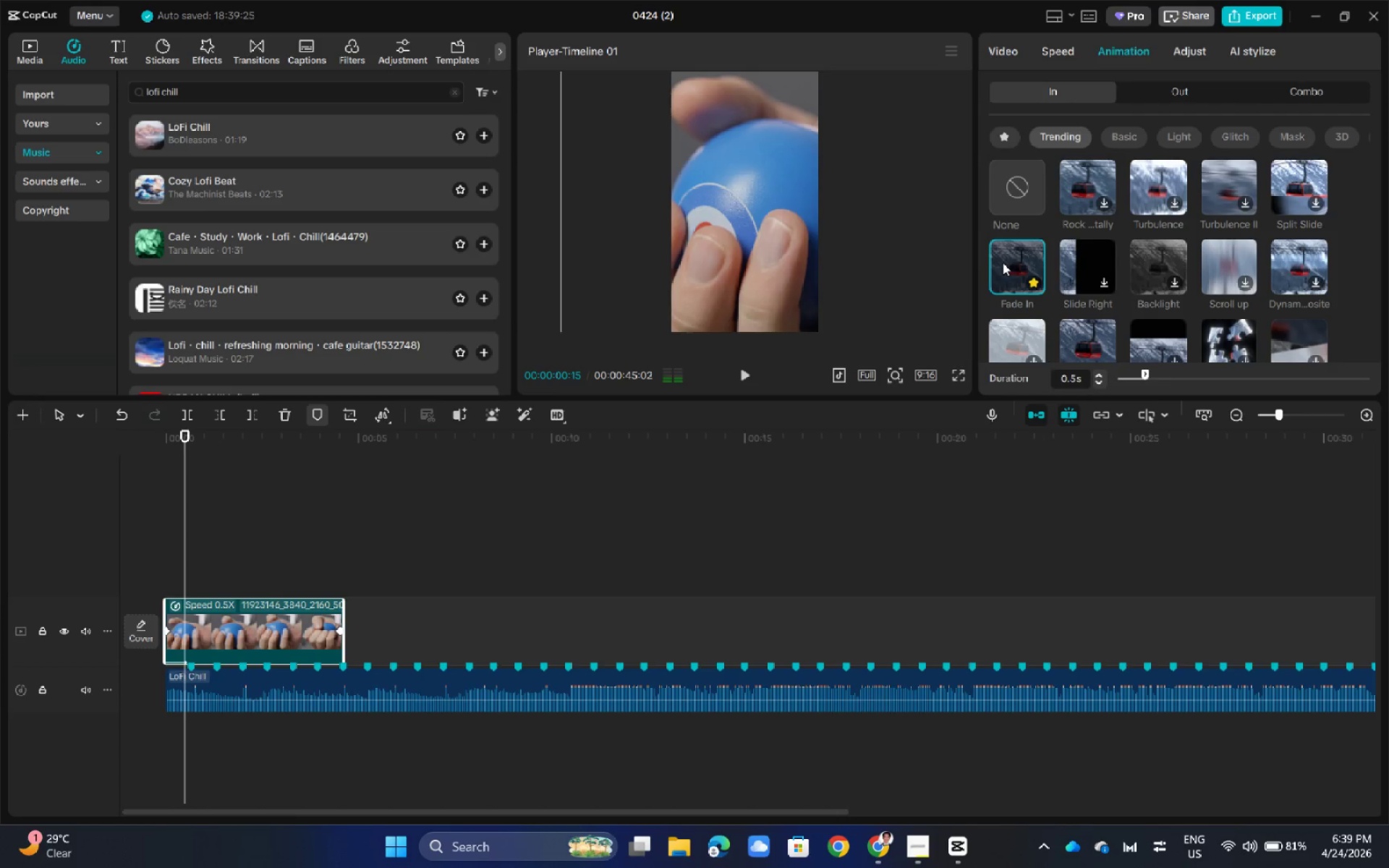 
left_click([921, 266])
 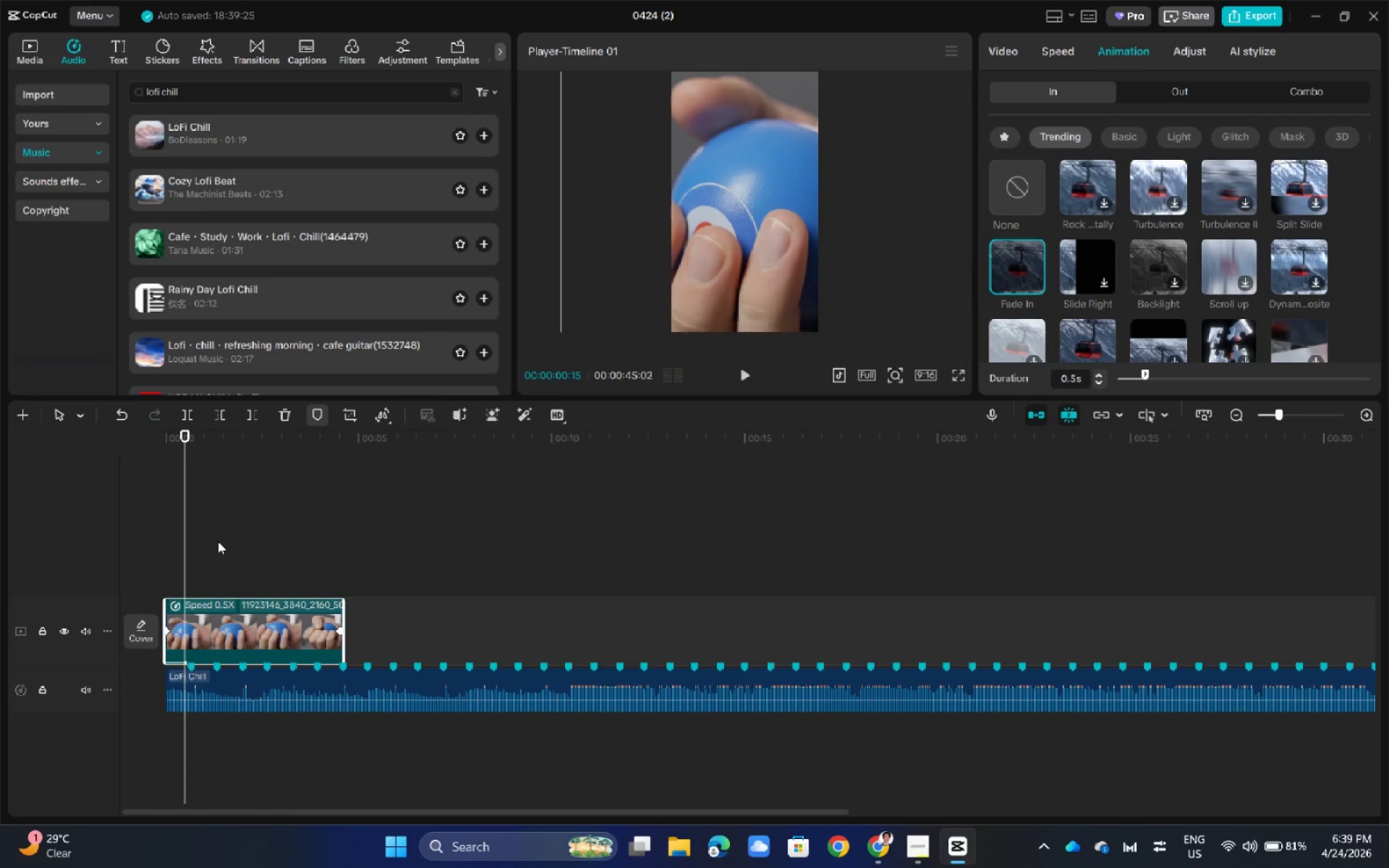 
left_click_drag(start_coordinate=[234, 522], to_coordinate=[98, 534])
 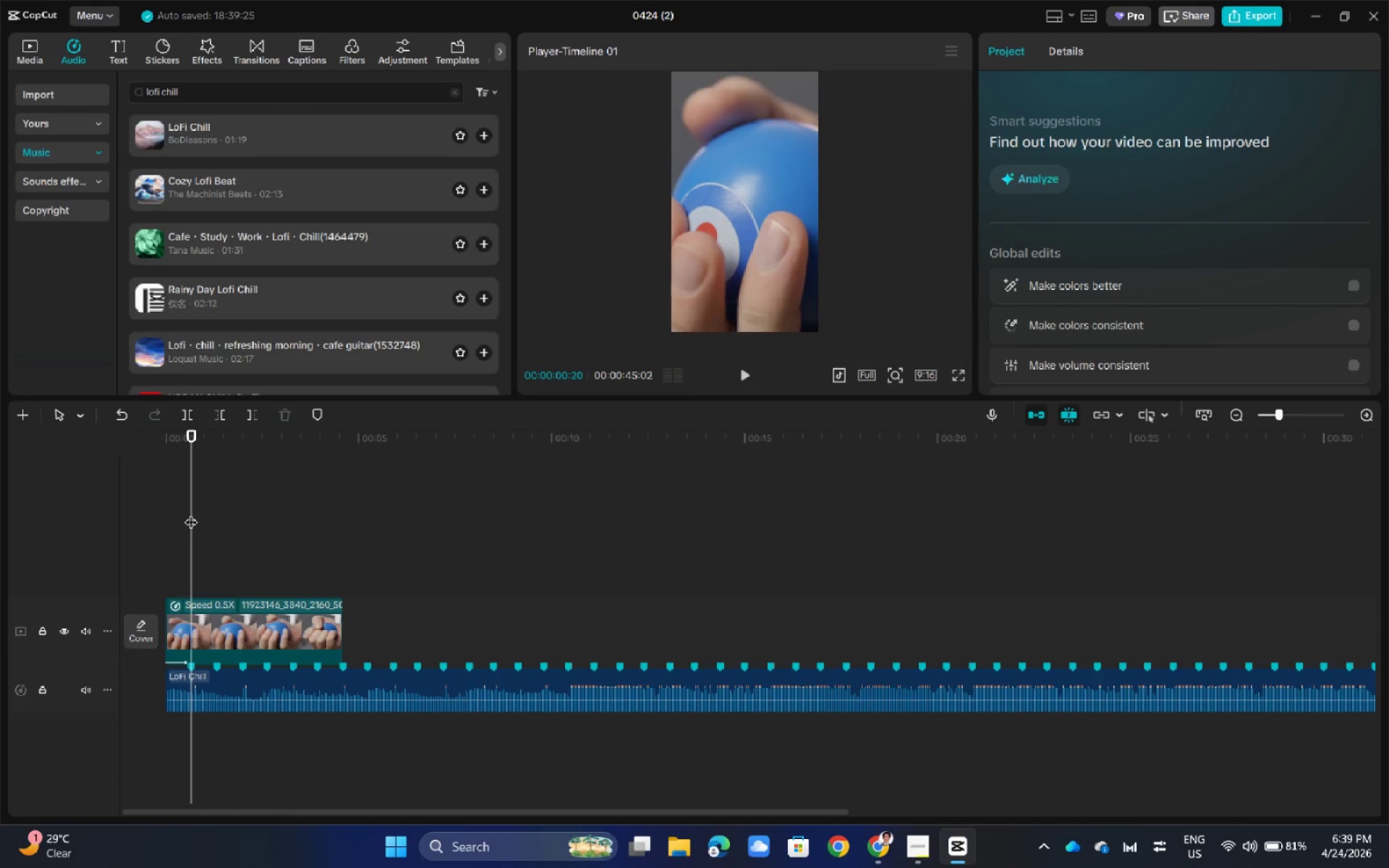 
left_click_drag(start_coordinate=[191, 513], to_coordinate=[126, 514])
 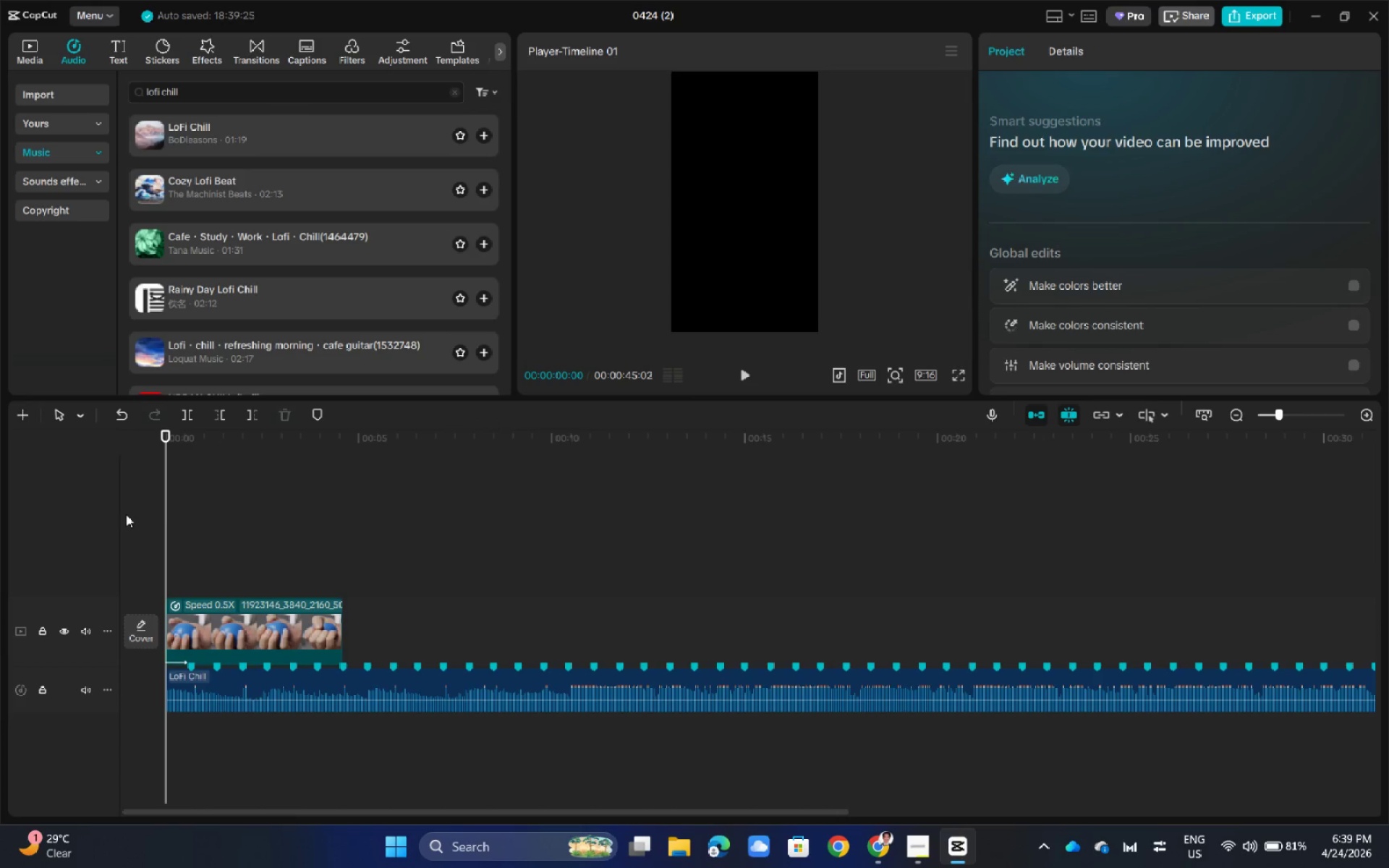 
key(Space)
 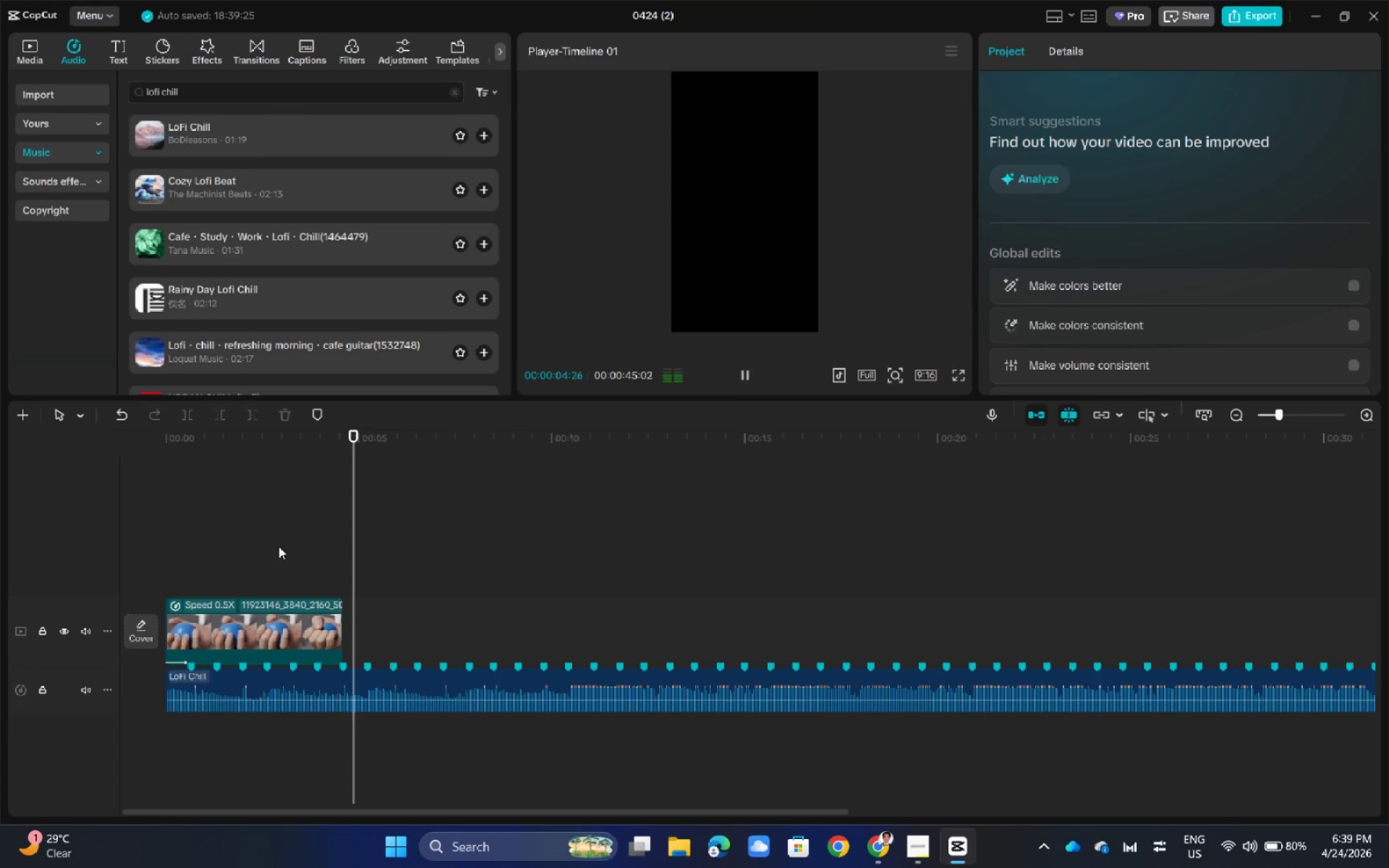 
wait(6.39)
 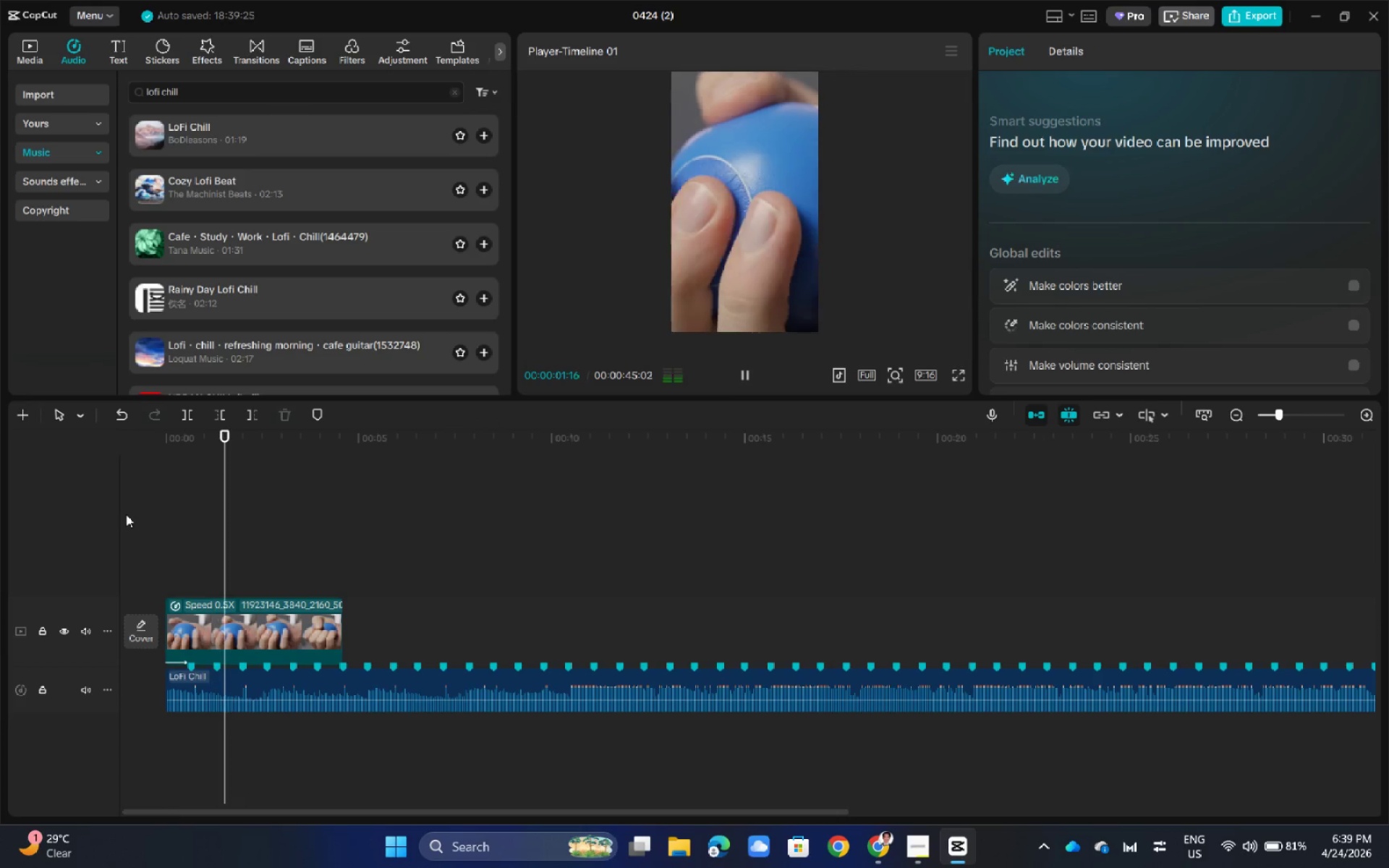 
hold_key(key=ControlLeft, duration=0.36)
scroll: coordinate [580, 493], scroll_direction: down, amount: 2.0
 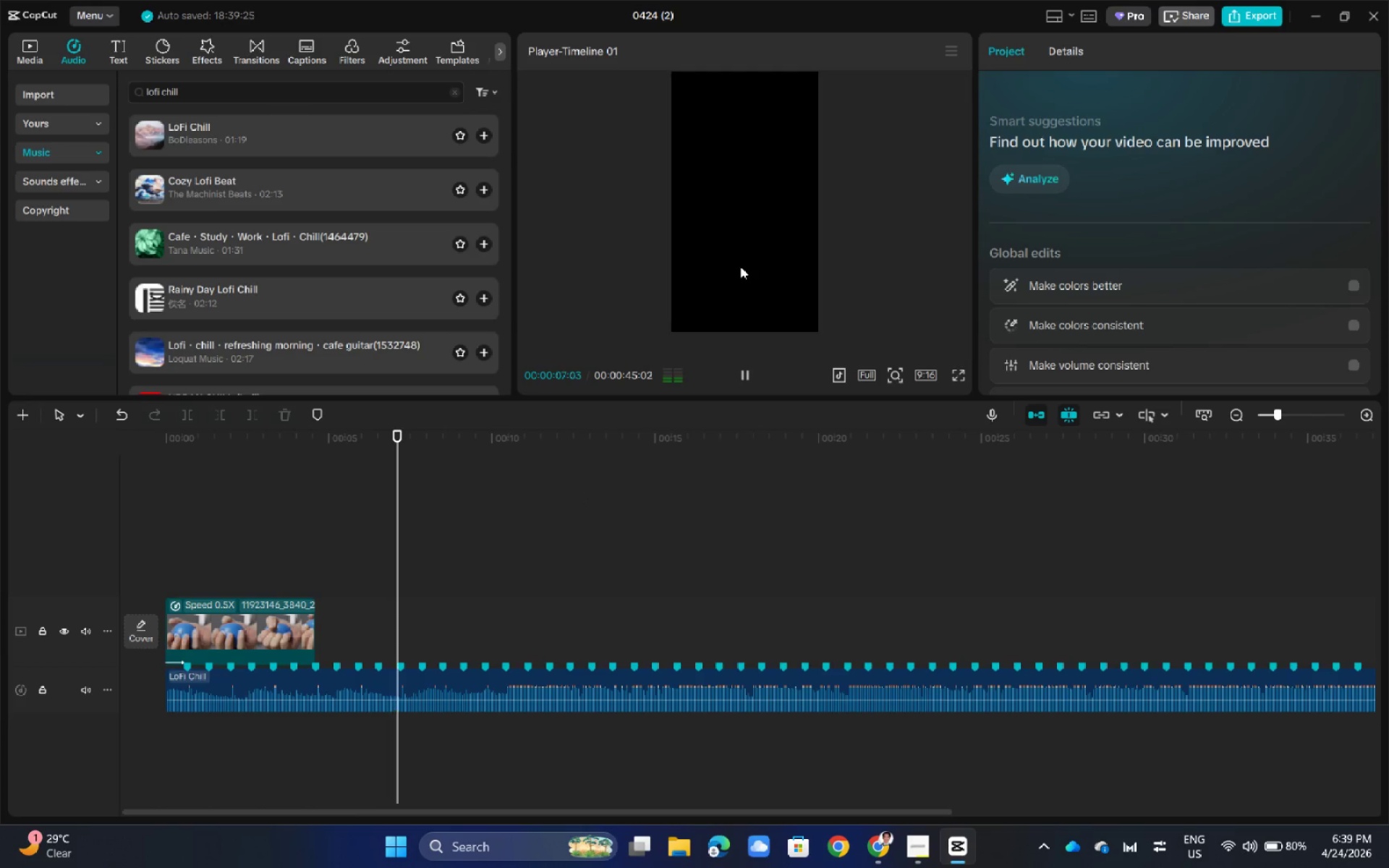 
left_click([742, 263])
 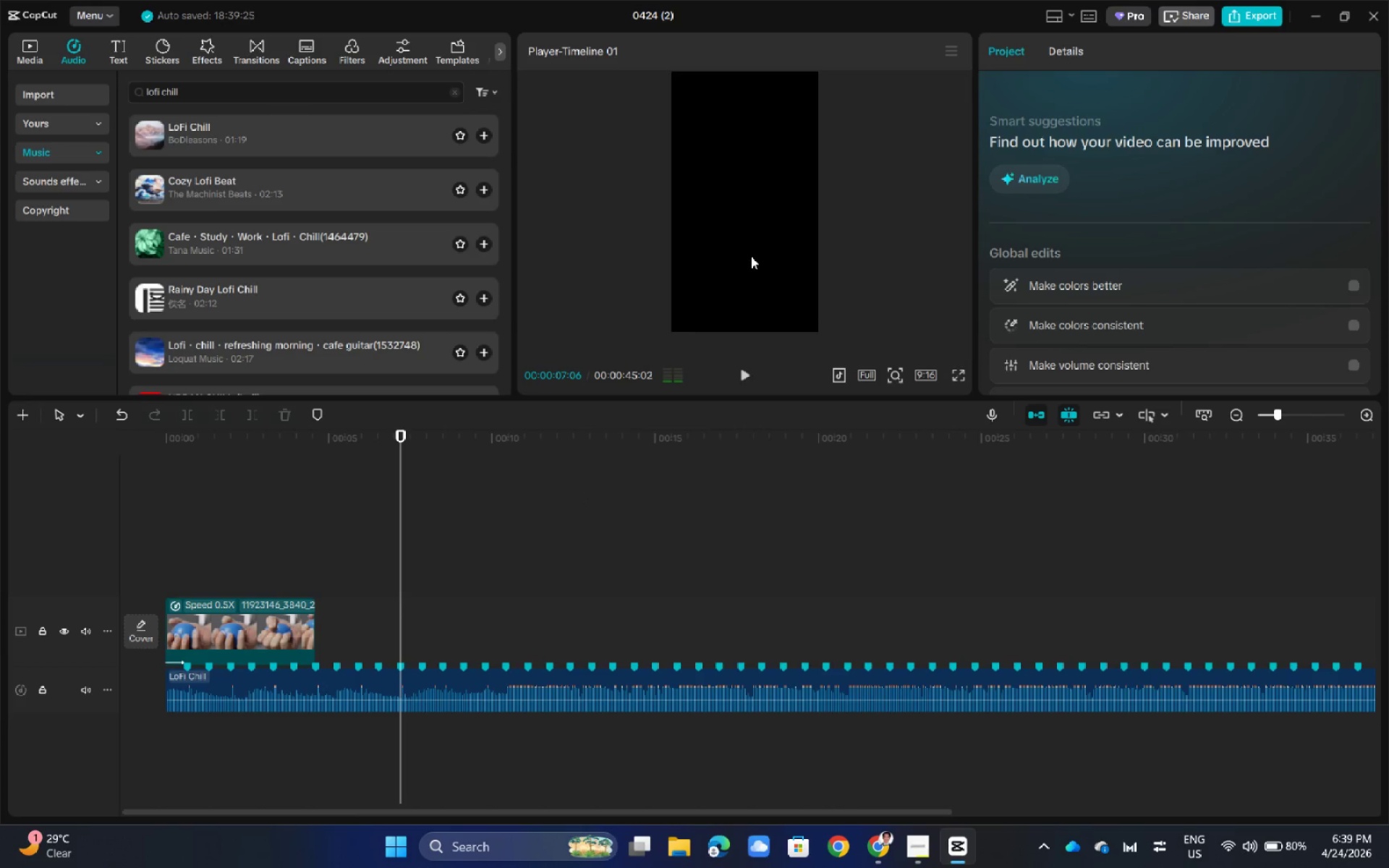 
hold_key(key=ControlLeft, duration=0.36)
scroll: coordinate [751, 256], scroll_direction: down, amount: 2.0
 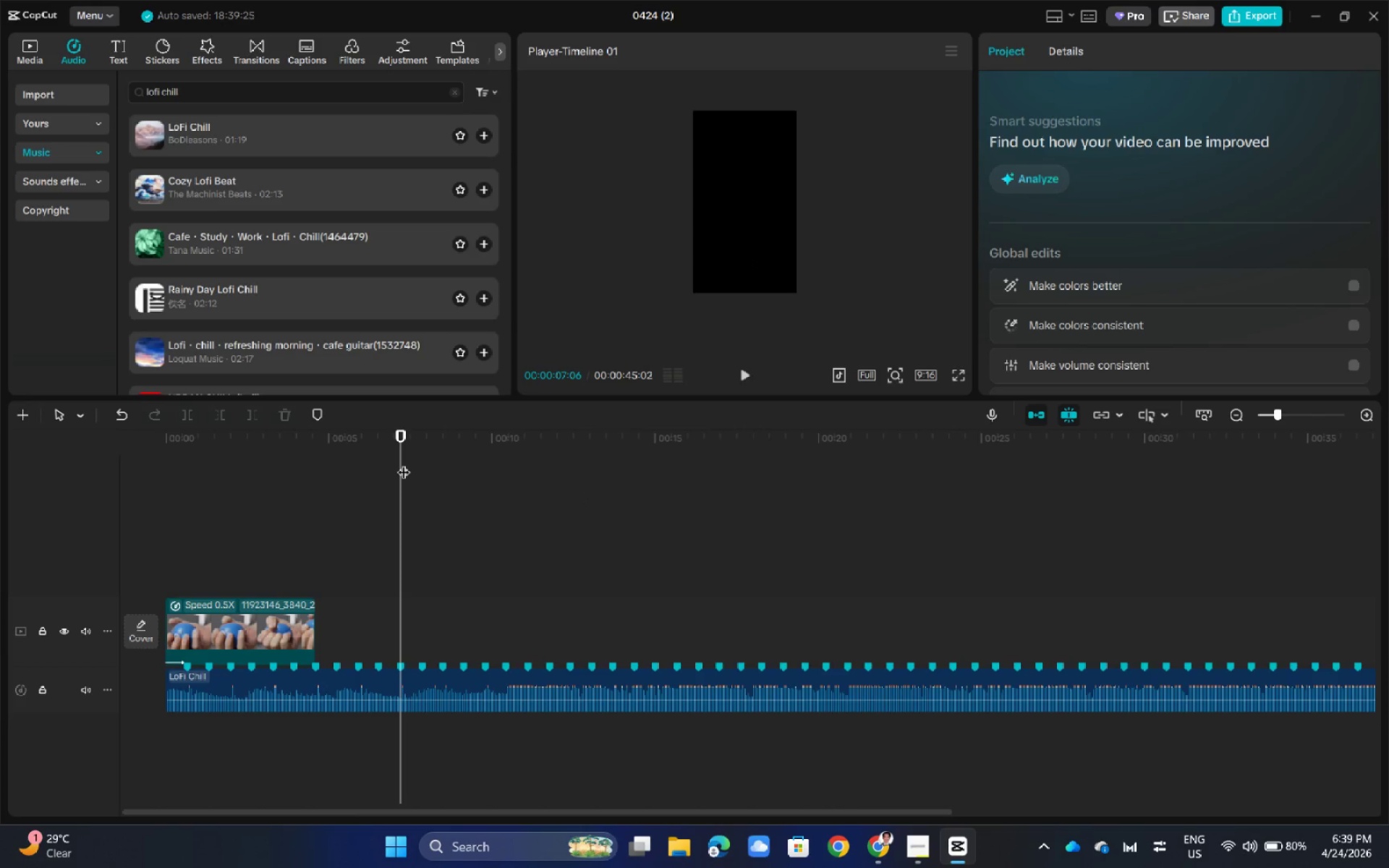 
left_click_drag(start_coordinate=[402, 436], to_coordinate=[93, 468])
 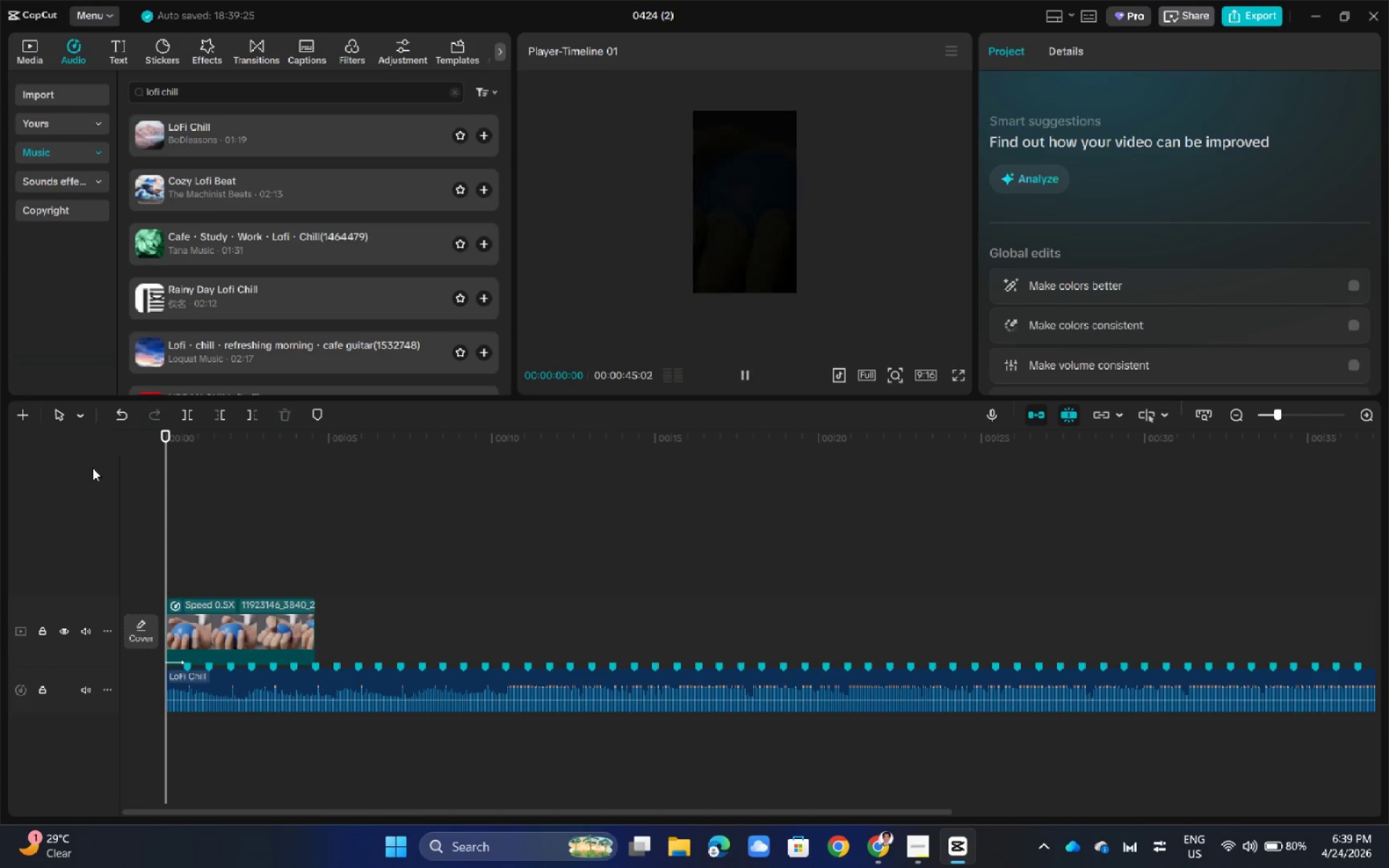 
key(Space)
 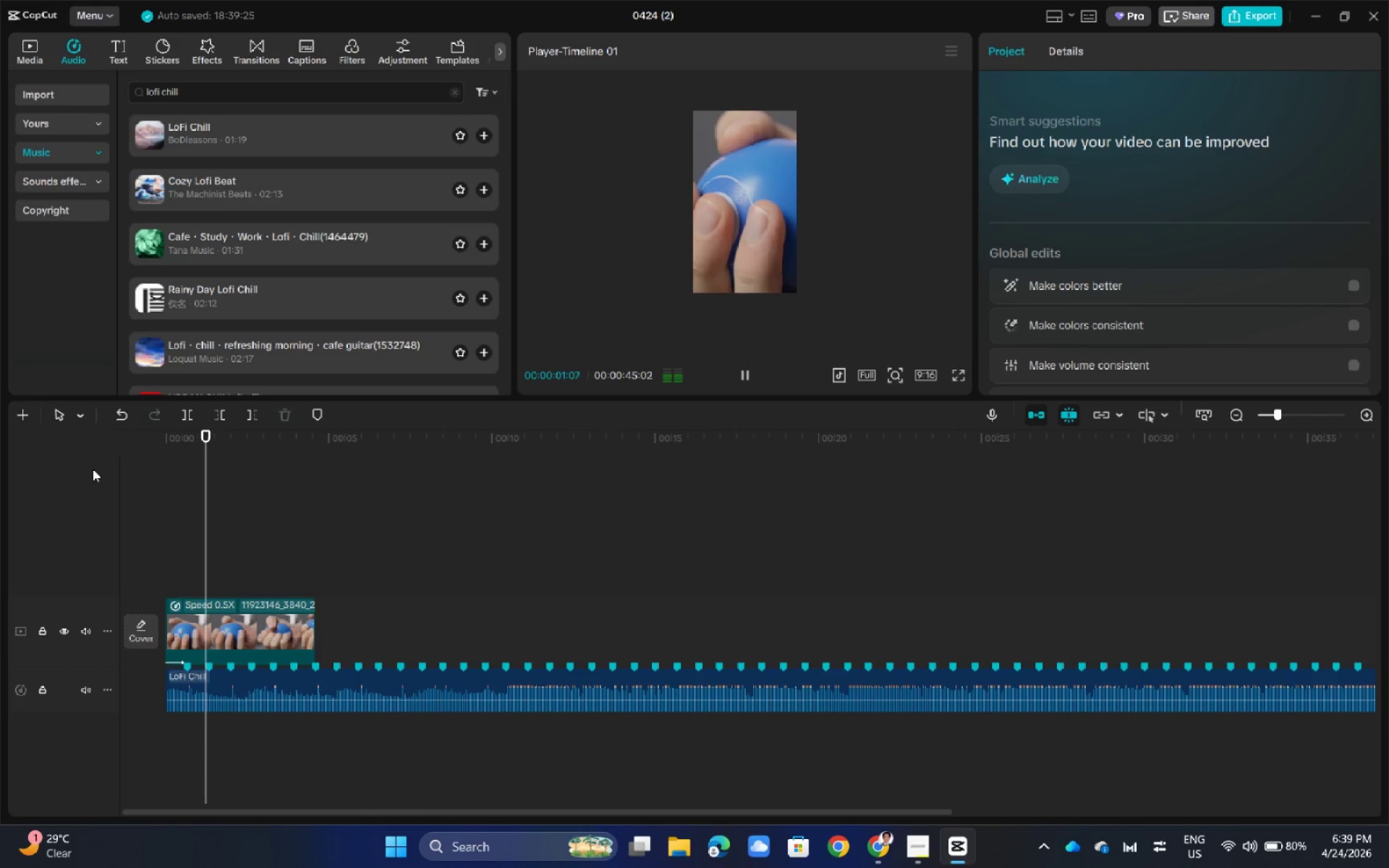 
key(Space)
 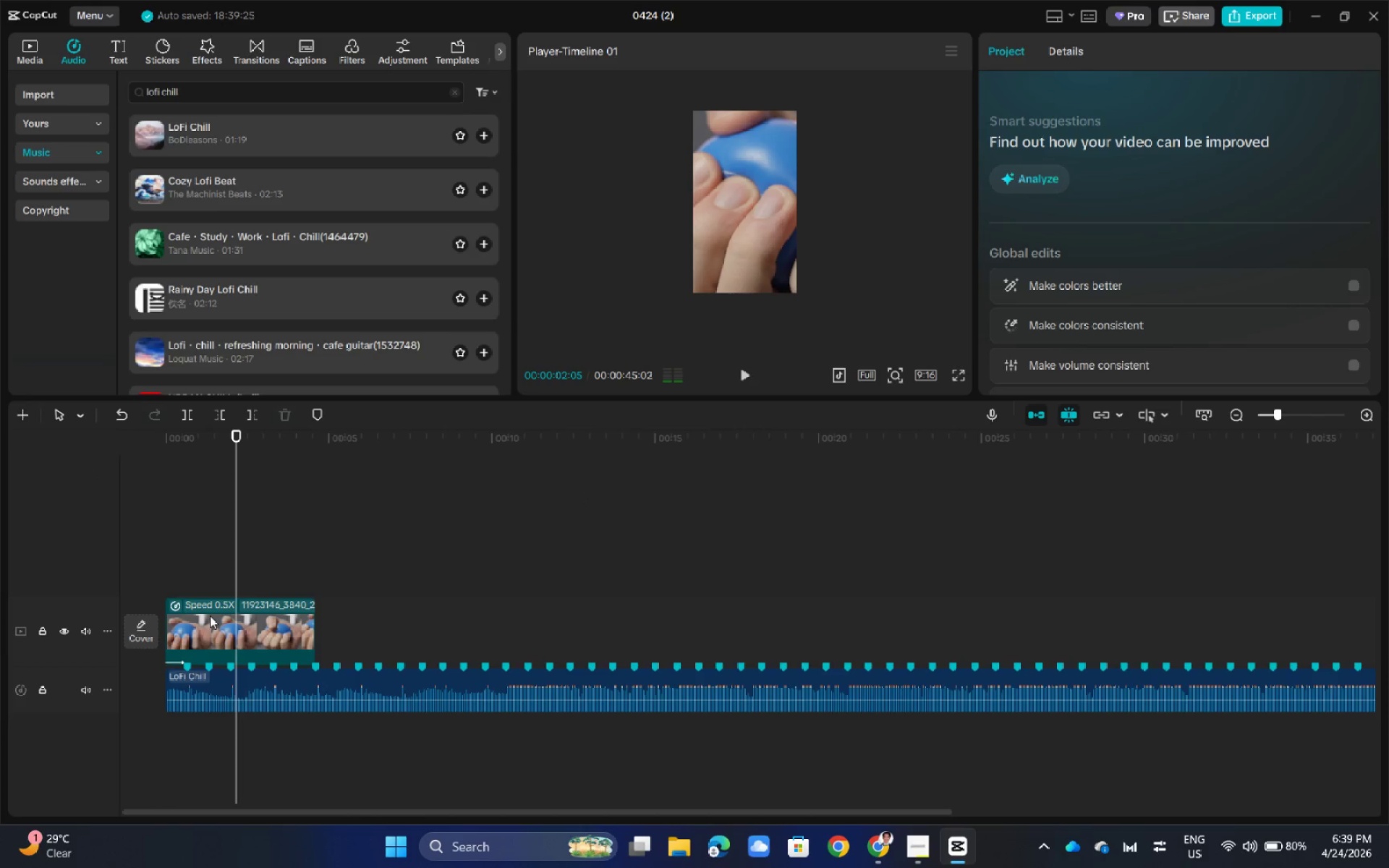 
left_click([210, 616])
 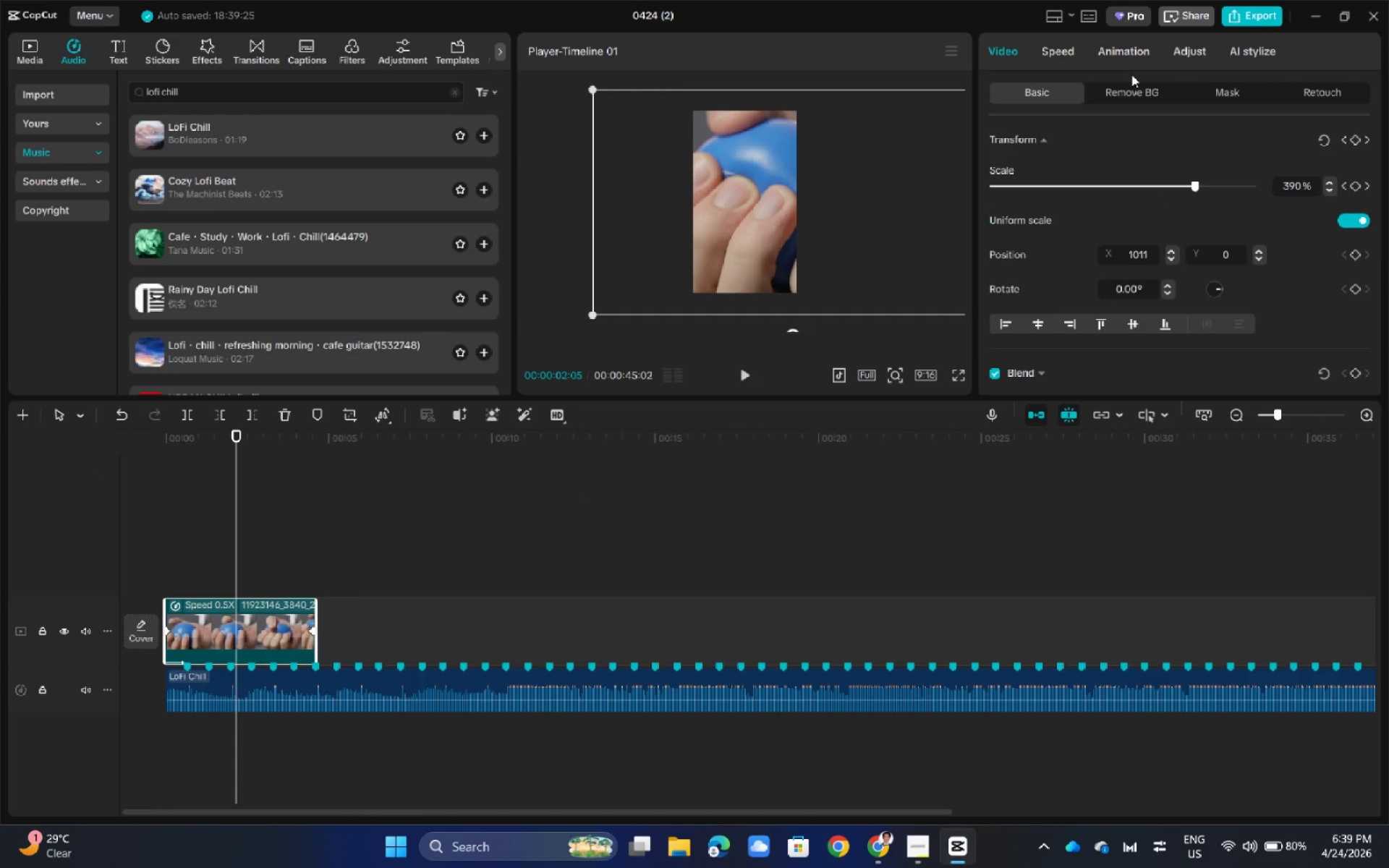 
left_click([1079, 54])
 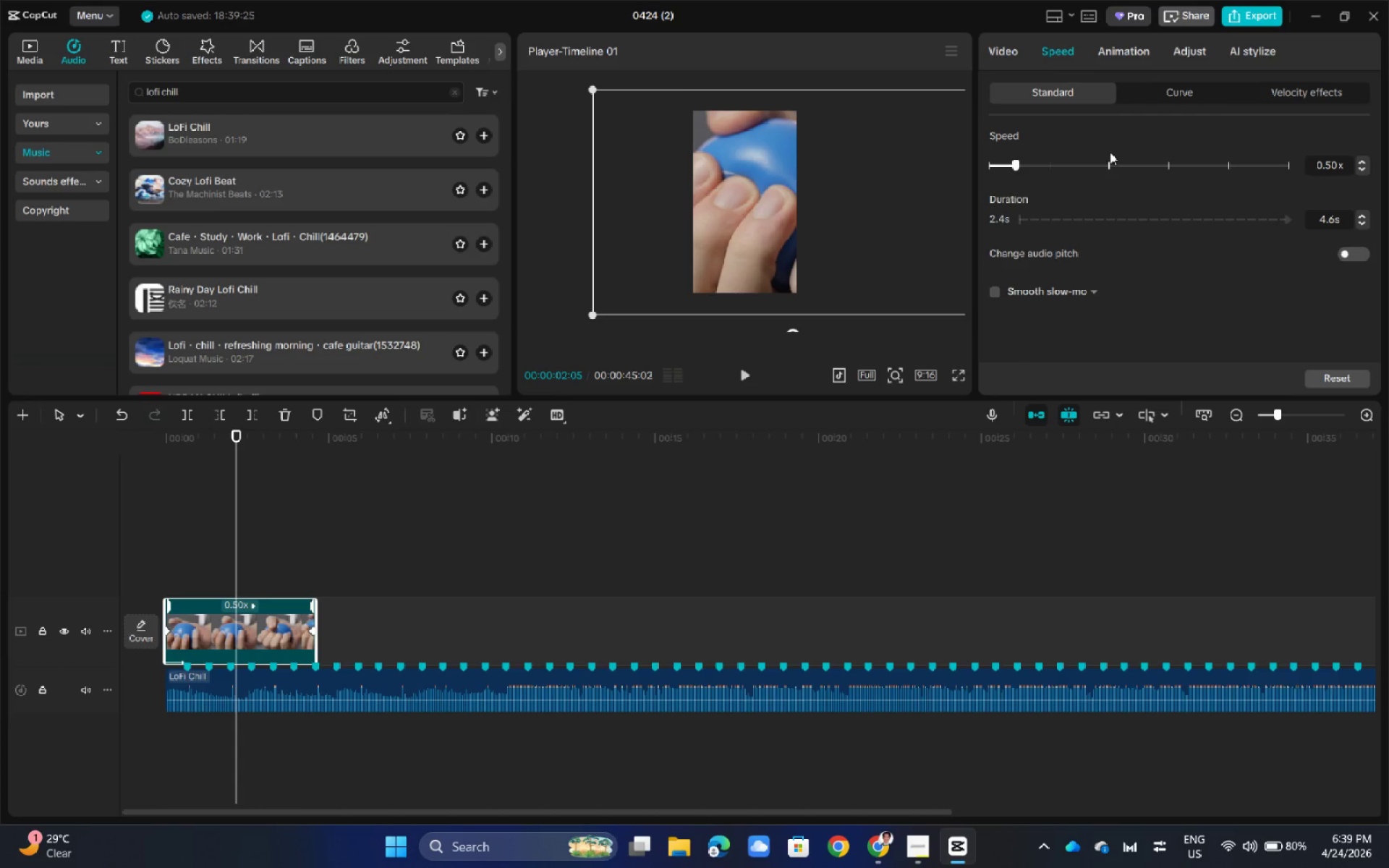 
wait(7.55)
 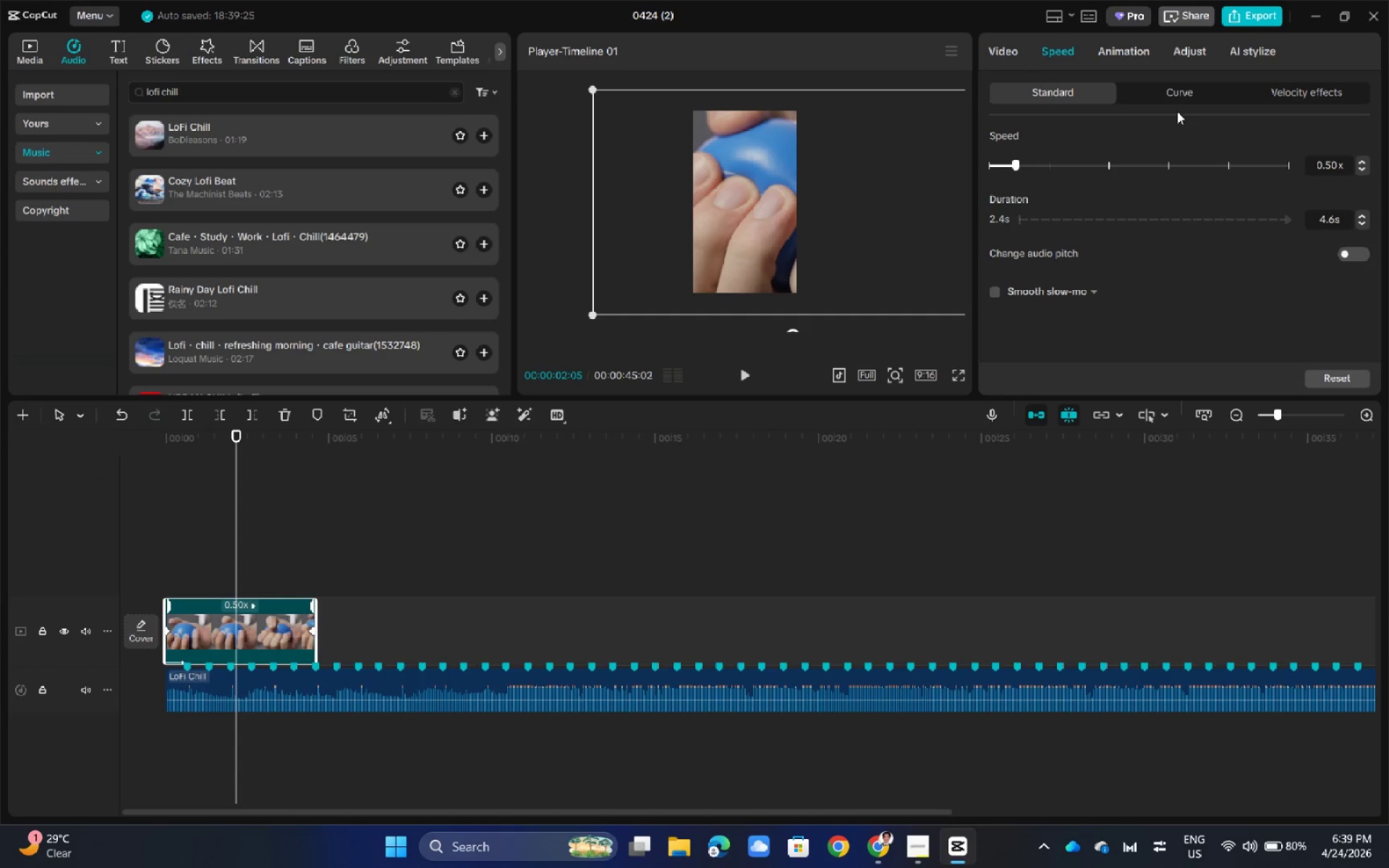 
left_click([564, 226])
 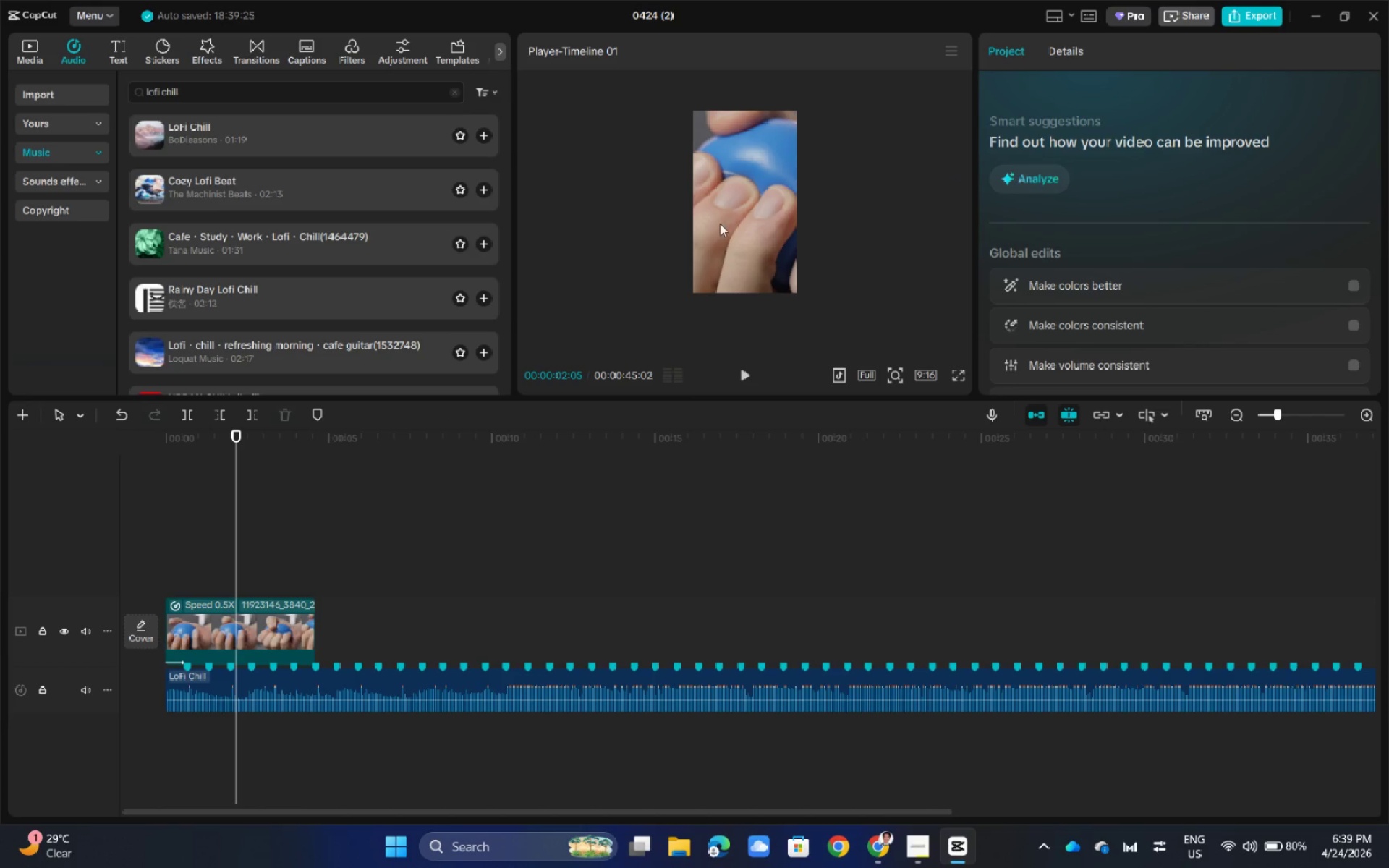 
left_click([720, 224])
 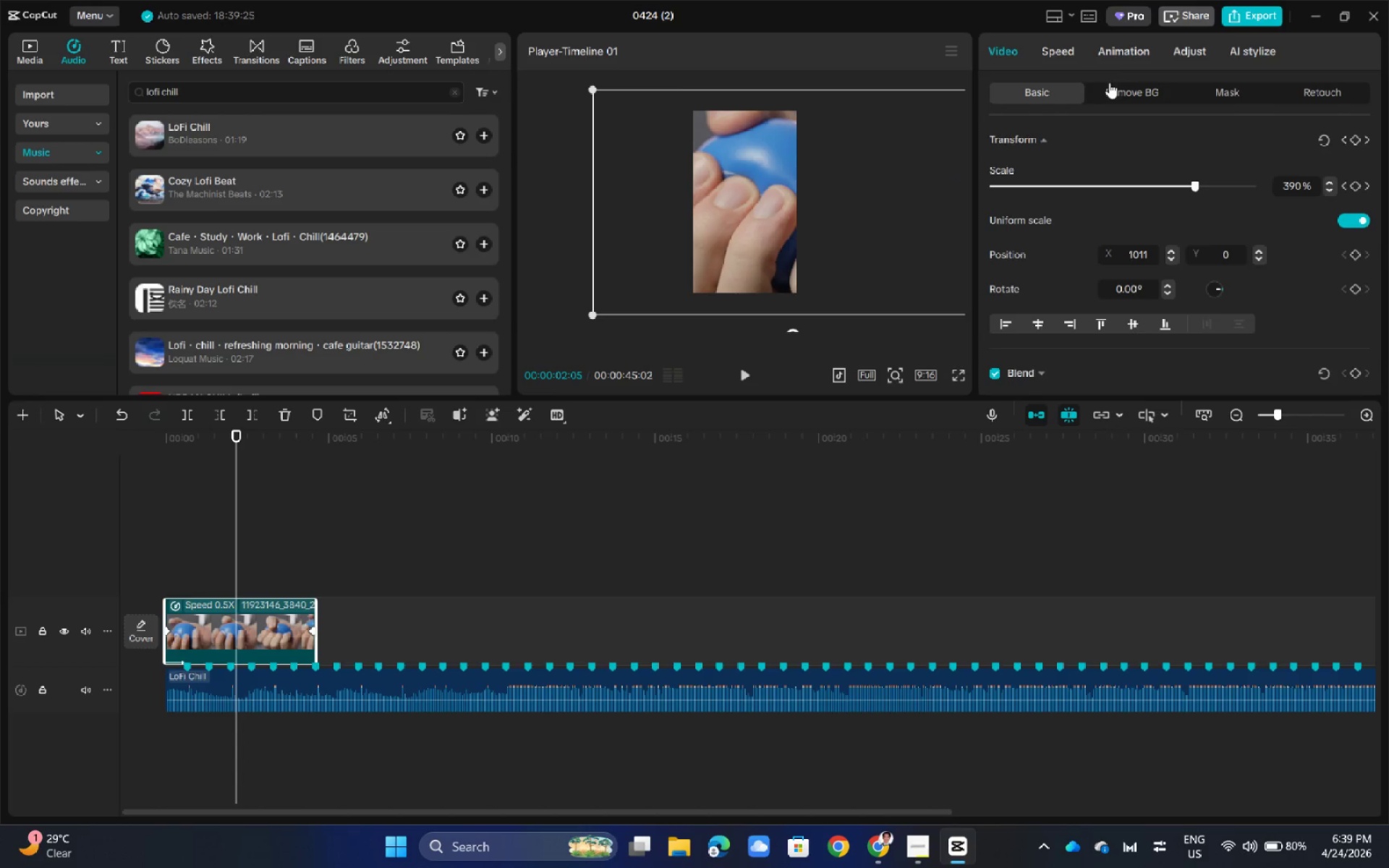 
left_click([1078, 52])
 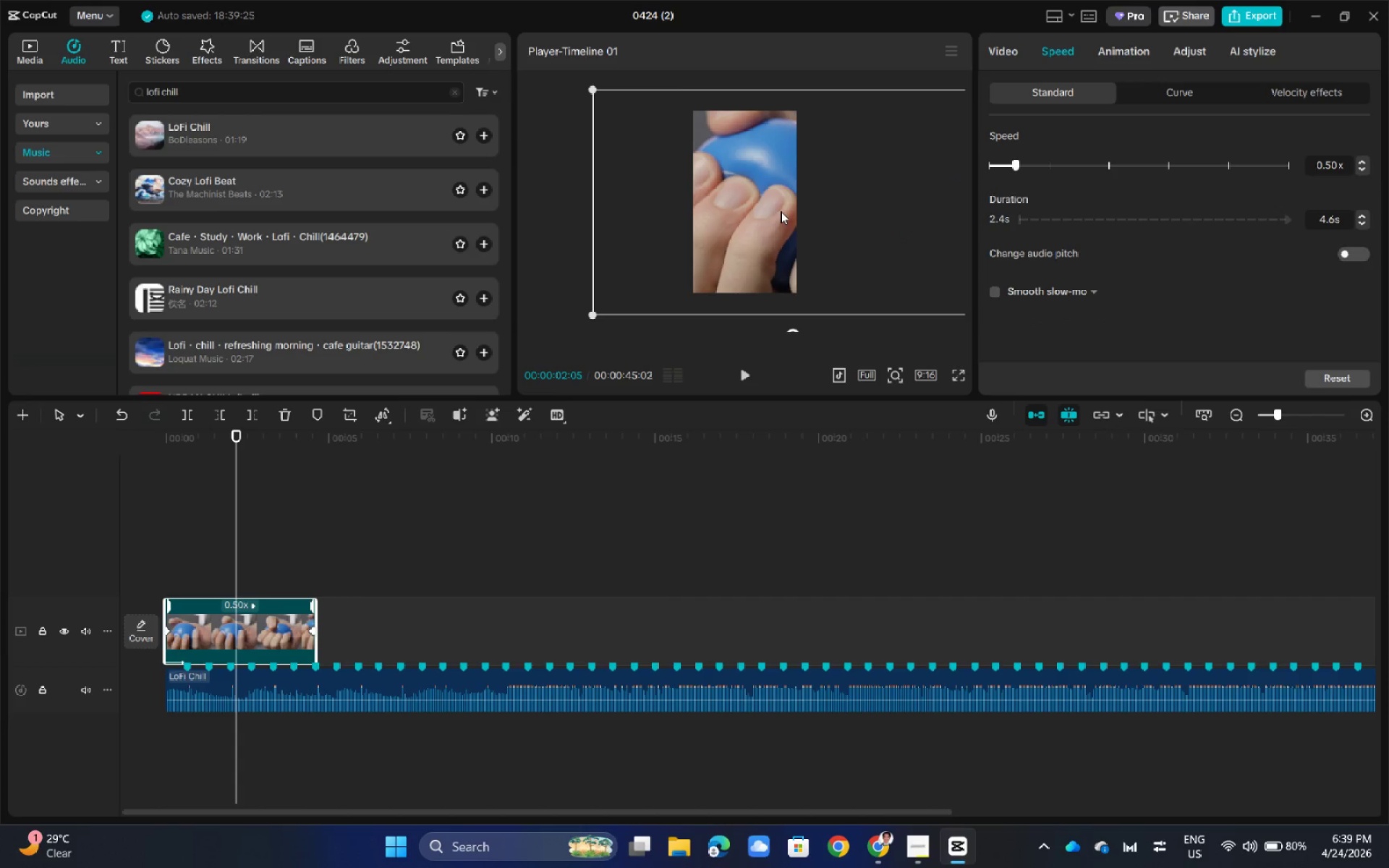 
left_click_drag(start_coordinate=[237, 434], to_coordinate=[29, 453])
 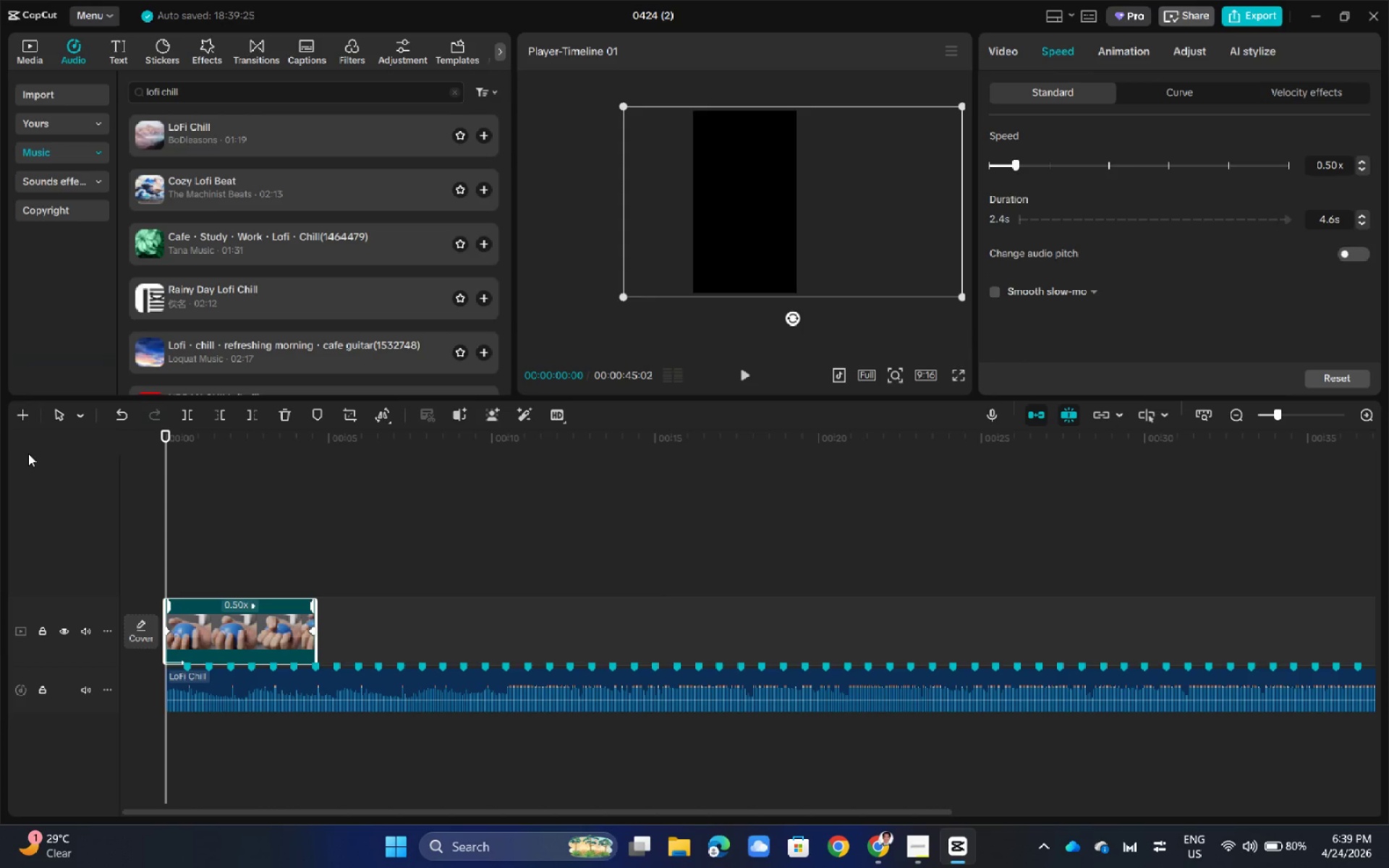 
key(Space)
 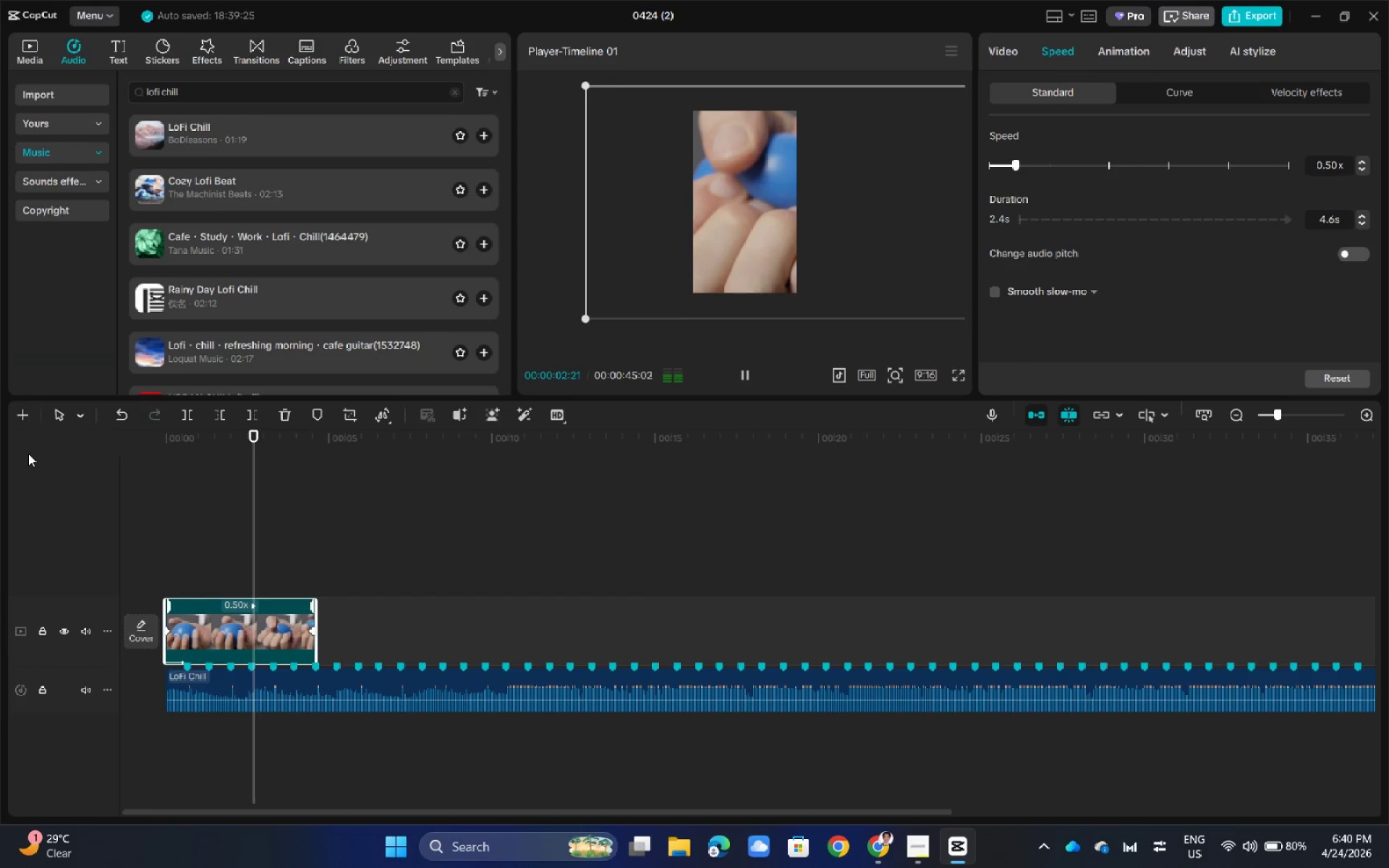 
key(Space)
 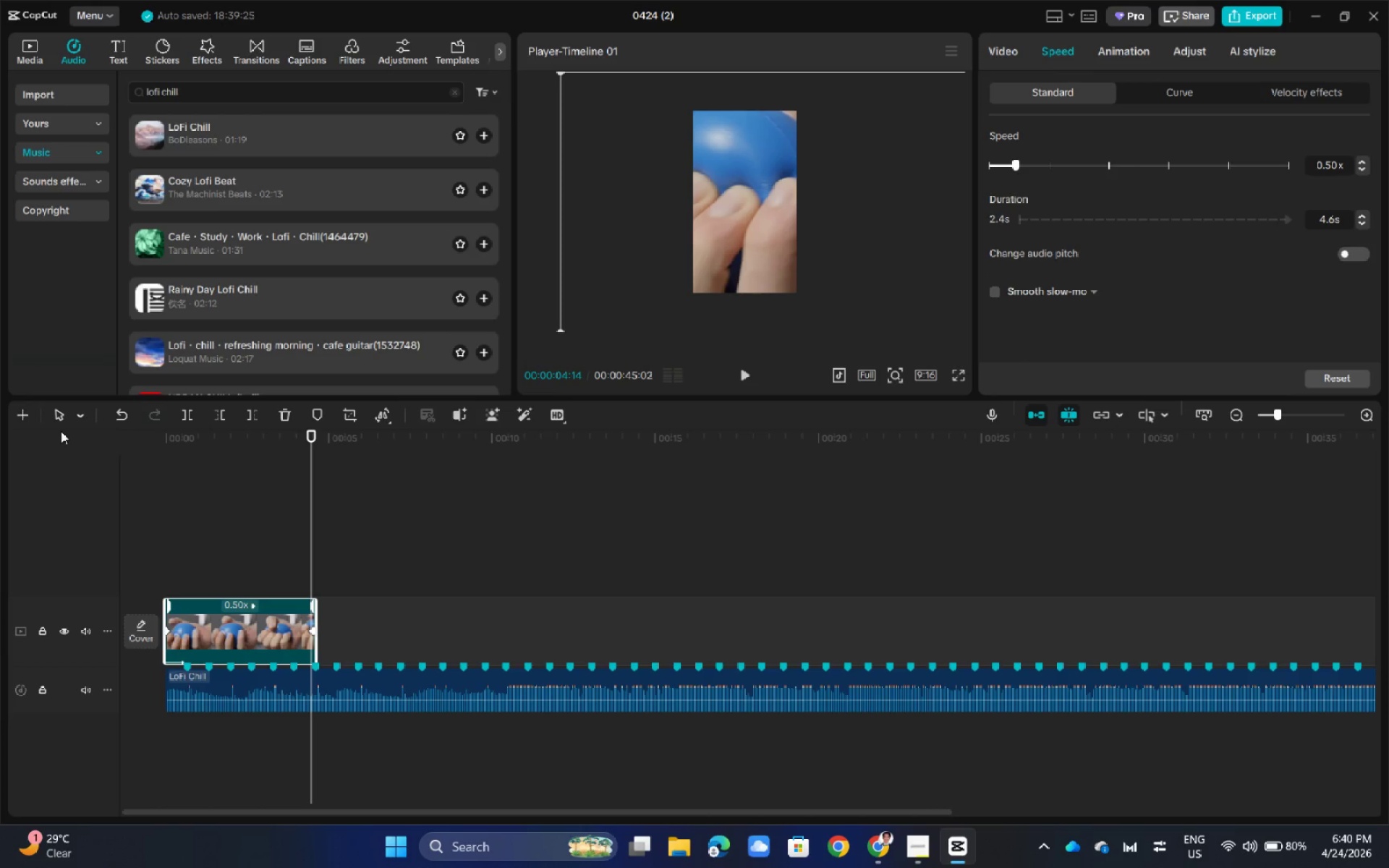 
wait(6.69)
 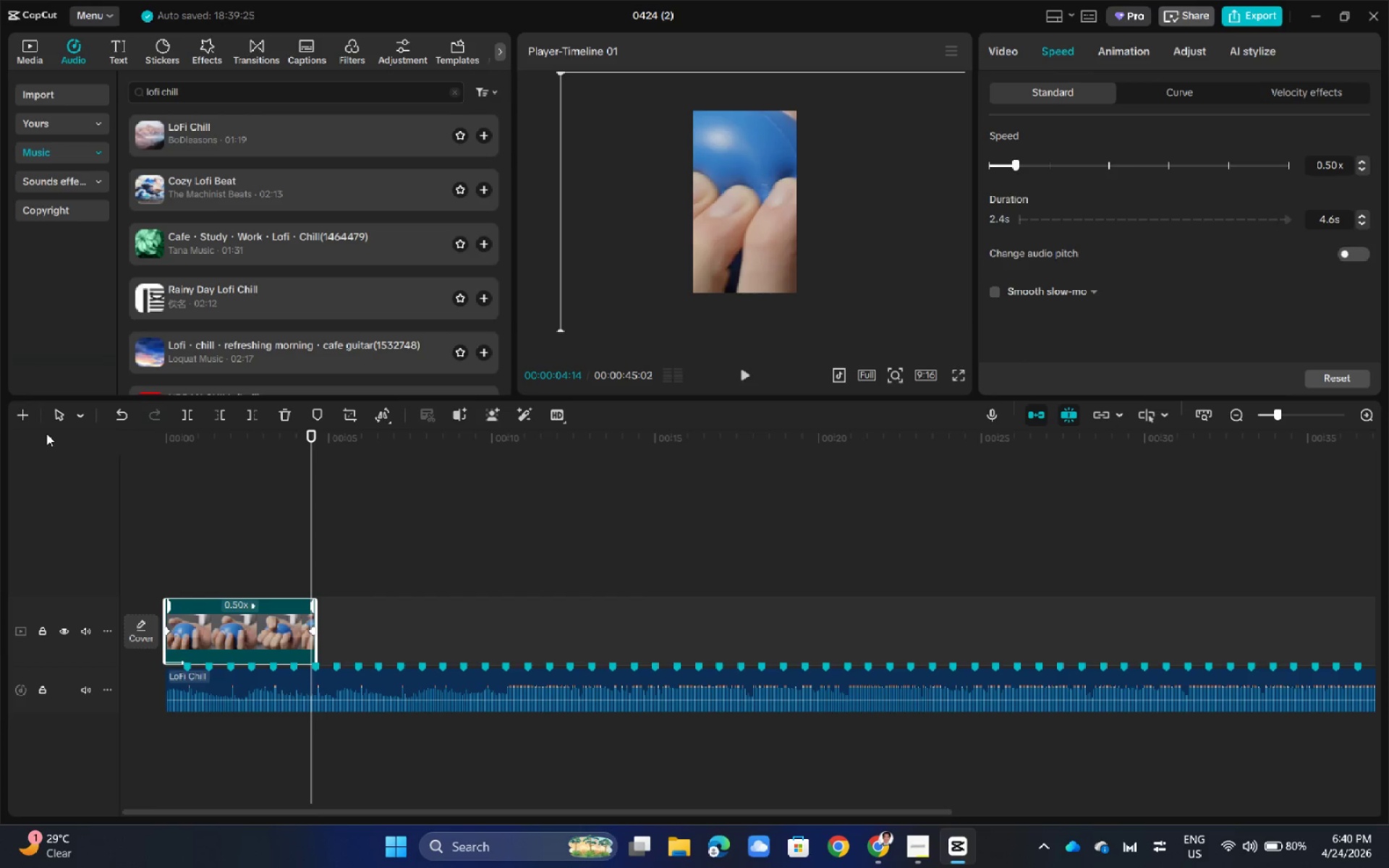 
left_click([540, 155])
 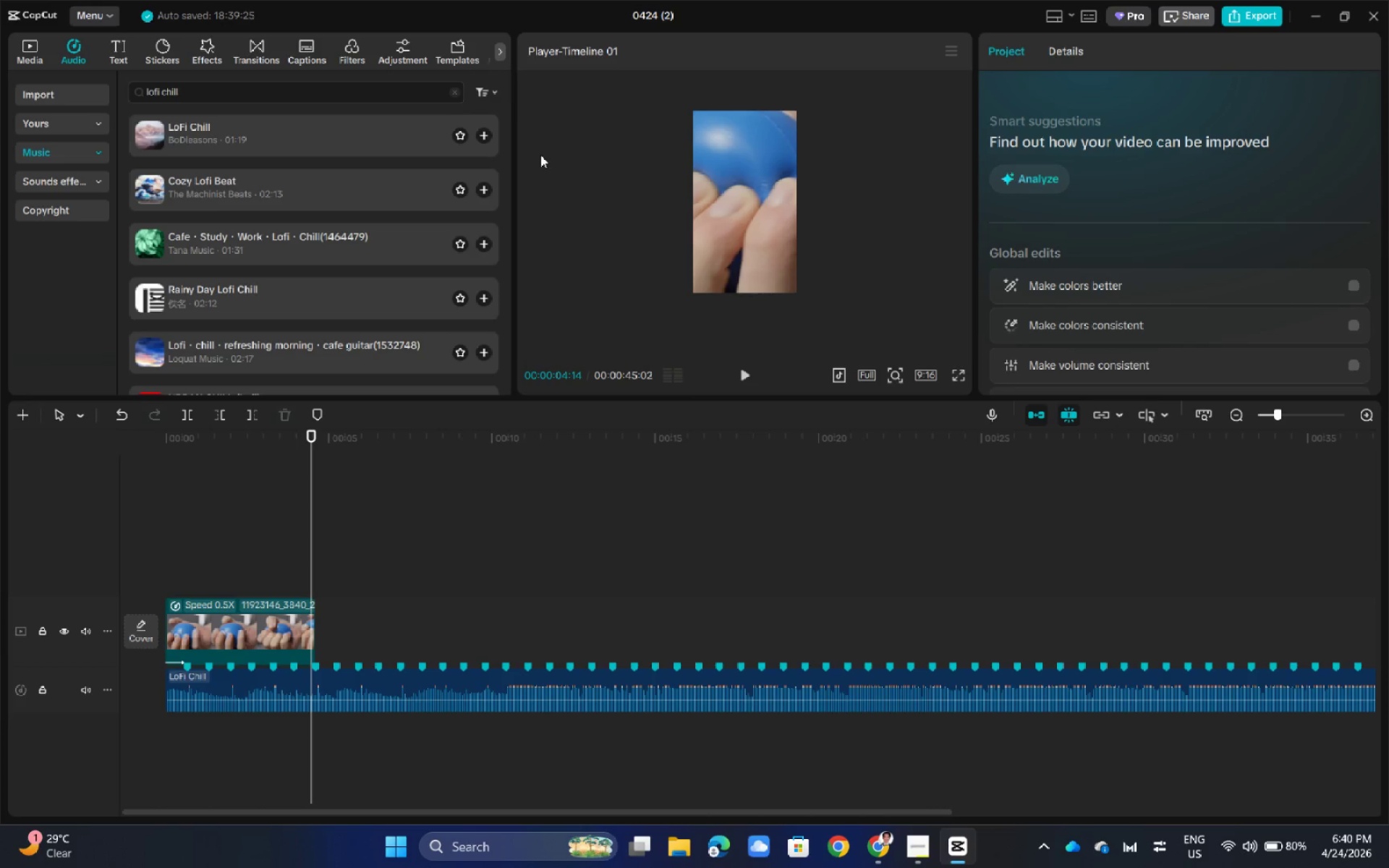 
wait(8.48)
 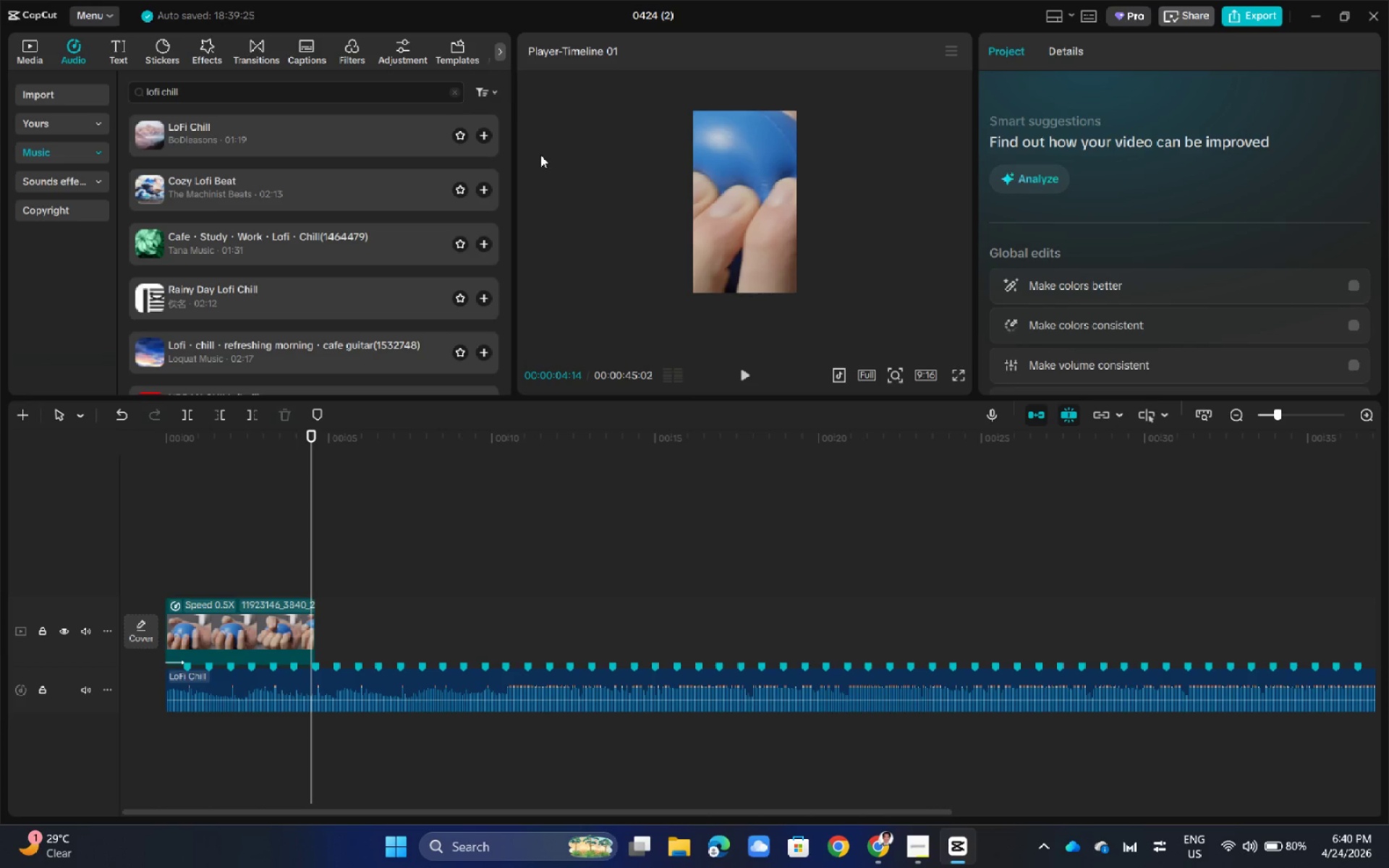 
left_click([315, 435])
 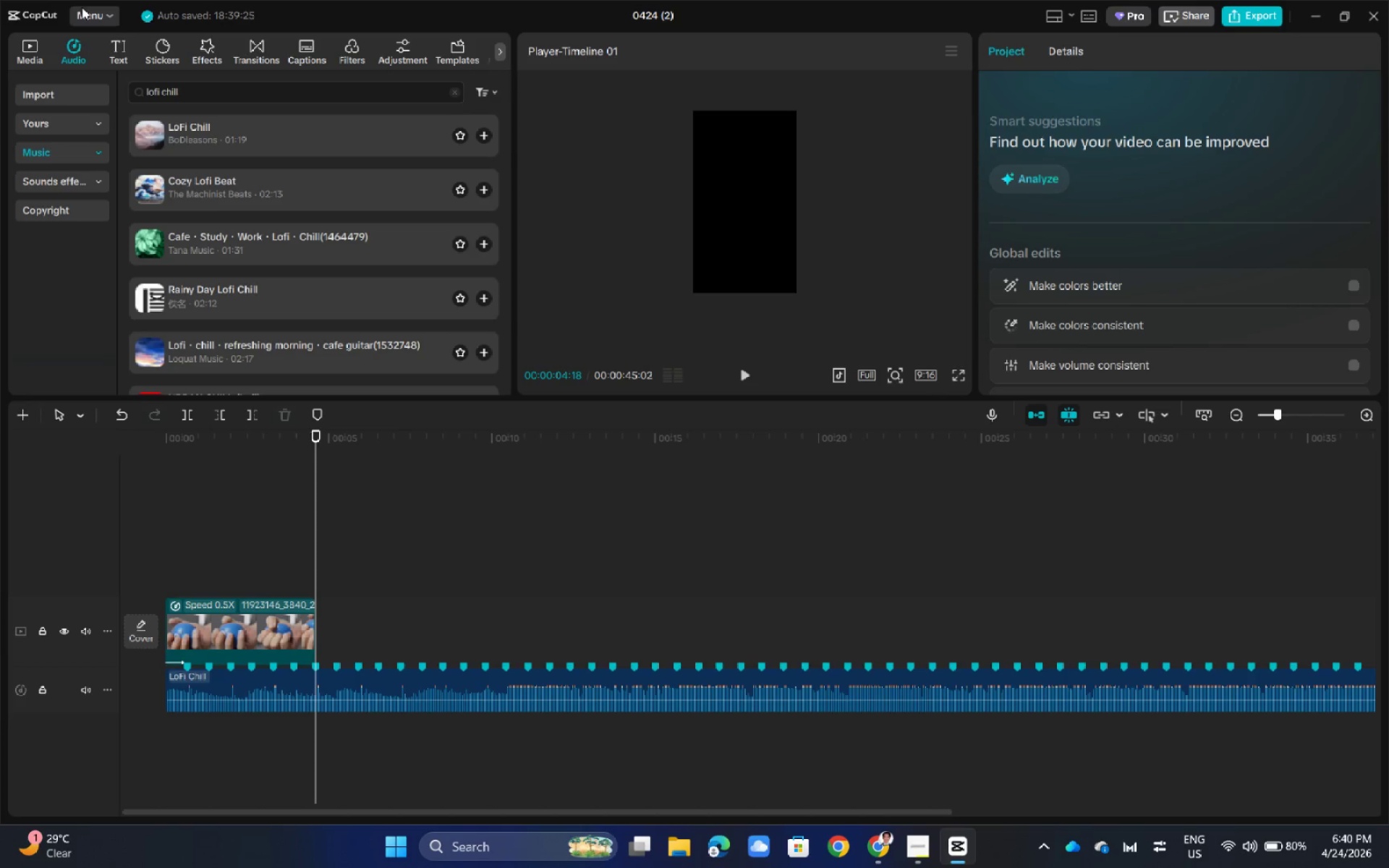 
left_click([30, 46])
 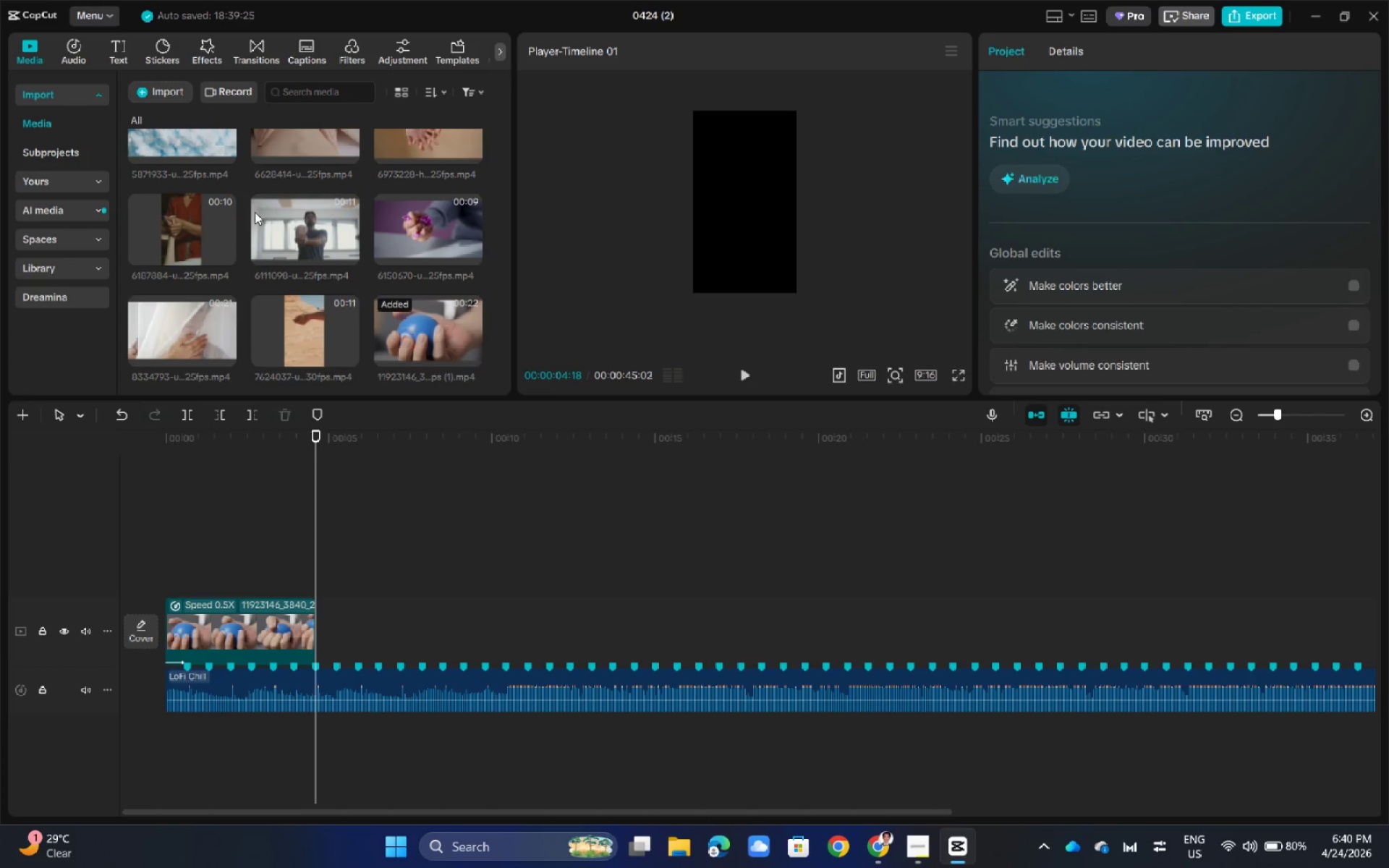 
scroll: coordinate [351, 279], scroll_direction: up, amount: 14.0
 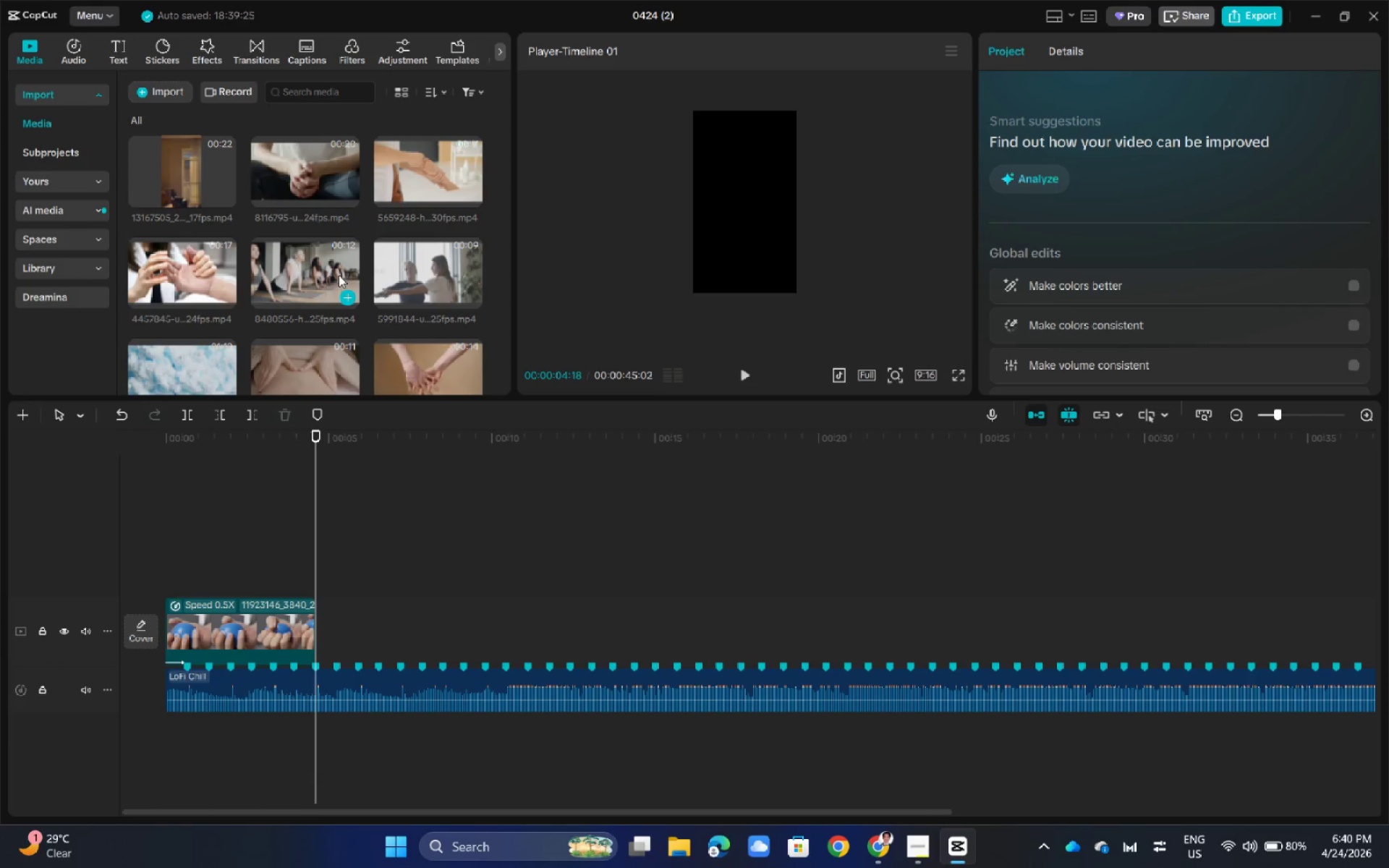 
scroll: coordinate [340, 278], scroll_direction: down, amount: 4.0
 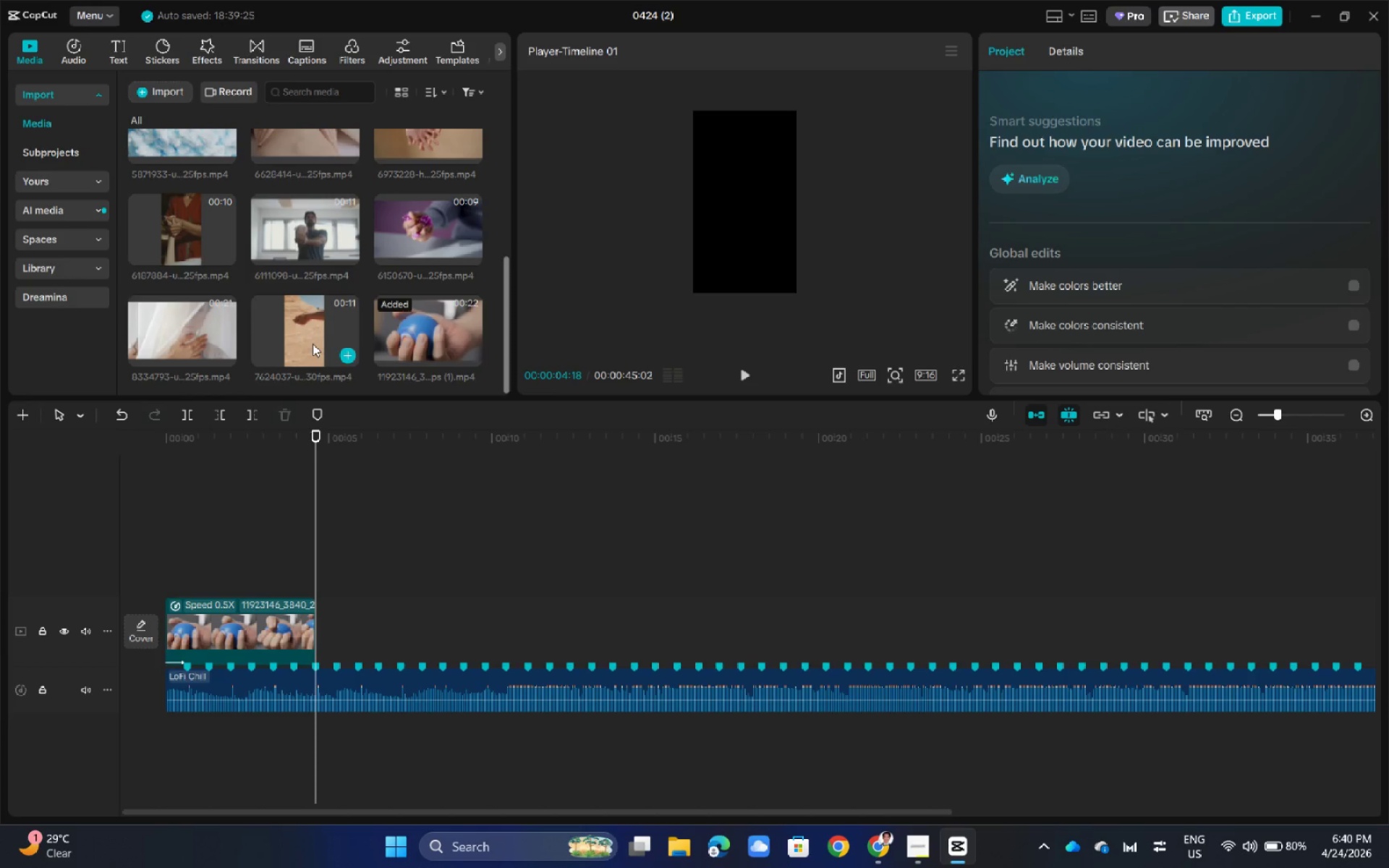 
left_click_drag(start_coordinate=[301, 330], to_coordinate=[323, 624])
 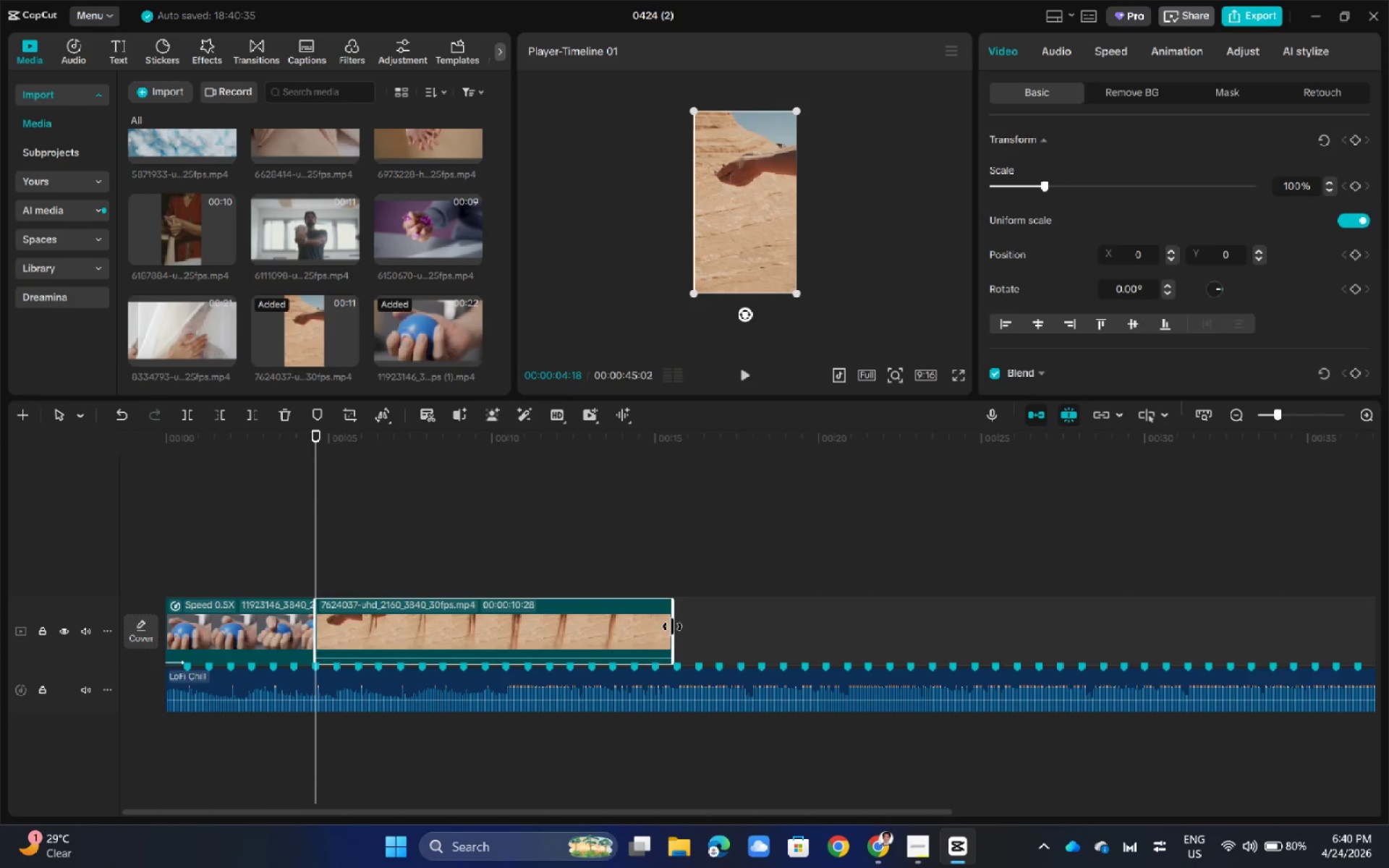 
left_click_drag(start_coordinate=[675, 619], to_coordinate=[420, 651])
 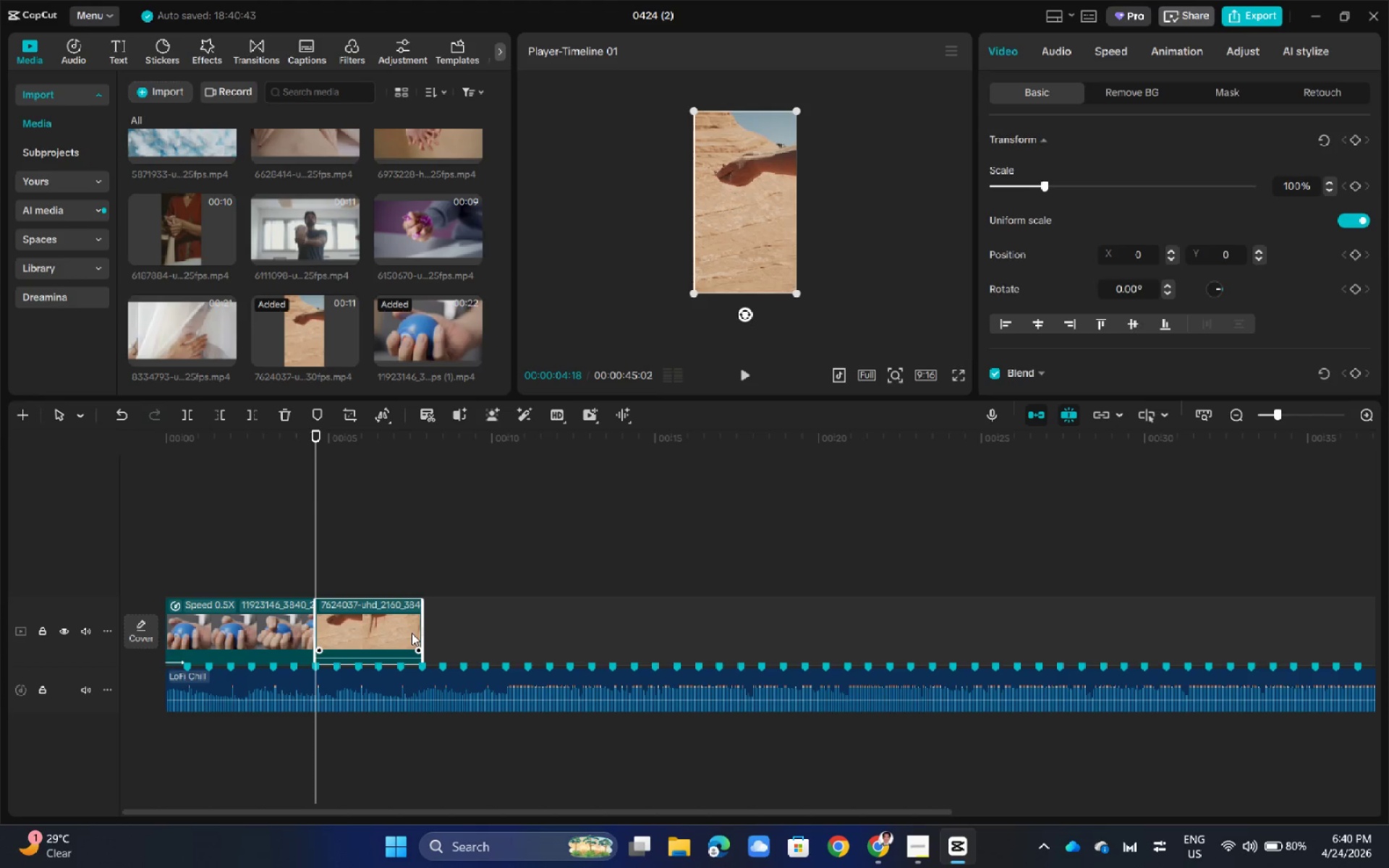 
wait(14.05)
 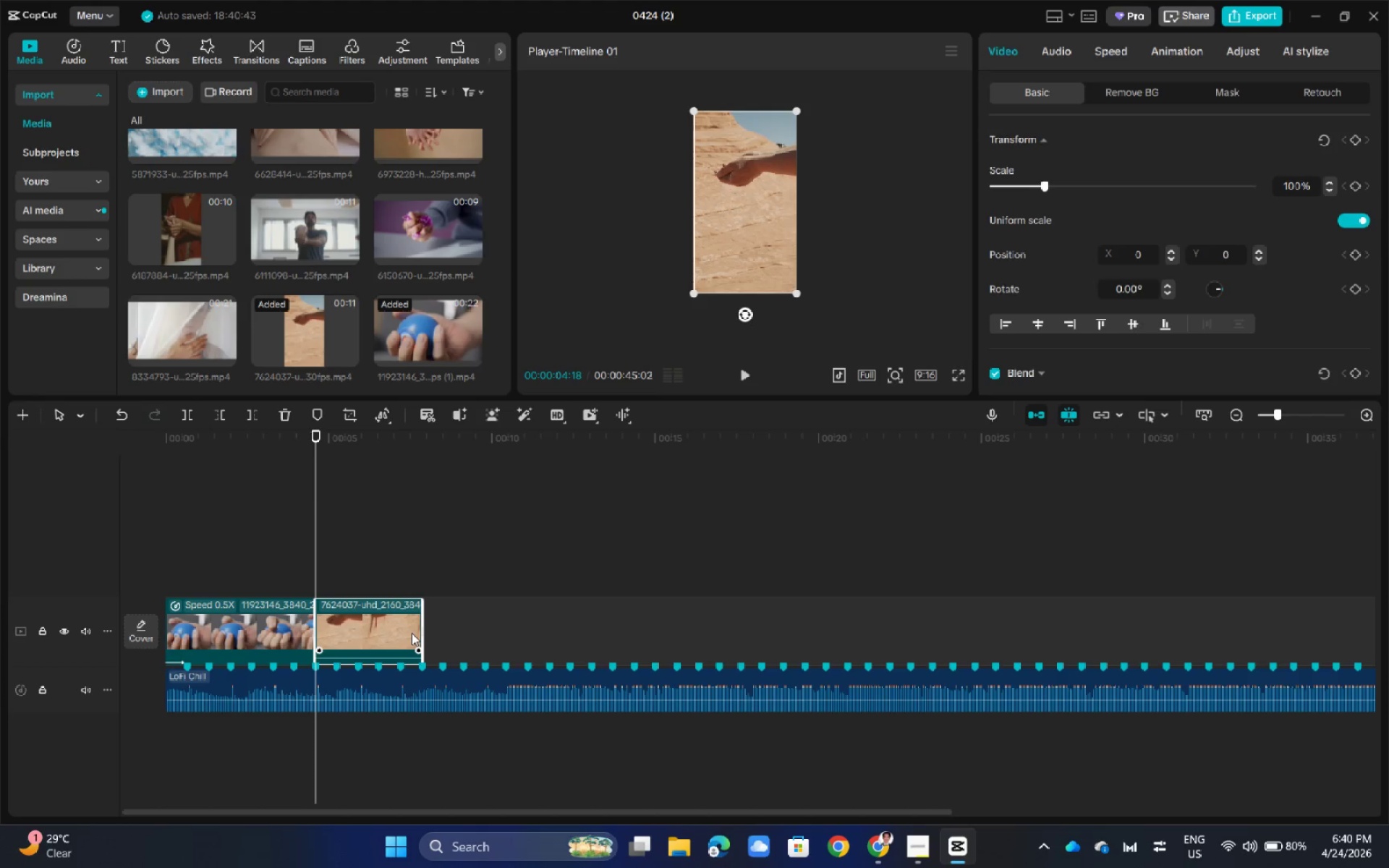 
left_click([375, 630])
 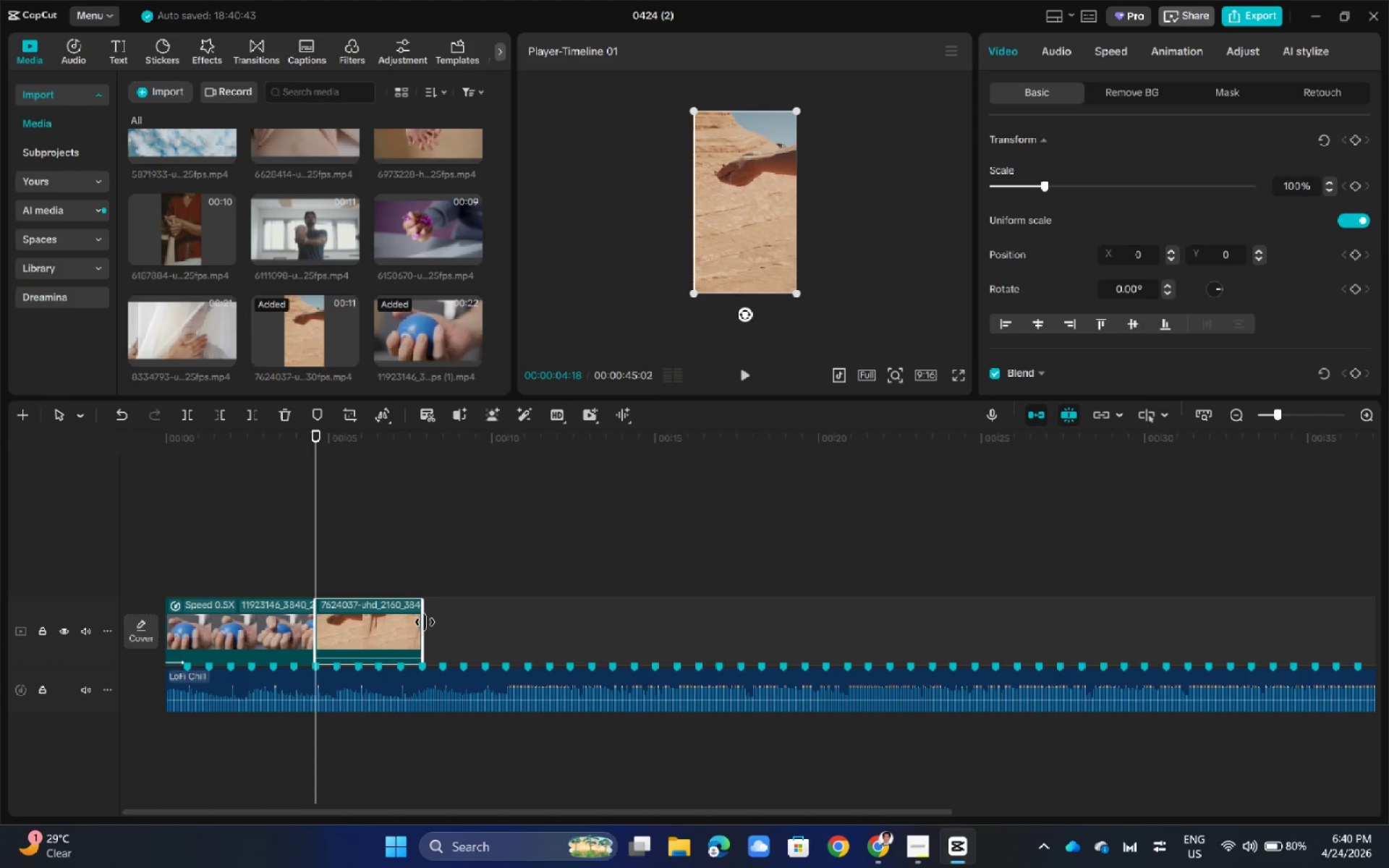 
left_click_drag(start_coordinate=[424, 621], to_coordinate=[352, 634])
 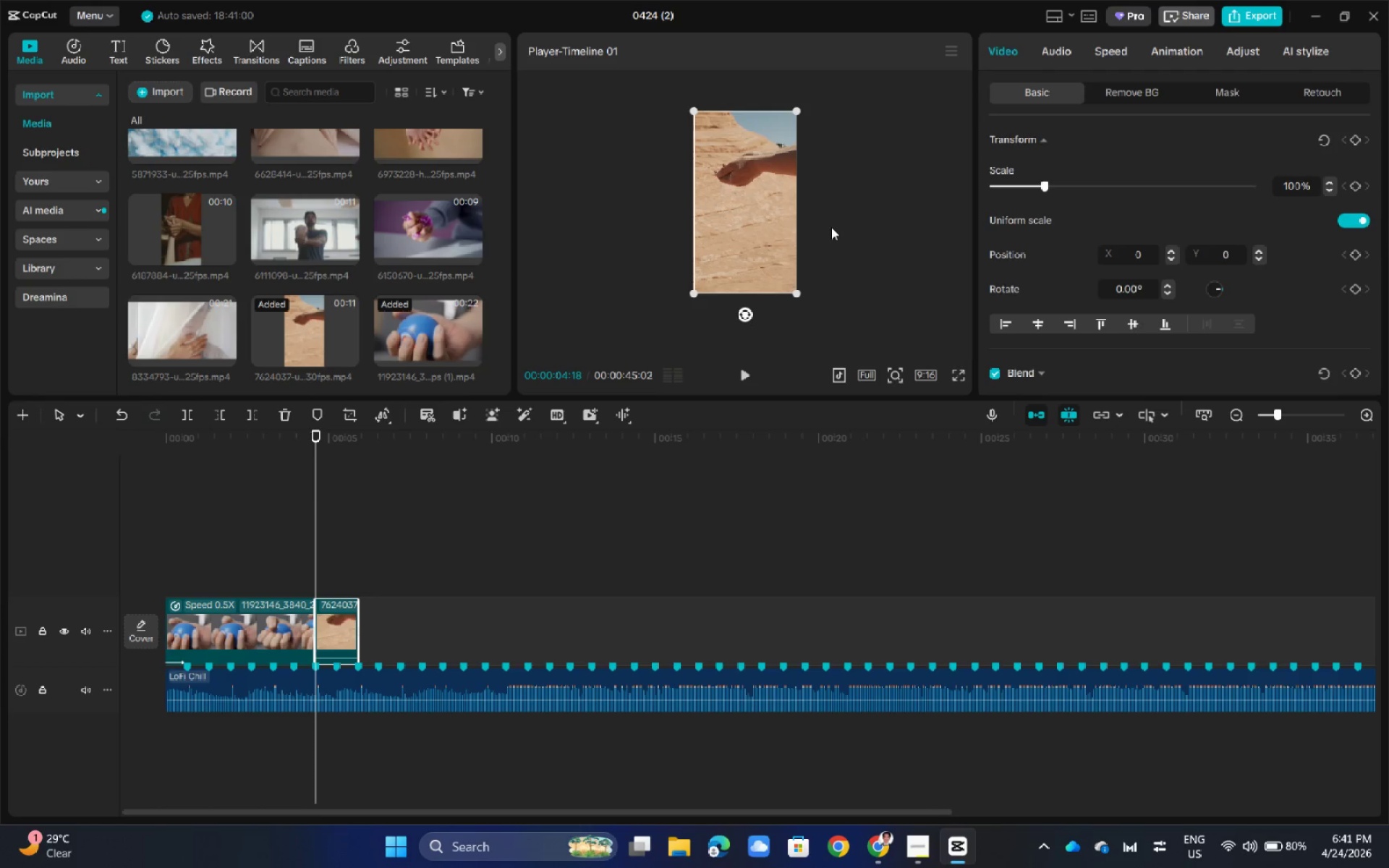 
key(Space)
 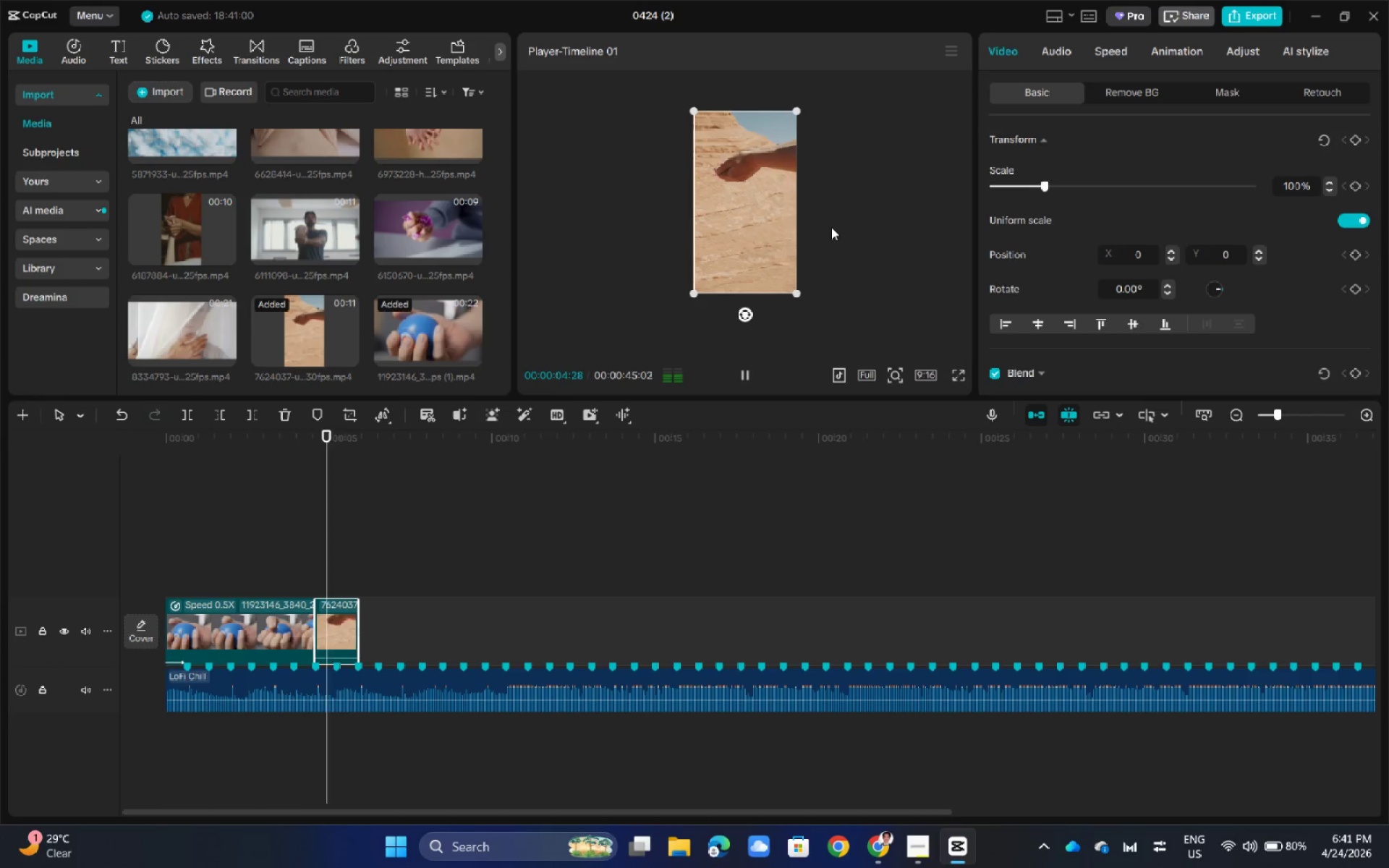 
key(Space)
 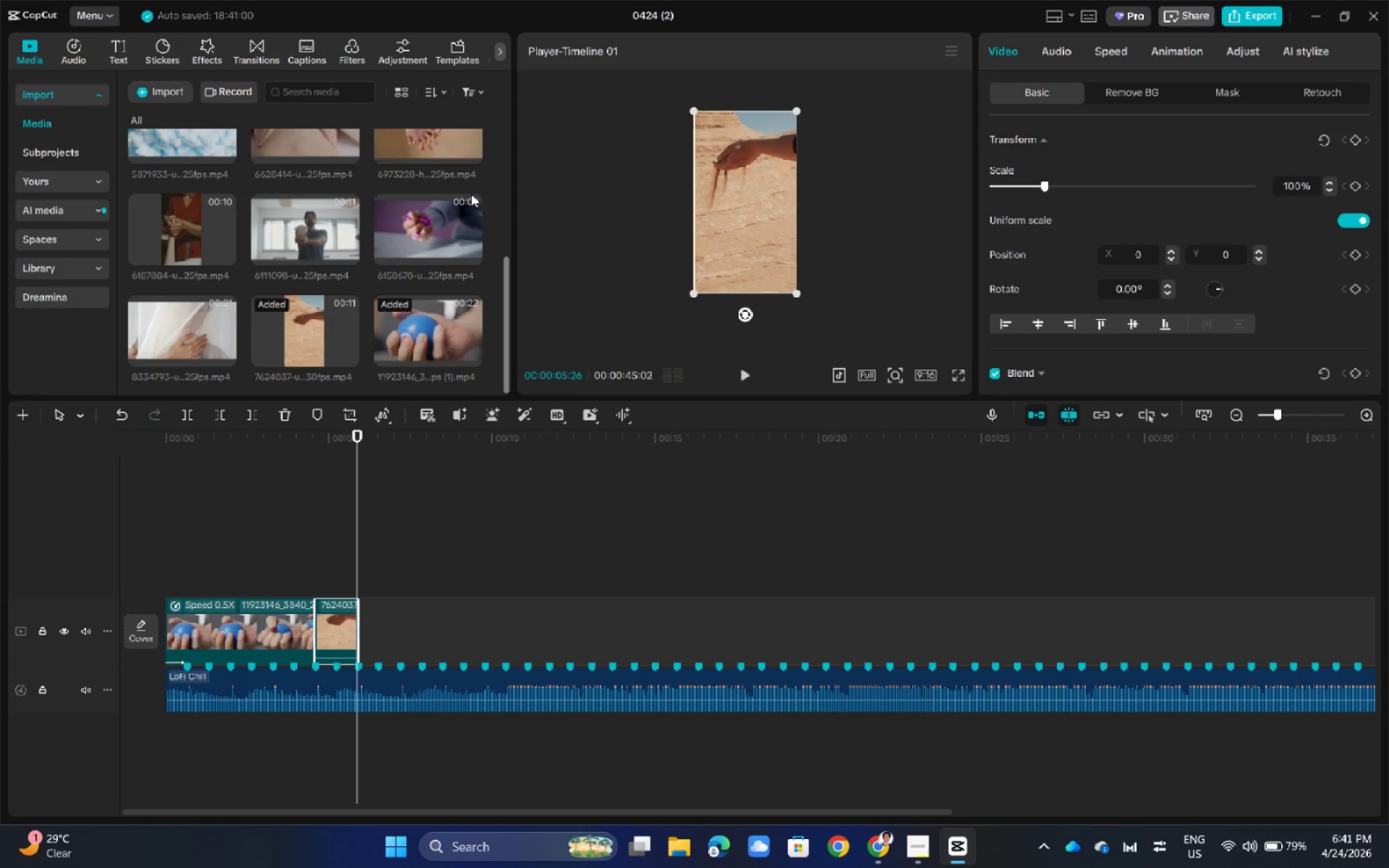 
scroll: coordinate [399, 275], scroll_direction: up, amount: 8.0
 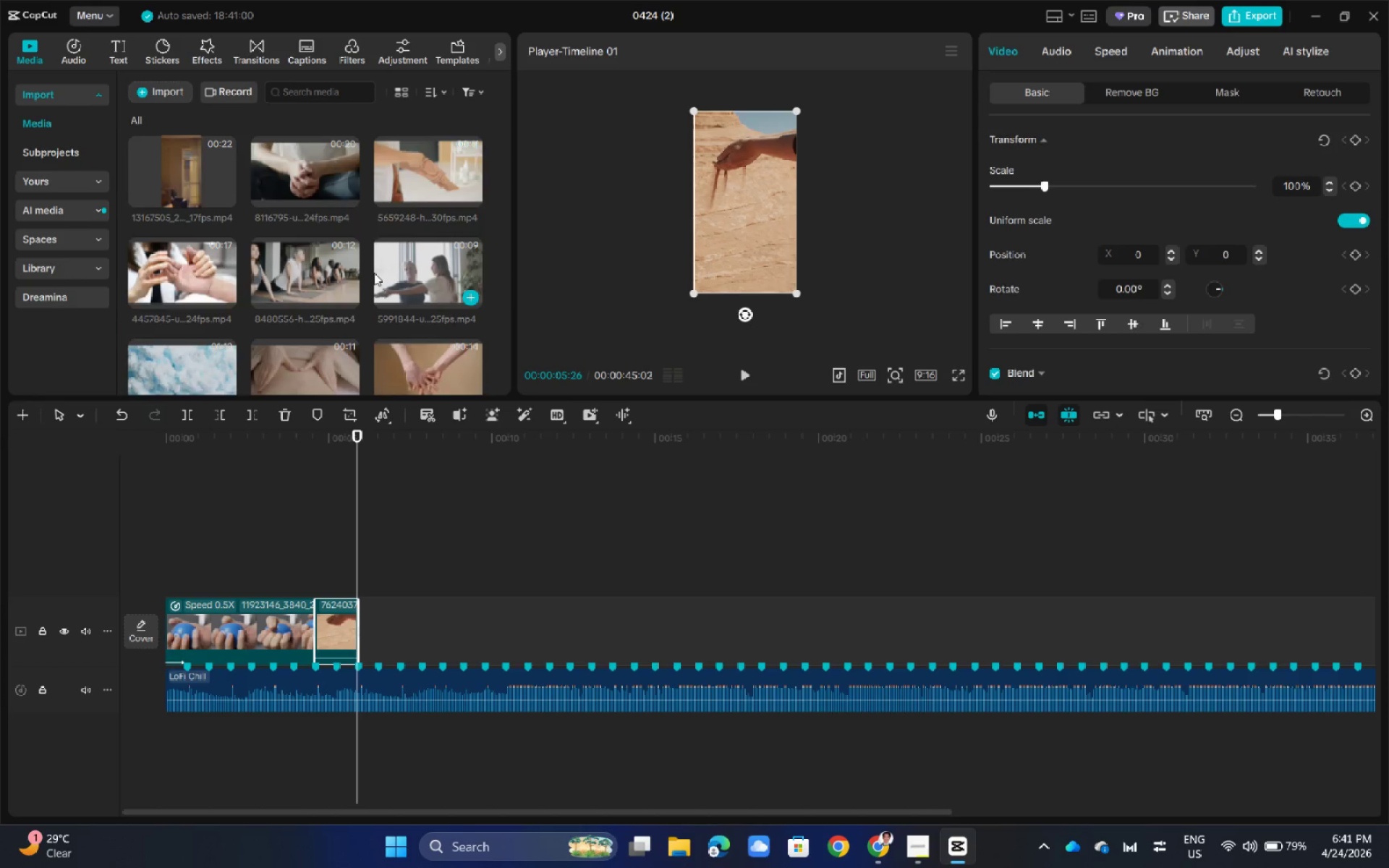 
scroll: coordinate [334, 273], scroll_direction: down, amount: 4.0
 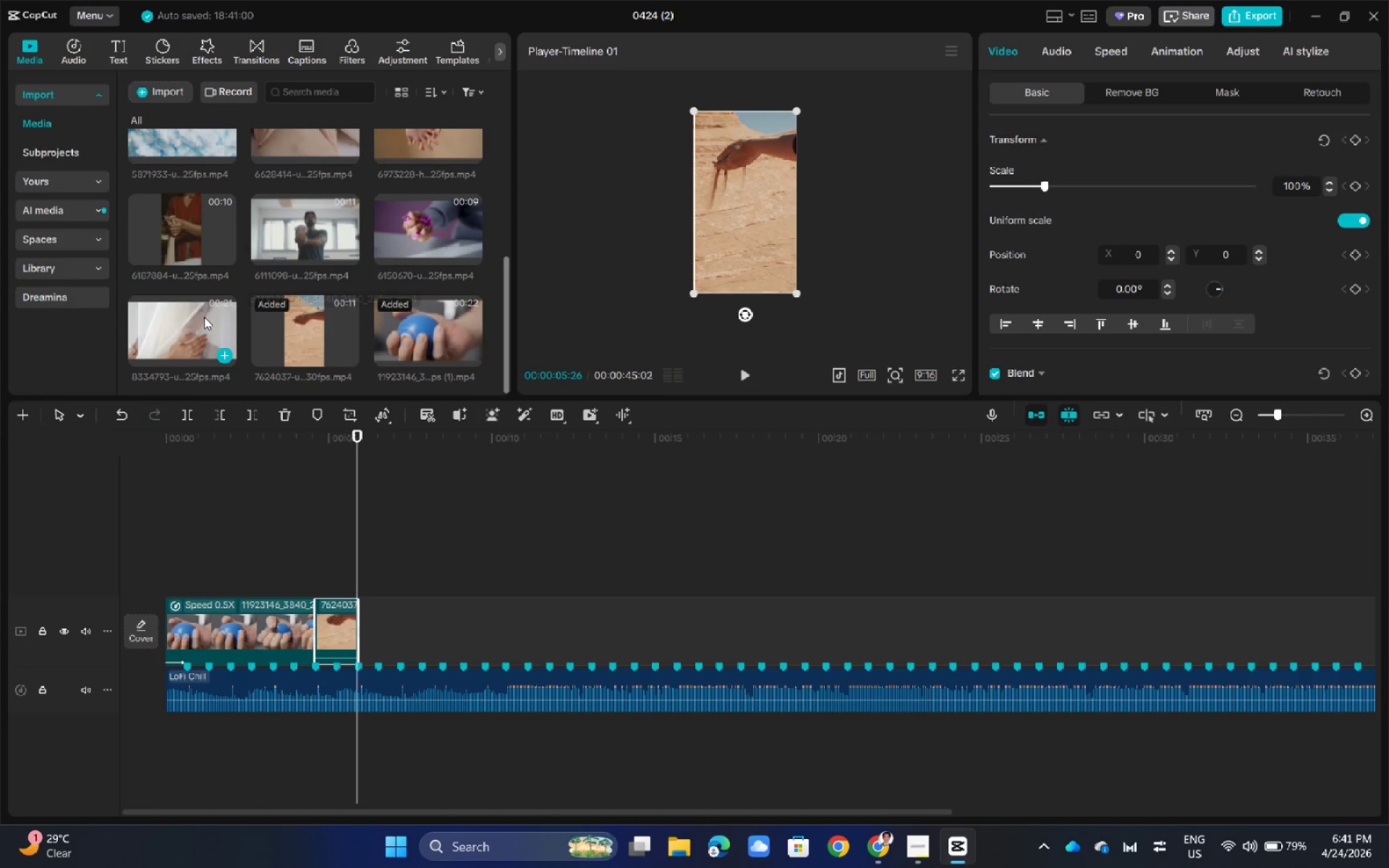 
left_click_drag(start_coordinate=[184, 324], to_coordinate=[371, 631])
 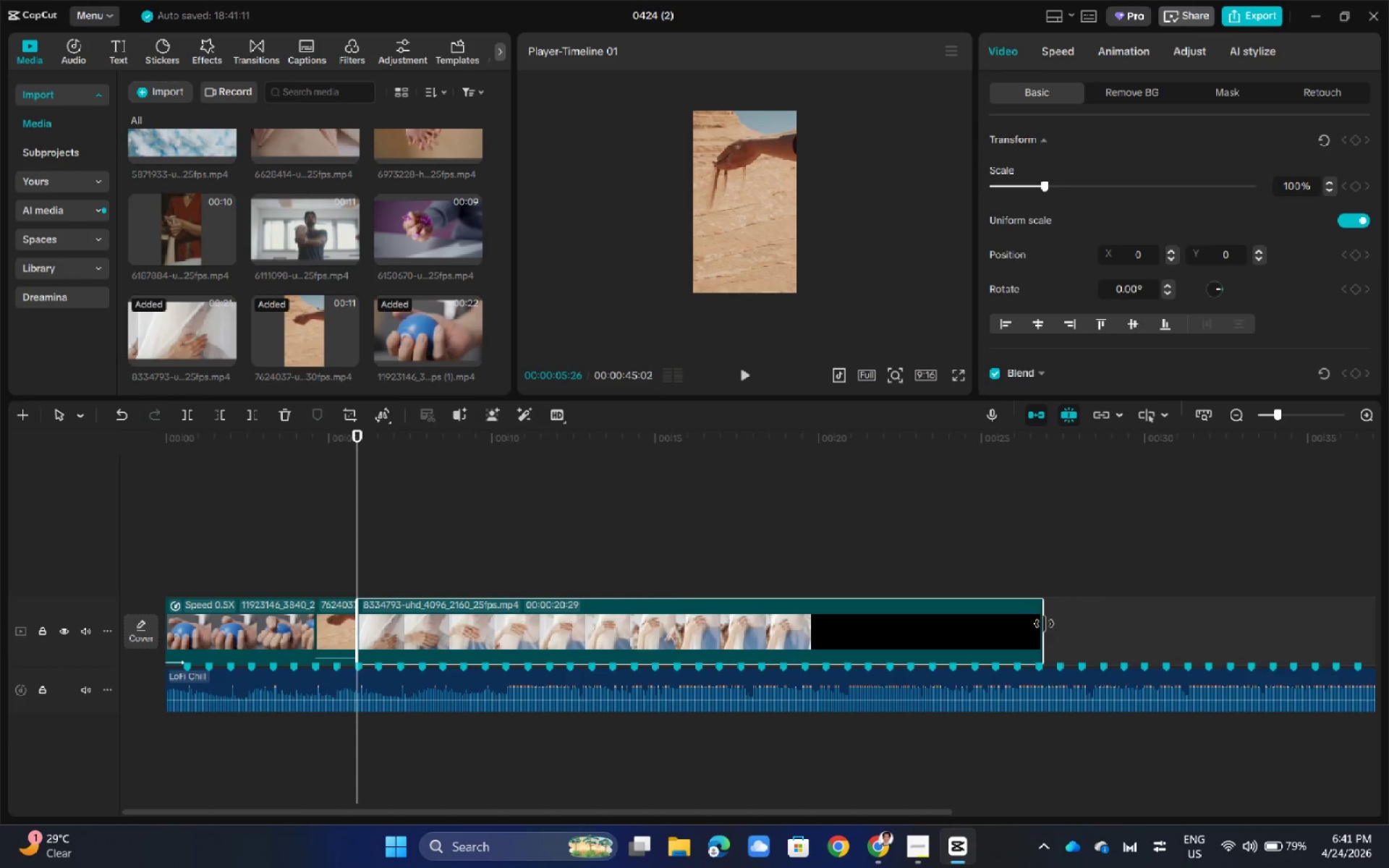 
left_click_drag(start_coordinate=[356, 430], to_coordinate=[483, 447])
 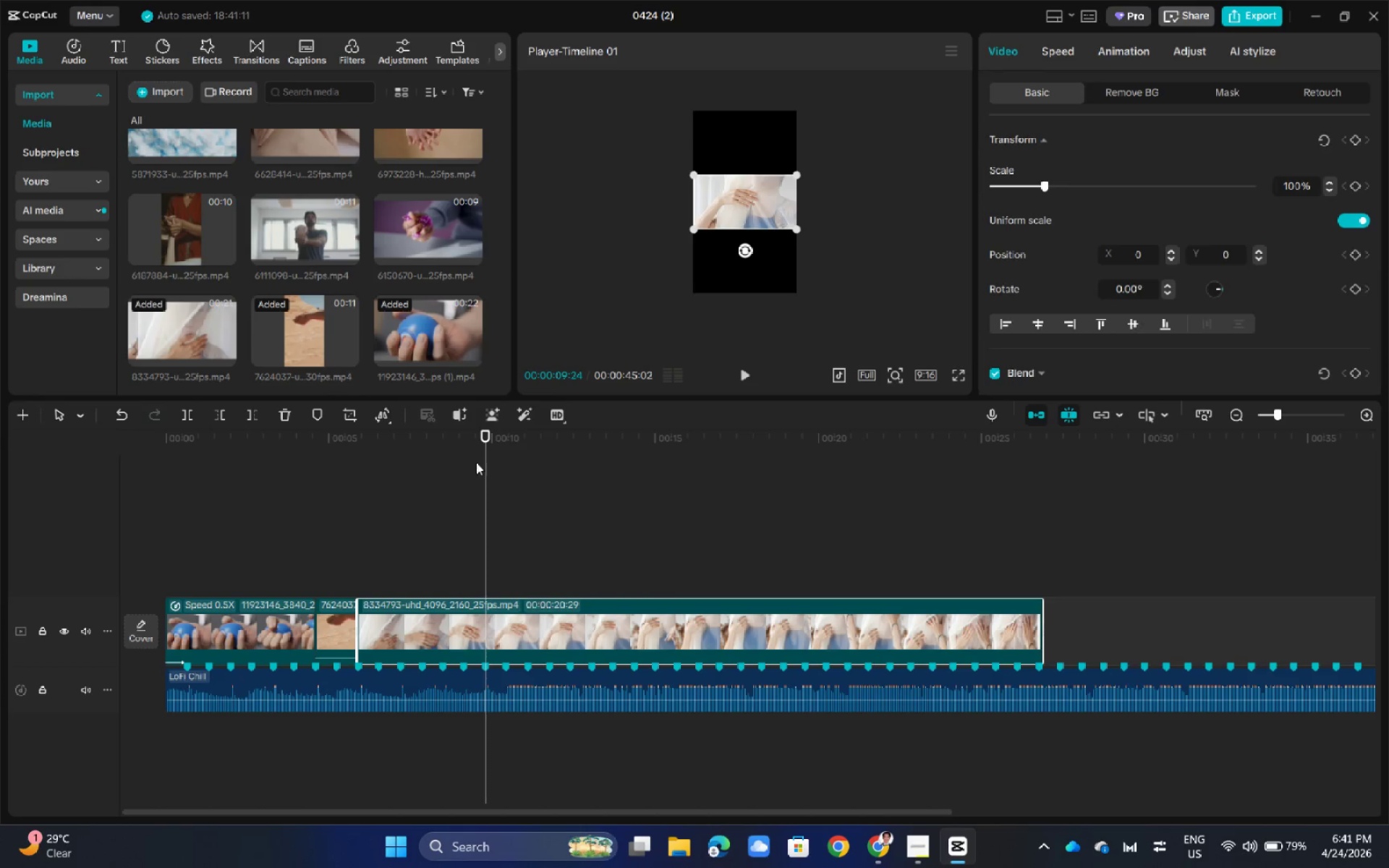 
left_click_drag(start_coordinate=[483, 433], to_coordinate=[398, 449])
 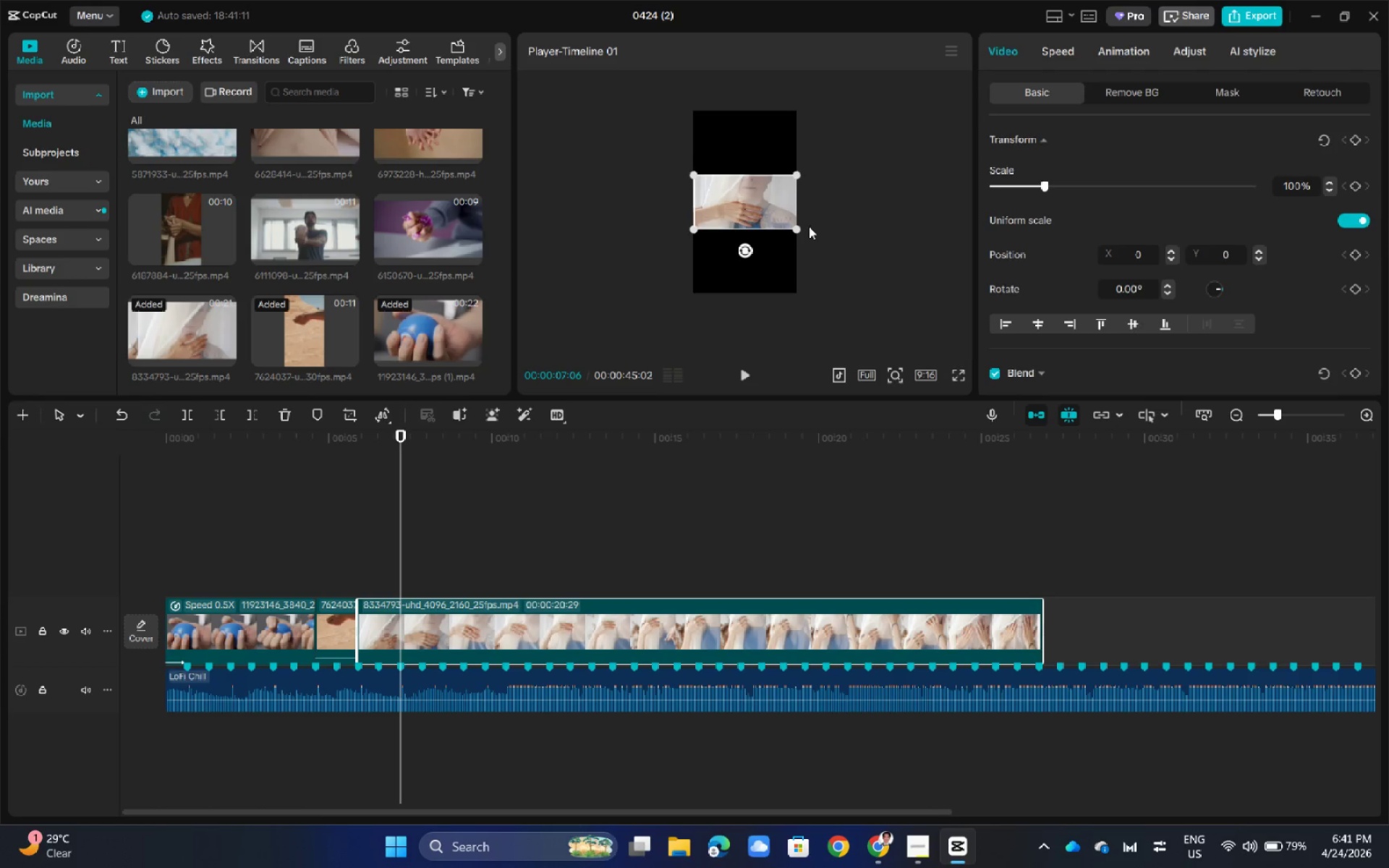 
left_click_drag(start_coordinate=[797, 226], to_coordinate=[888, 509])
 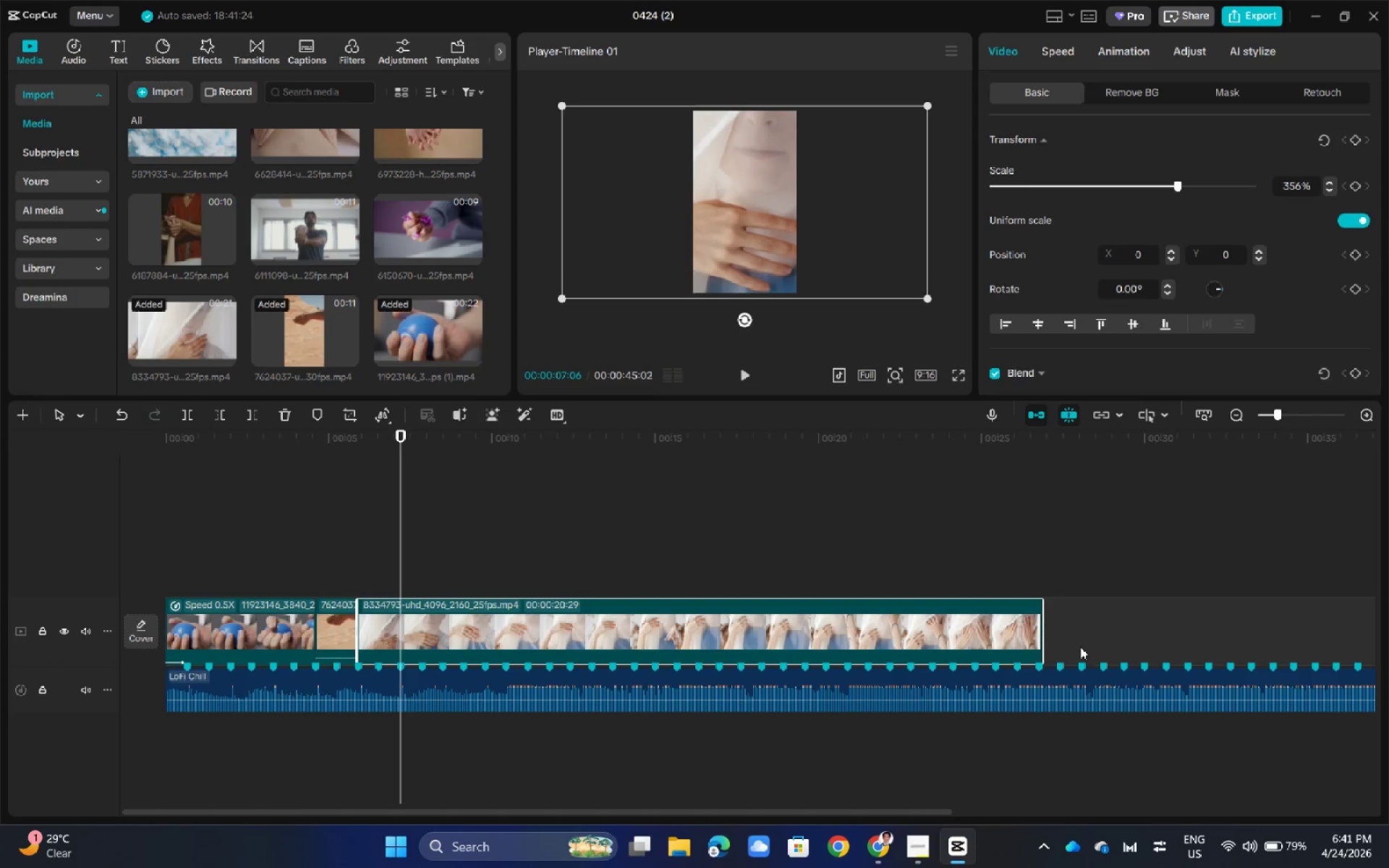 
left_click_drag(start_coordinate=[1043, 614], to_coordinate=[422, 667])
 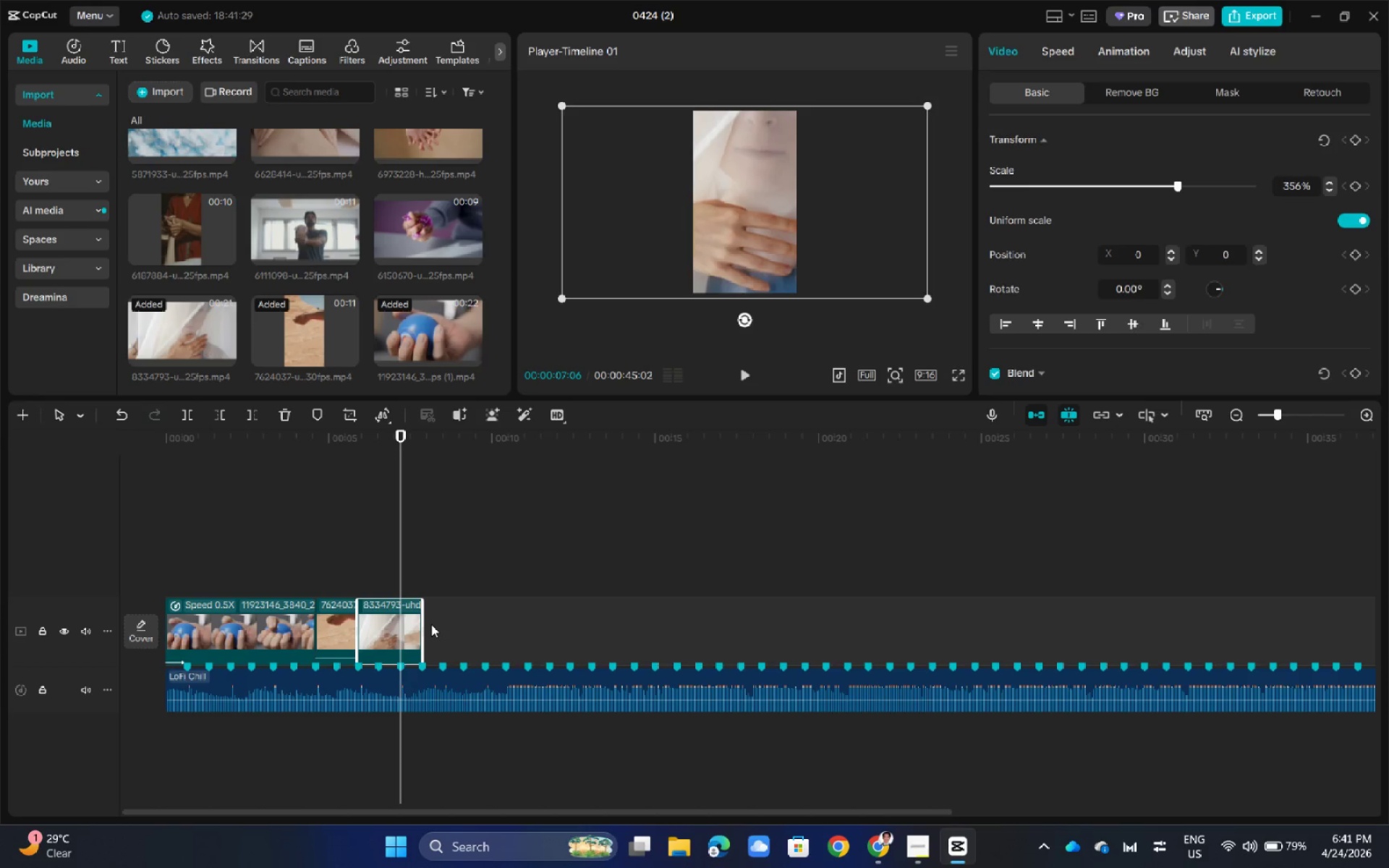 
left_click_drag(start_coordinate=[425, 622], to_coordinate=[402, 622])
 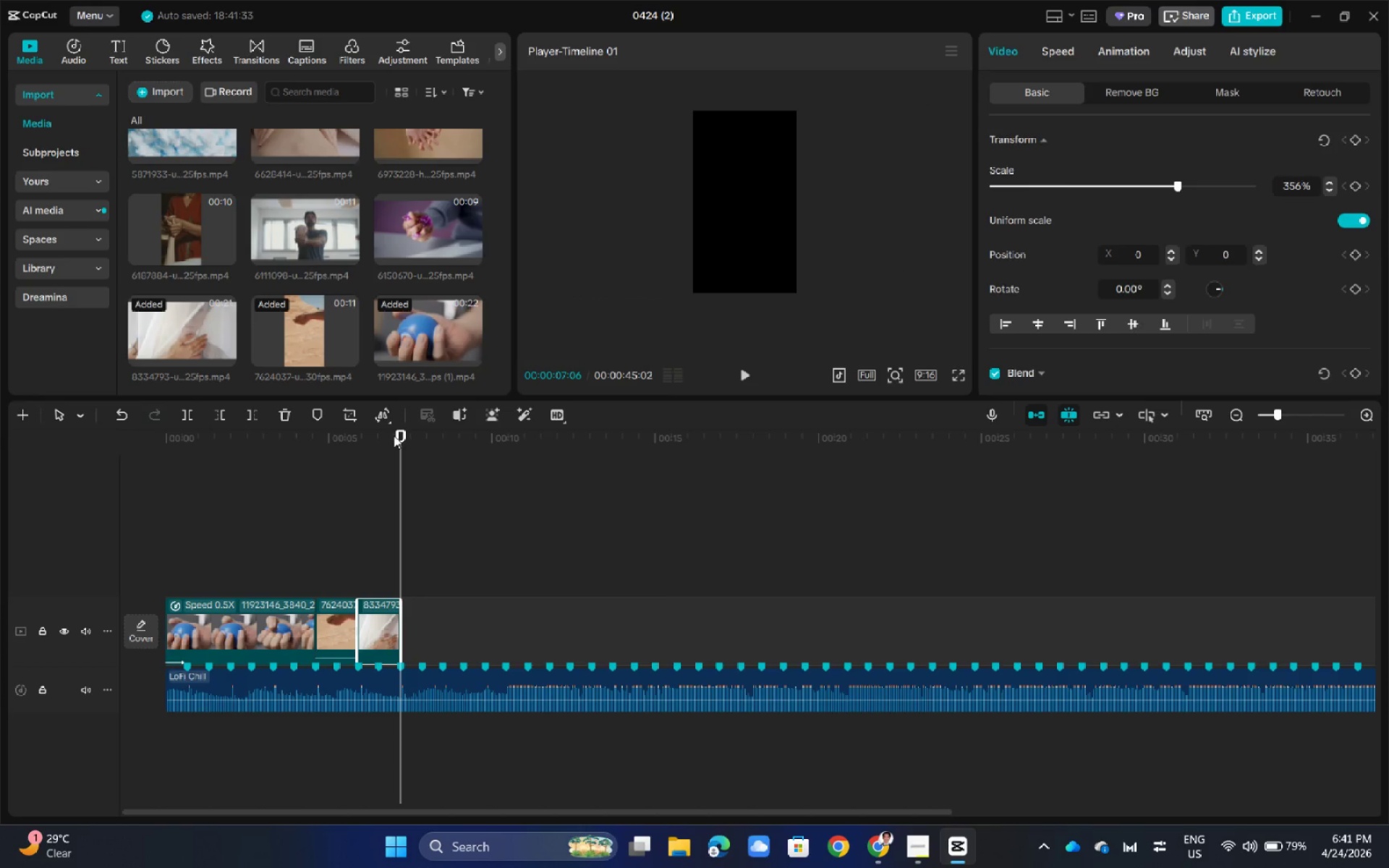 
left_click_drag(start_coordinate=[404, 430], to_coordinate=[354, 441])
 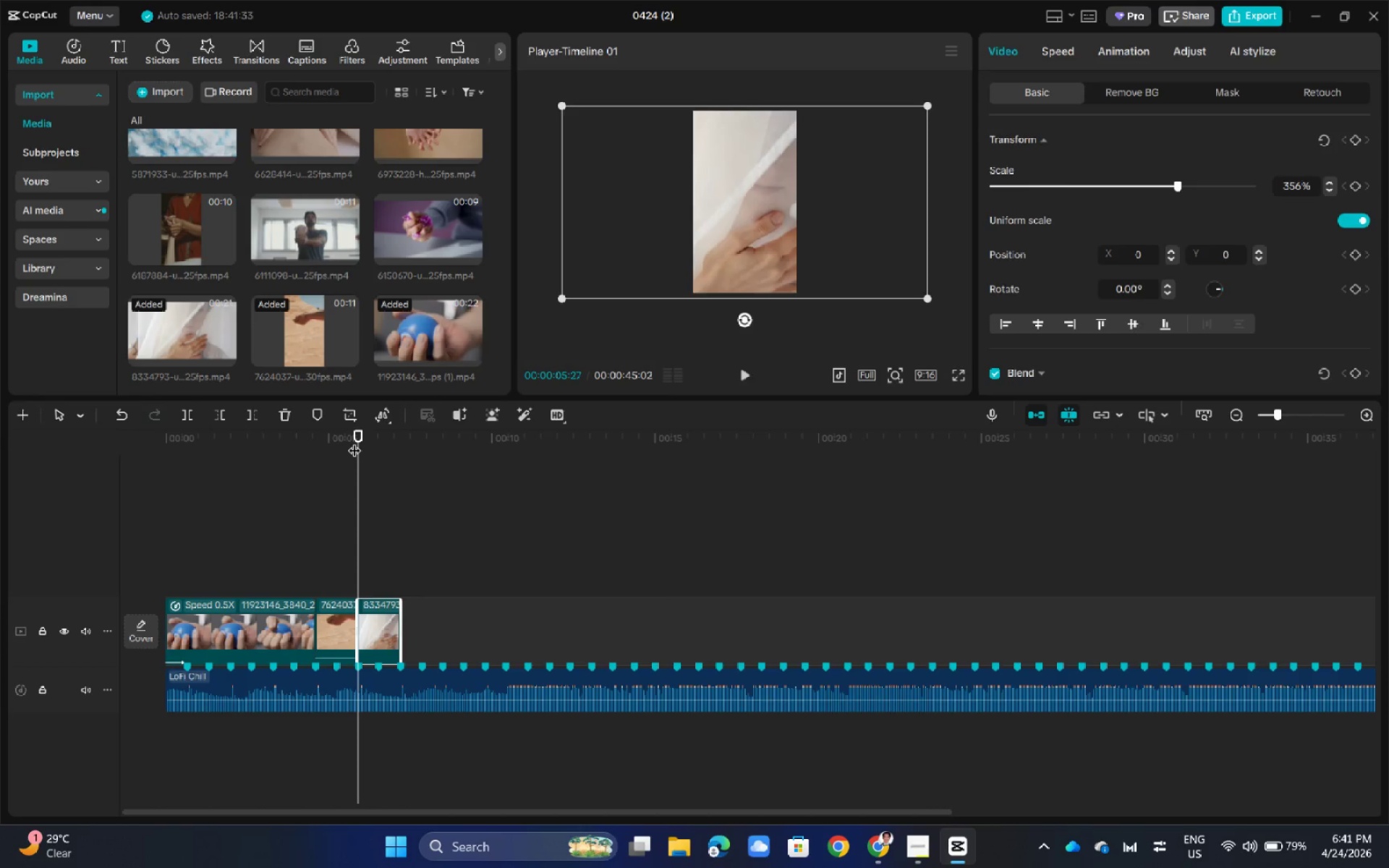 
key(Space)
 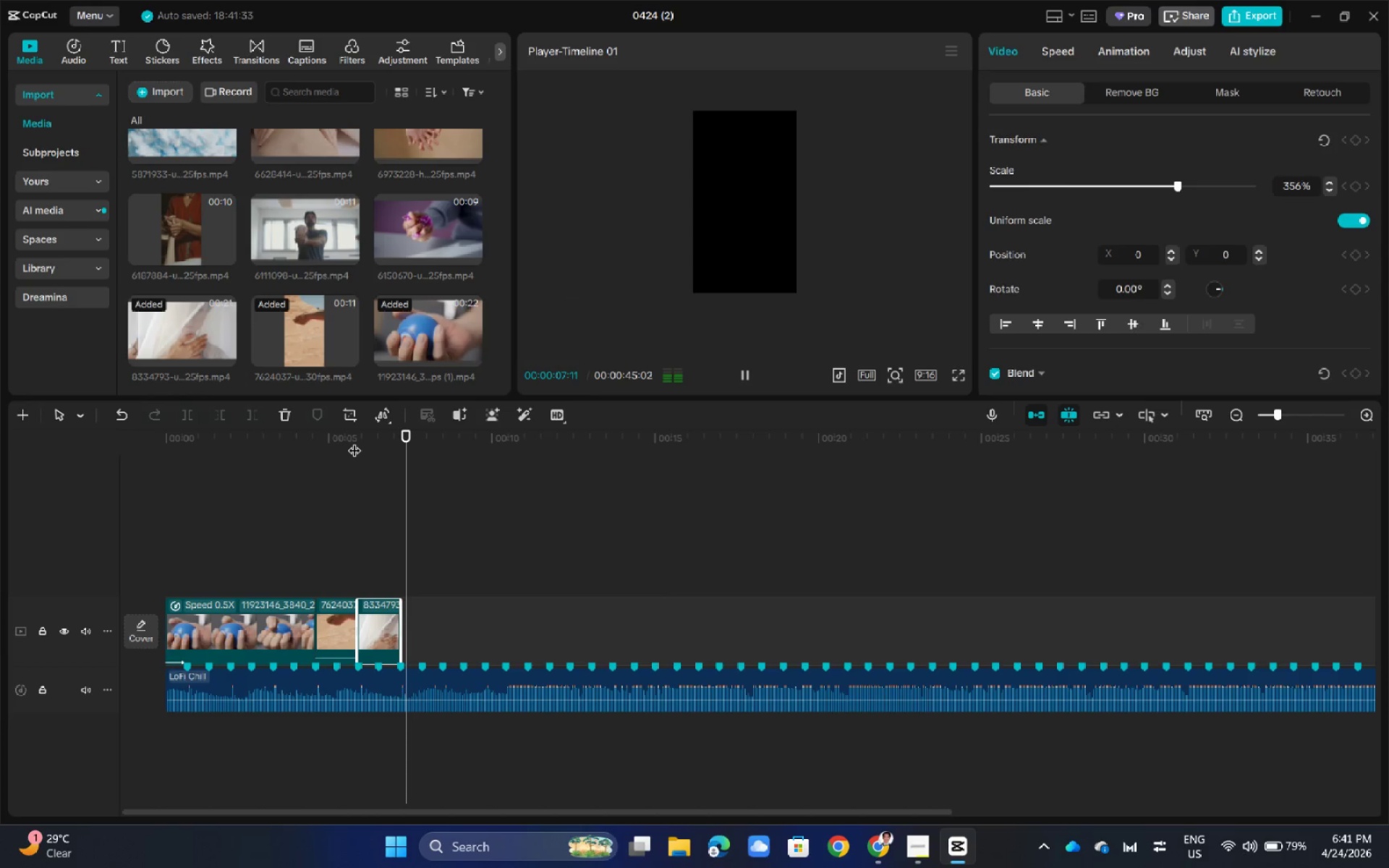 
key(Space)
 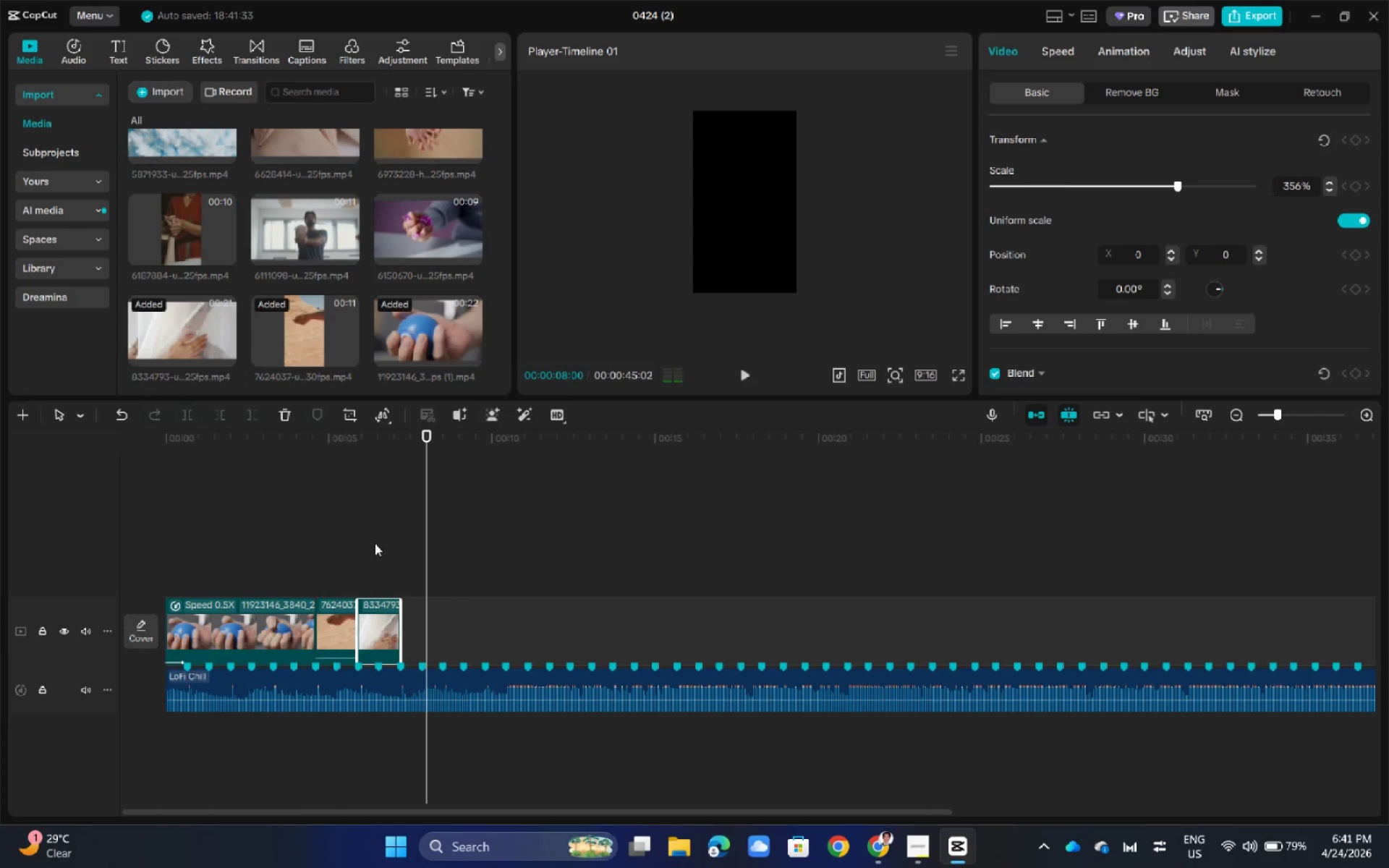 
key(Space)
 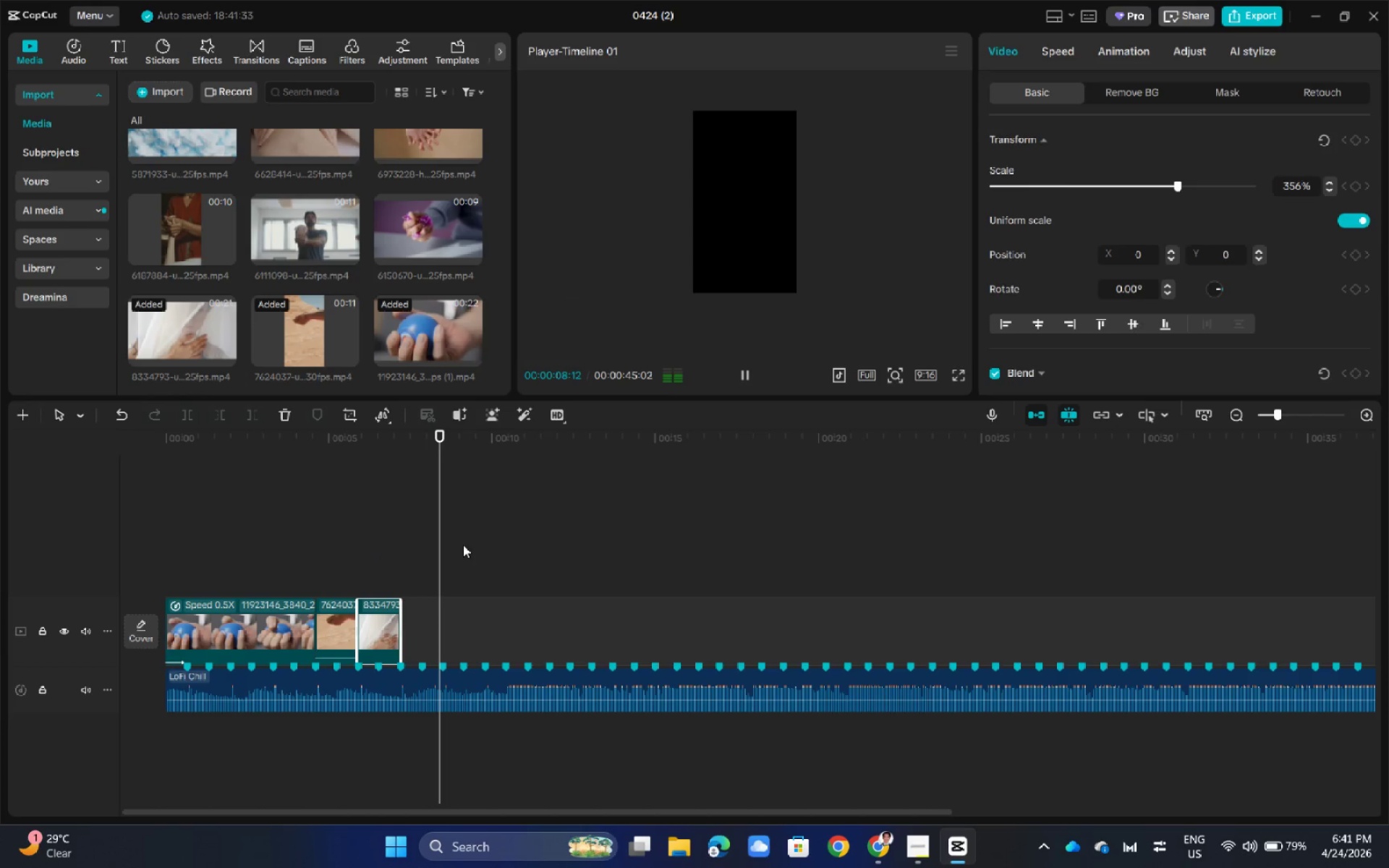 
key(Space)
 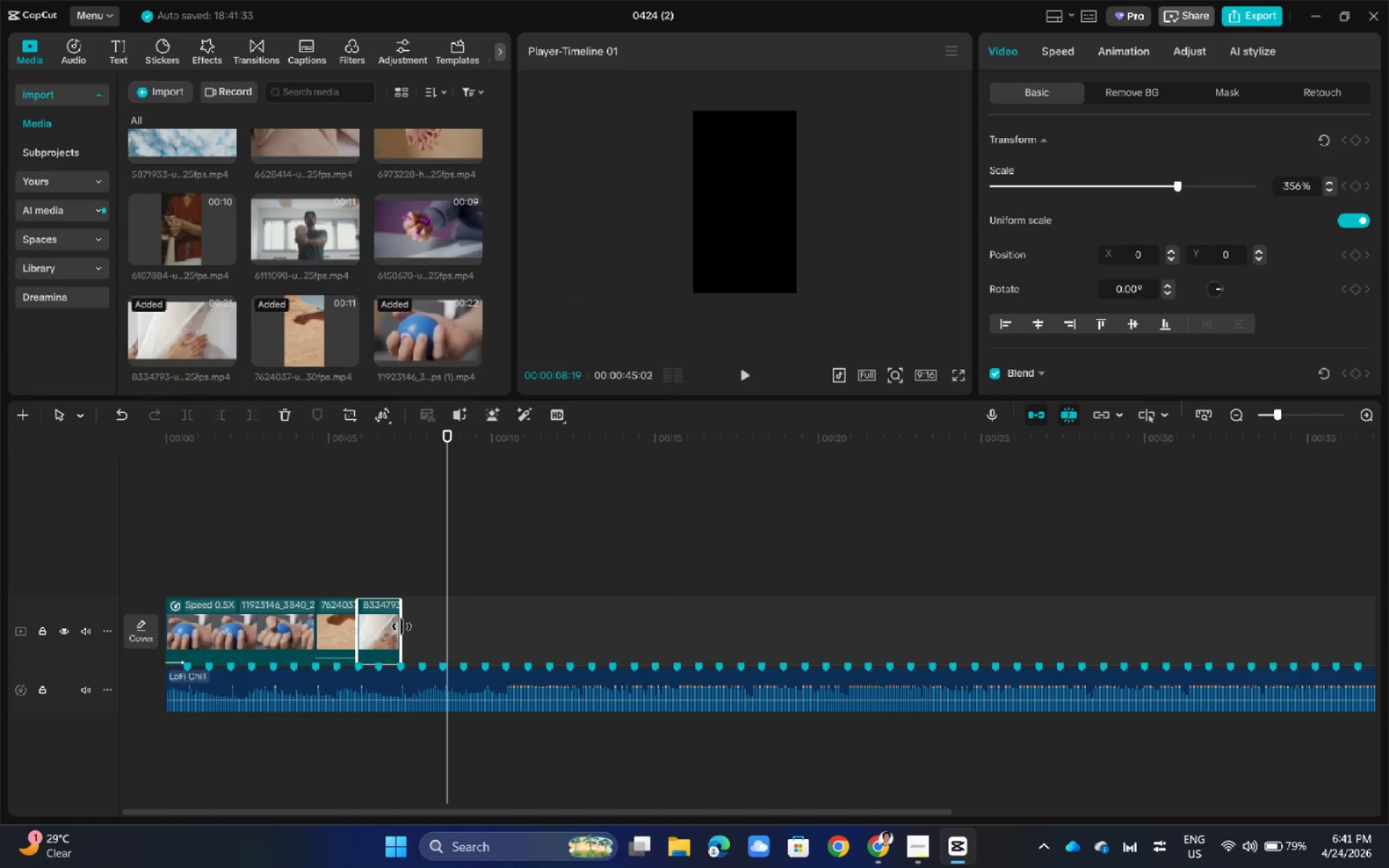 
left_click_drag(start_coordinate=[402, 626], to_coordinate=[722, 623])
 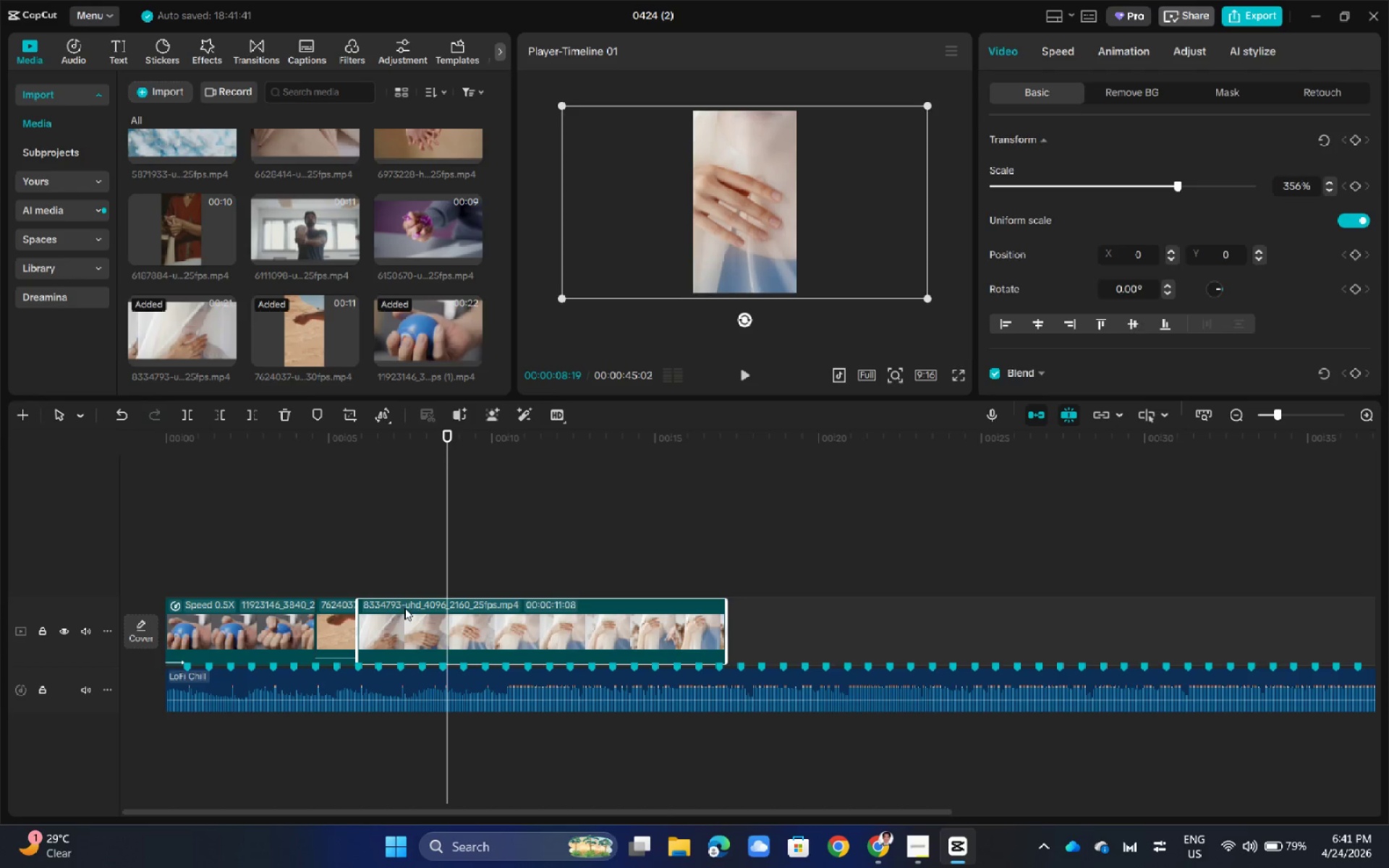 
left_click_drag(start_coordinate=[443, 433], to_coordinate=[420, 484])
 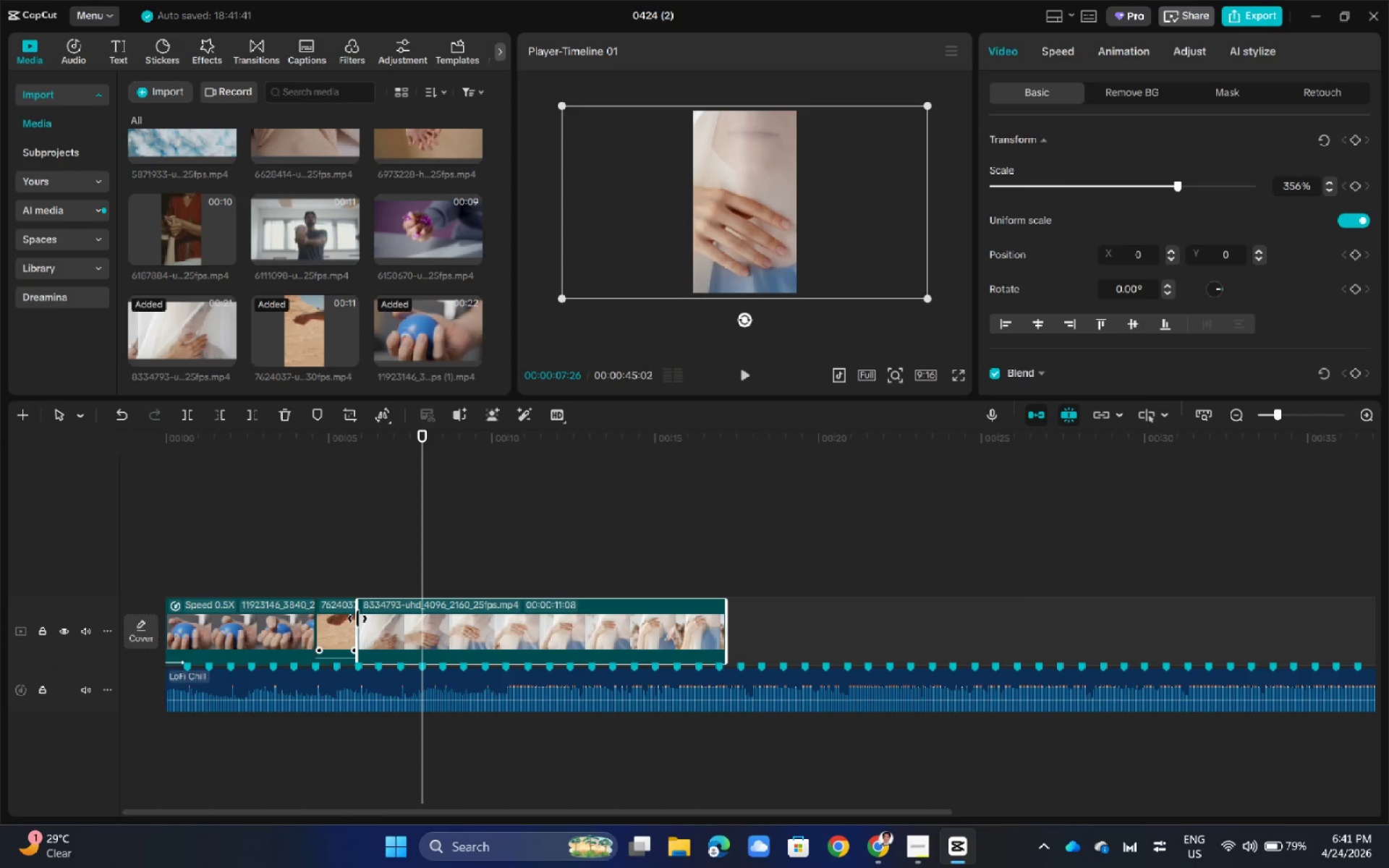 
left_click_drag(start_coordinate=[358, 618], to_coordinate=[420, 618])
 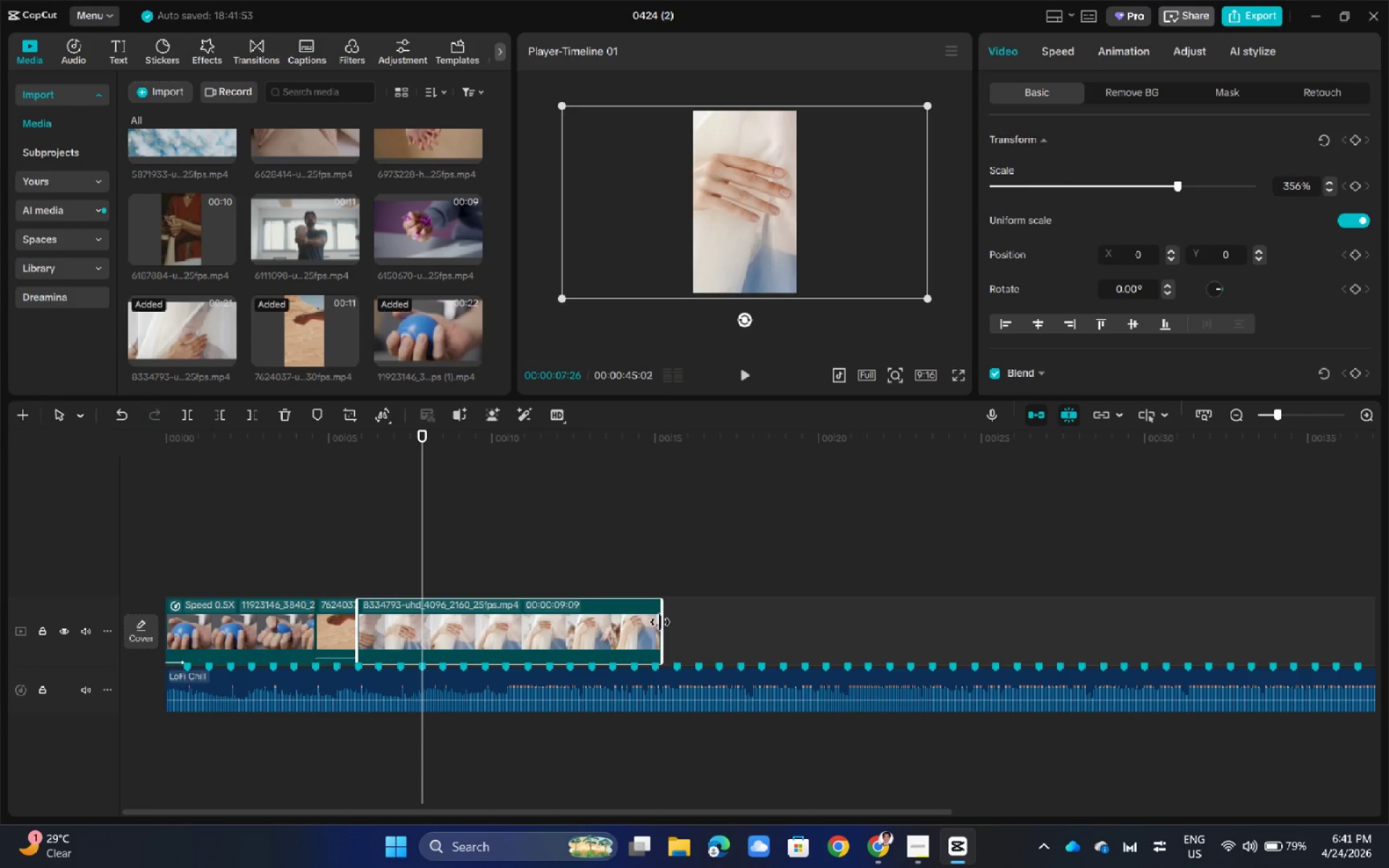 
left_click_drag(start_coordinate=[660, 624], to_coordinate=[419, 645])
 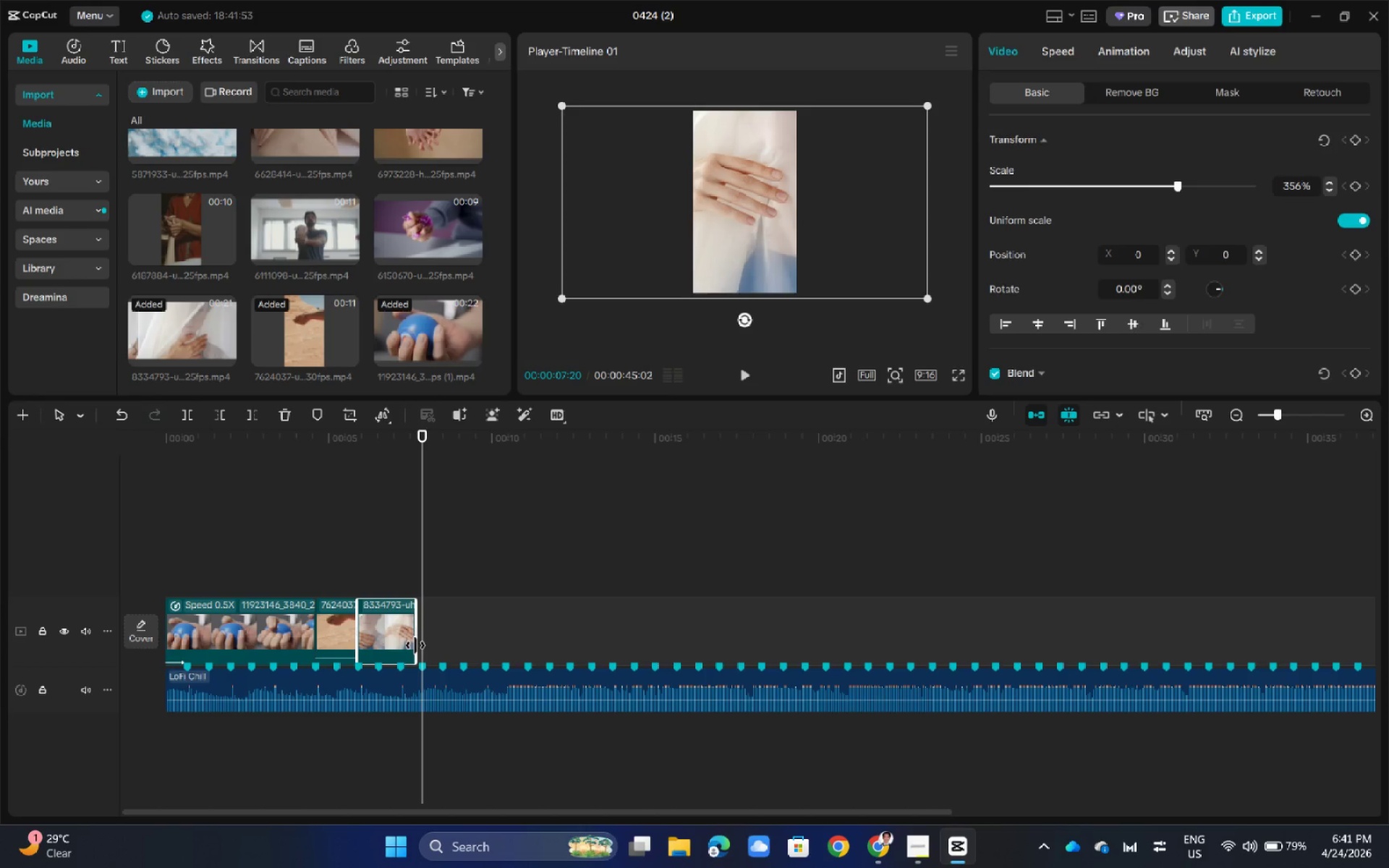 
left_click_drag(start_coordinate=[425, 439], to_coordinate=[357, 459])
 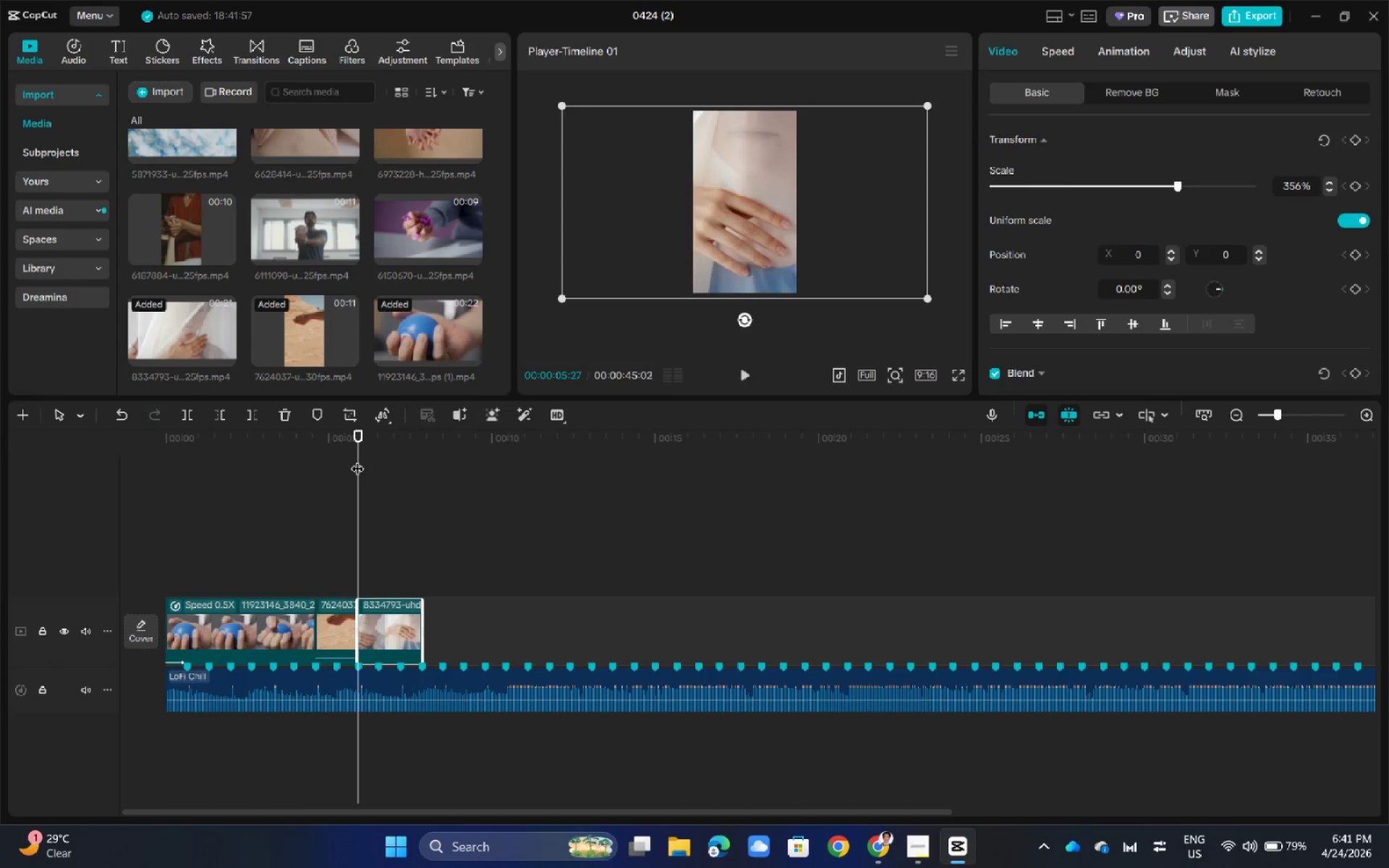 
key(Space)
 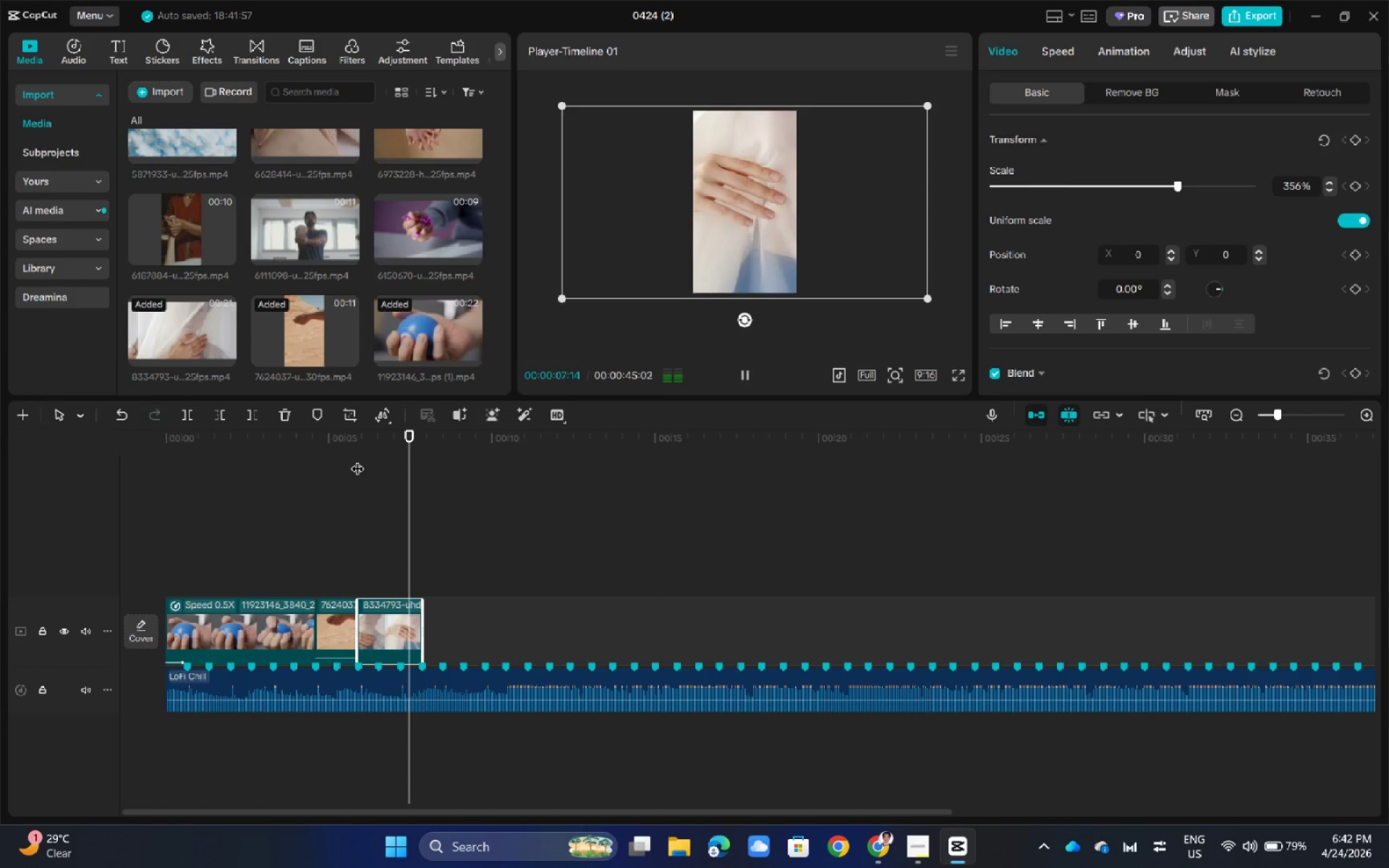 
key(Space)
 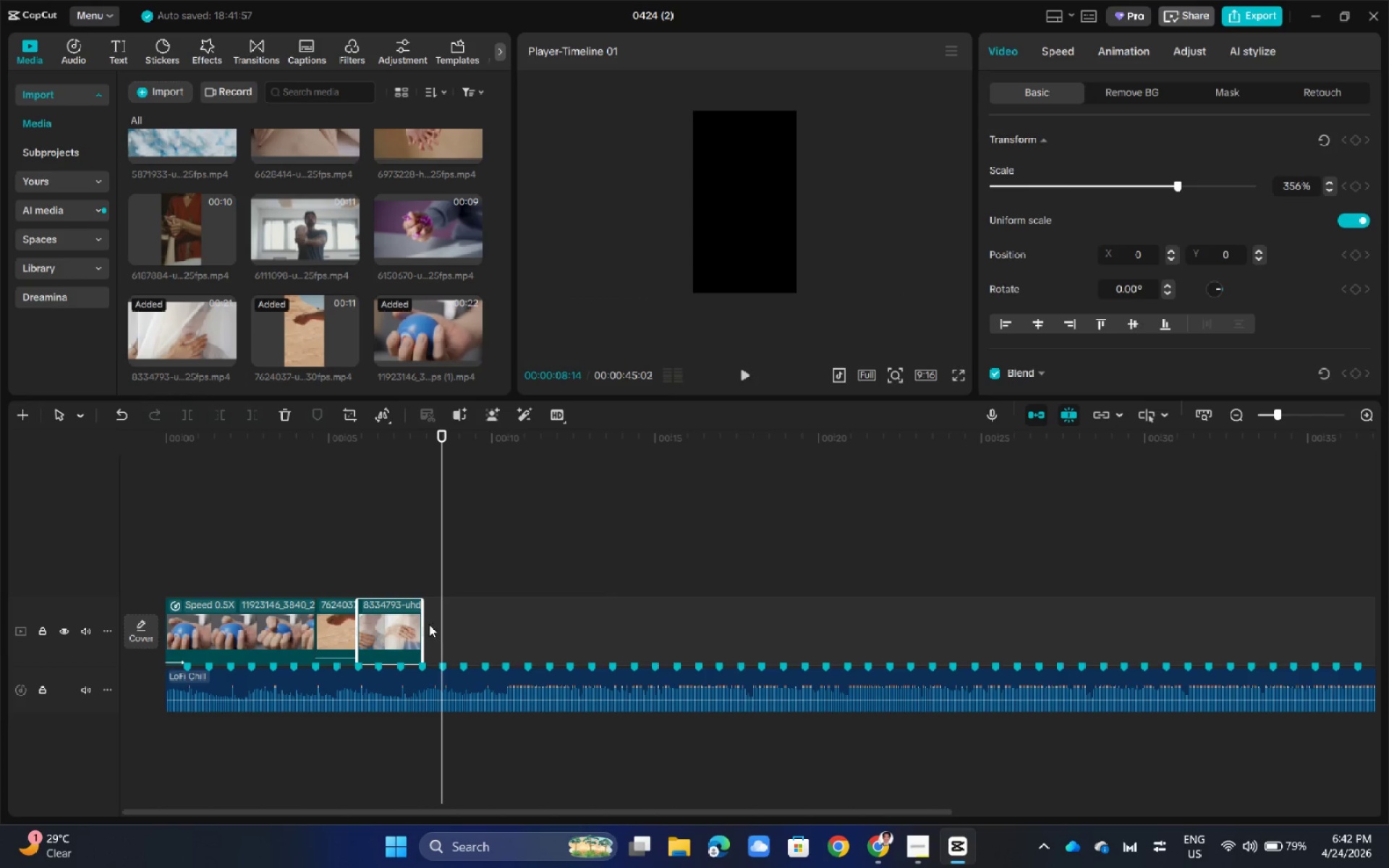 
left_click([407, 626])
 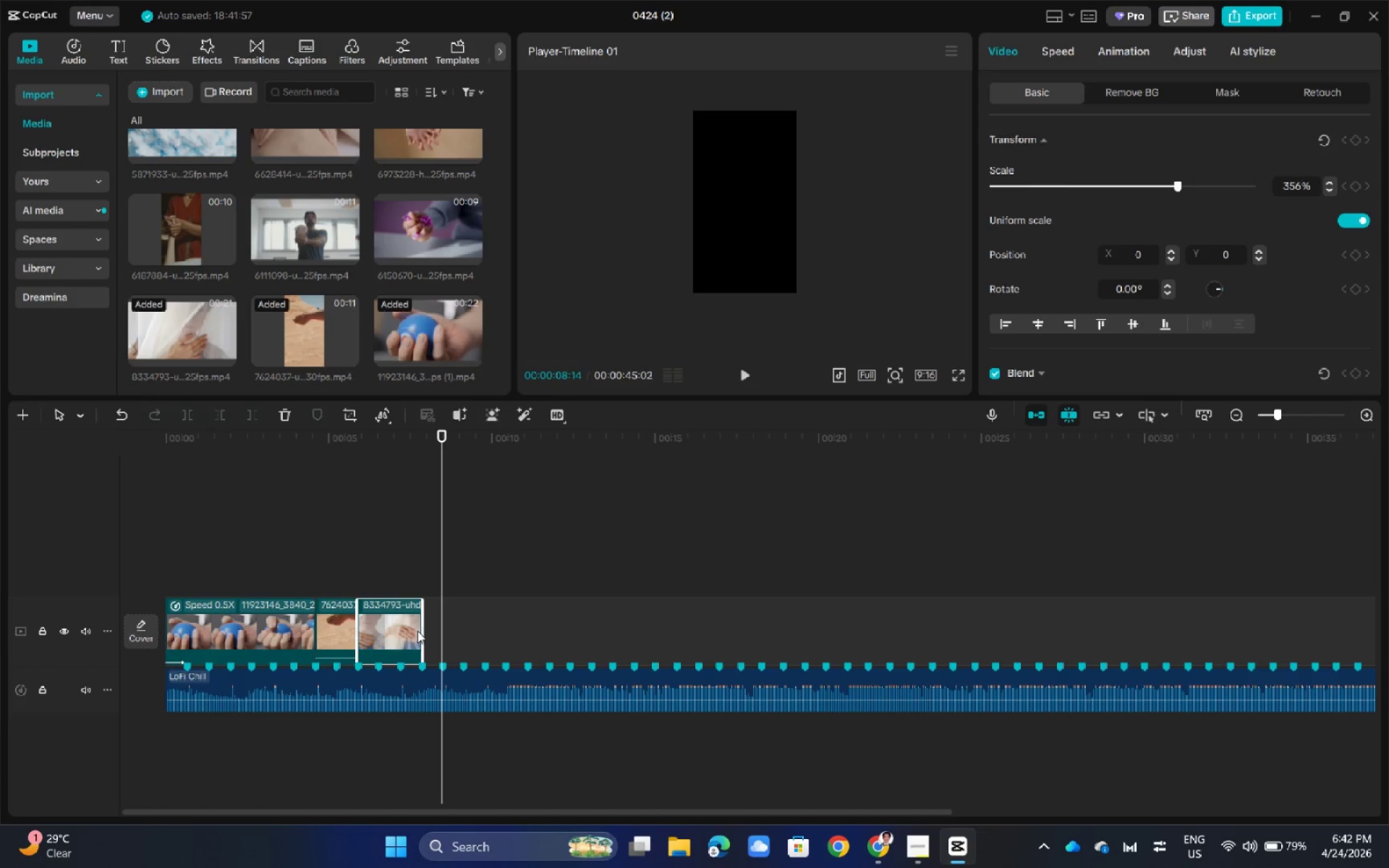 
scroll: coordinate [344, 263], scroll_direction: up, amount: 2.0
 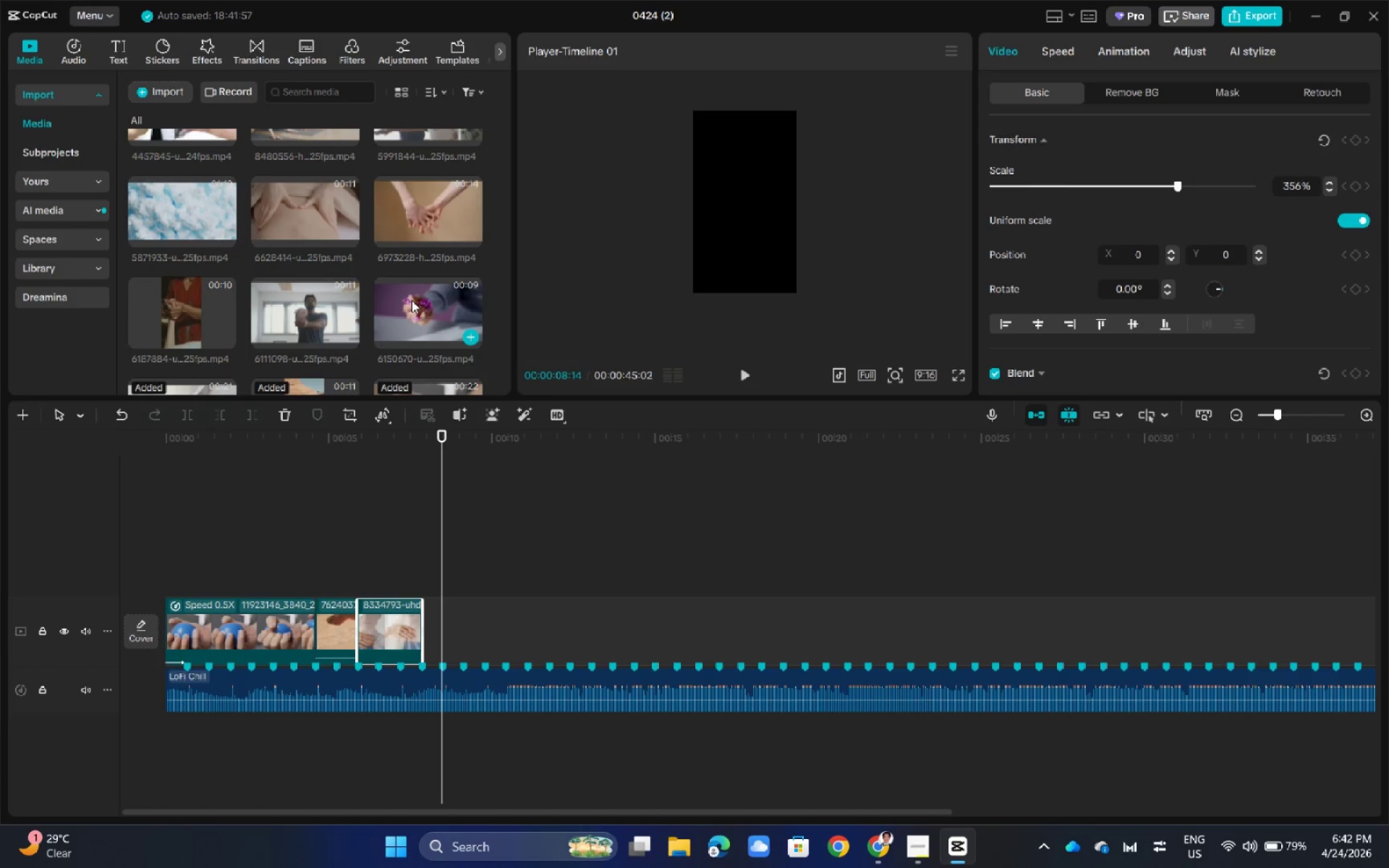 
left_click_drag(start_coordinate=[412, 300], to_coordinate=[433, 631])
 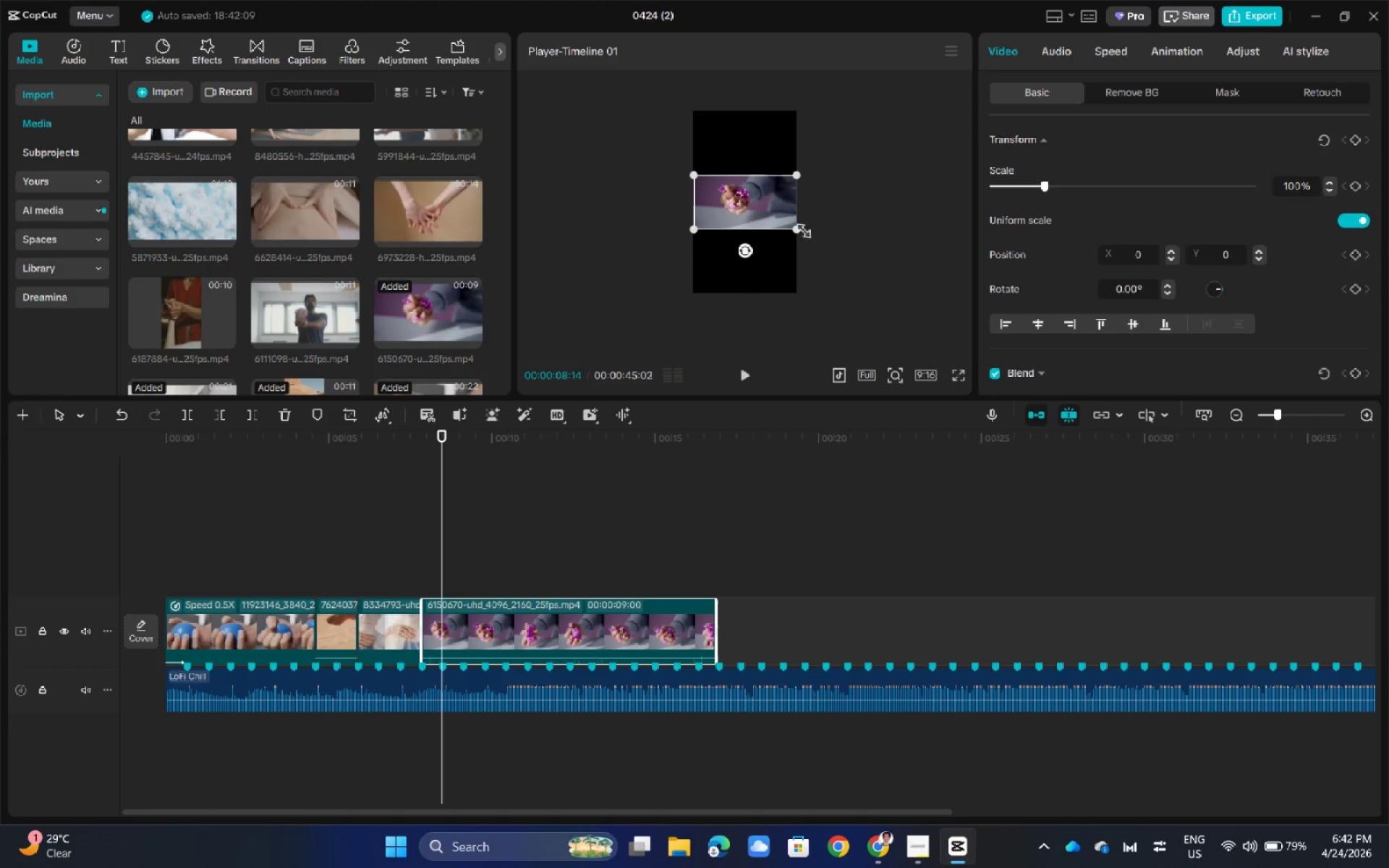 
left_click_drag(start_coordinate=[797, 231], to_coordinate=[899, 500])
 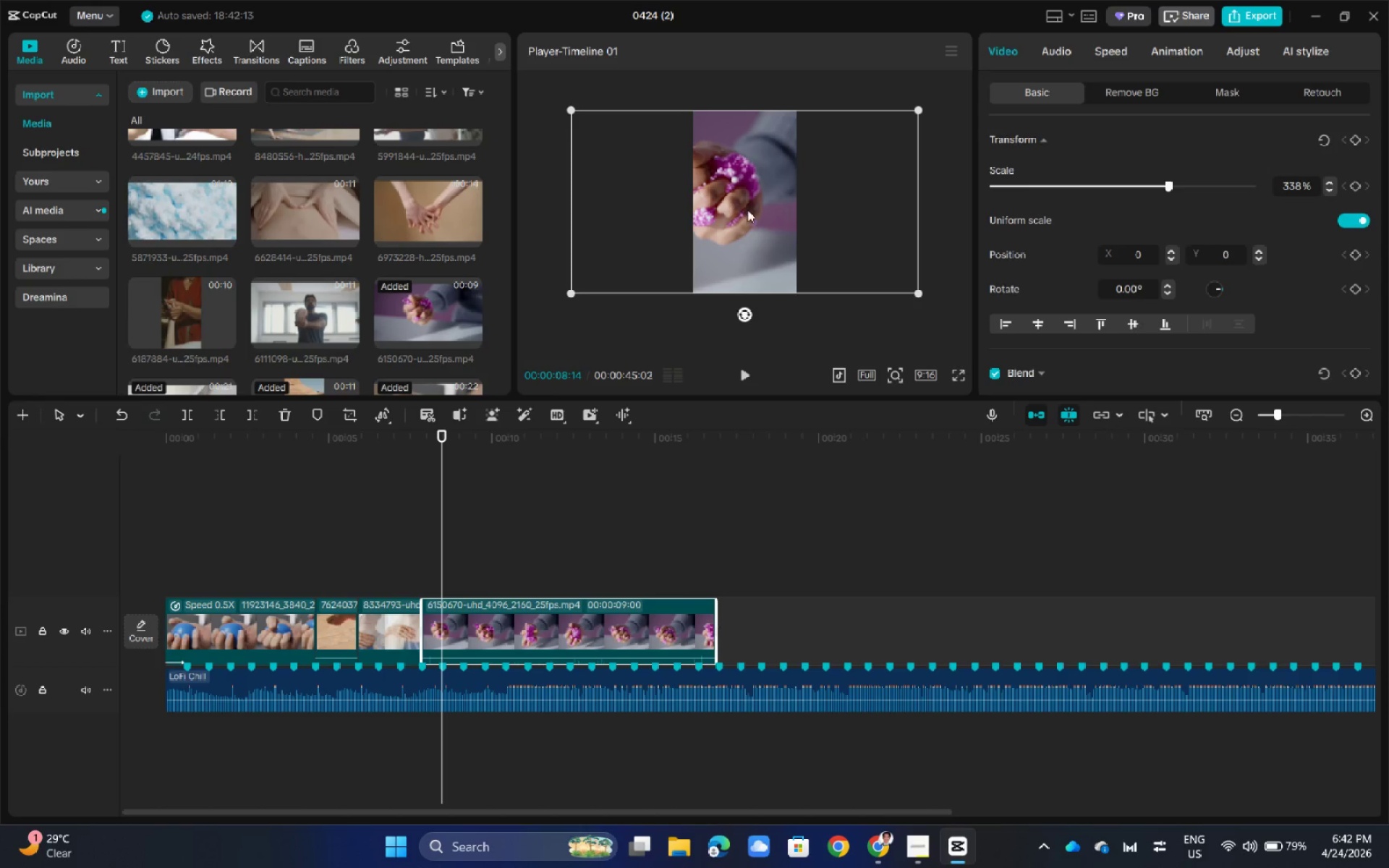 
left_click_drag(start_coordinate=[747, 210], to_coordinate=[766, 210])
 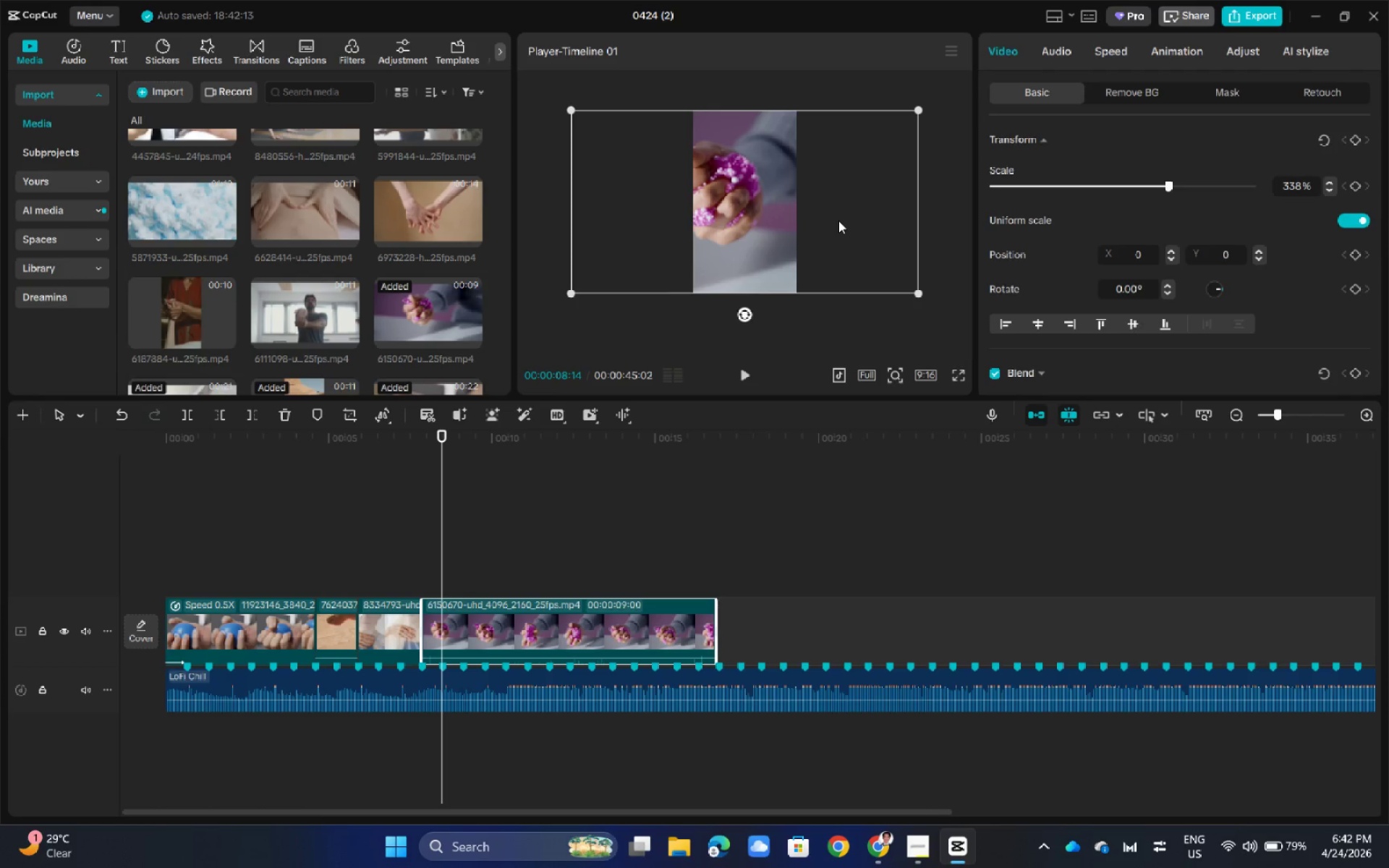 
left_click([846, 219])
 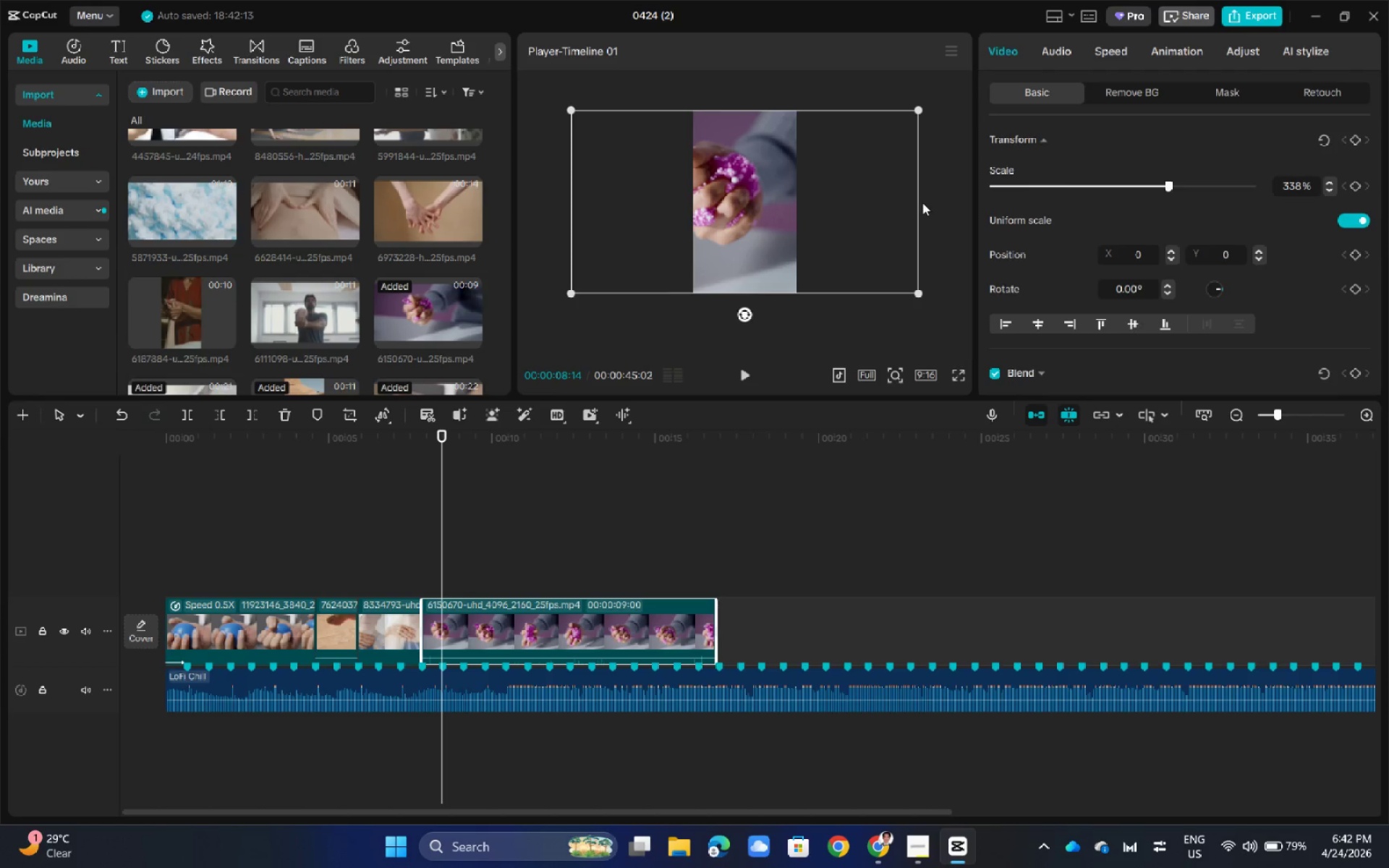 
left_click([934, 204])
 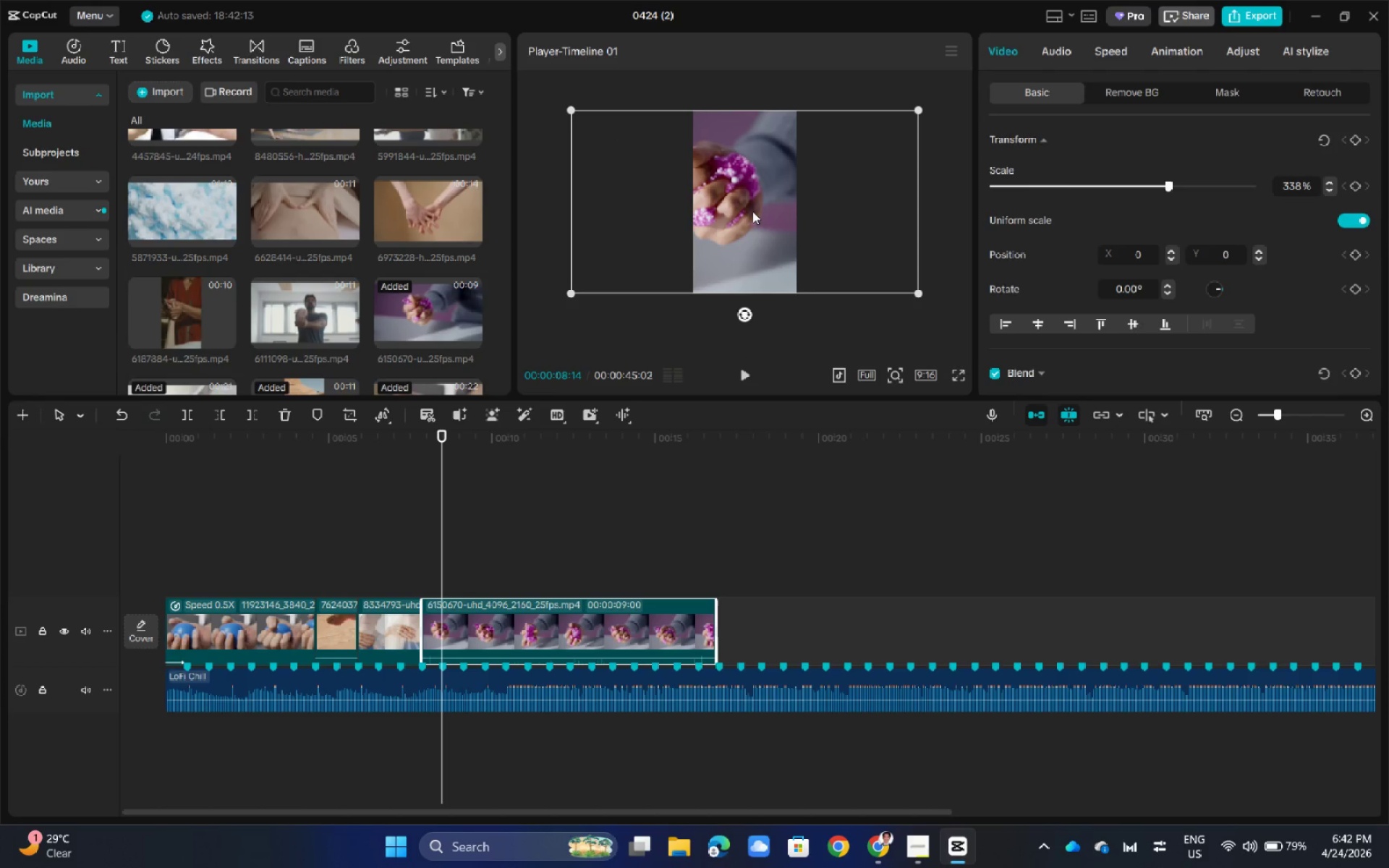 
left_click_drag(start_coordinate=[749, 208], to_coordinate=[783, 208])
 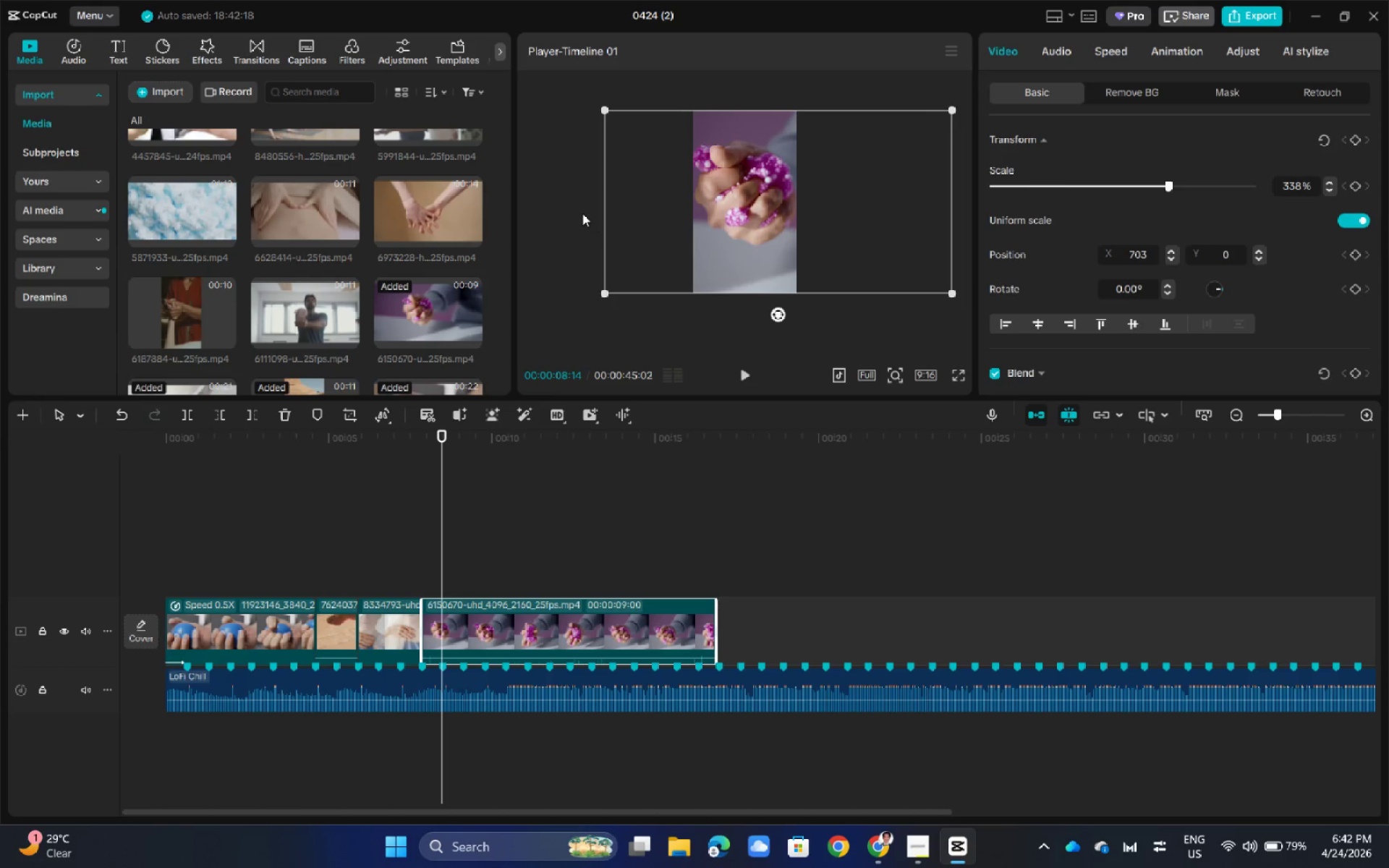 
left_click([582, 213])
 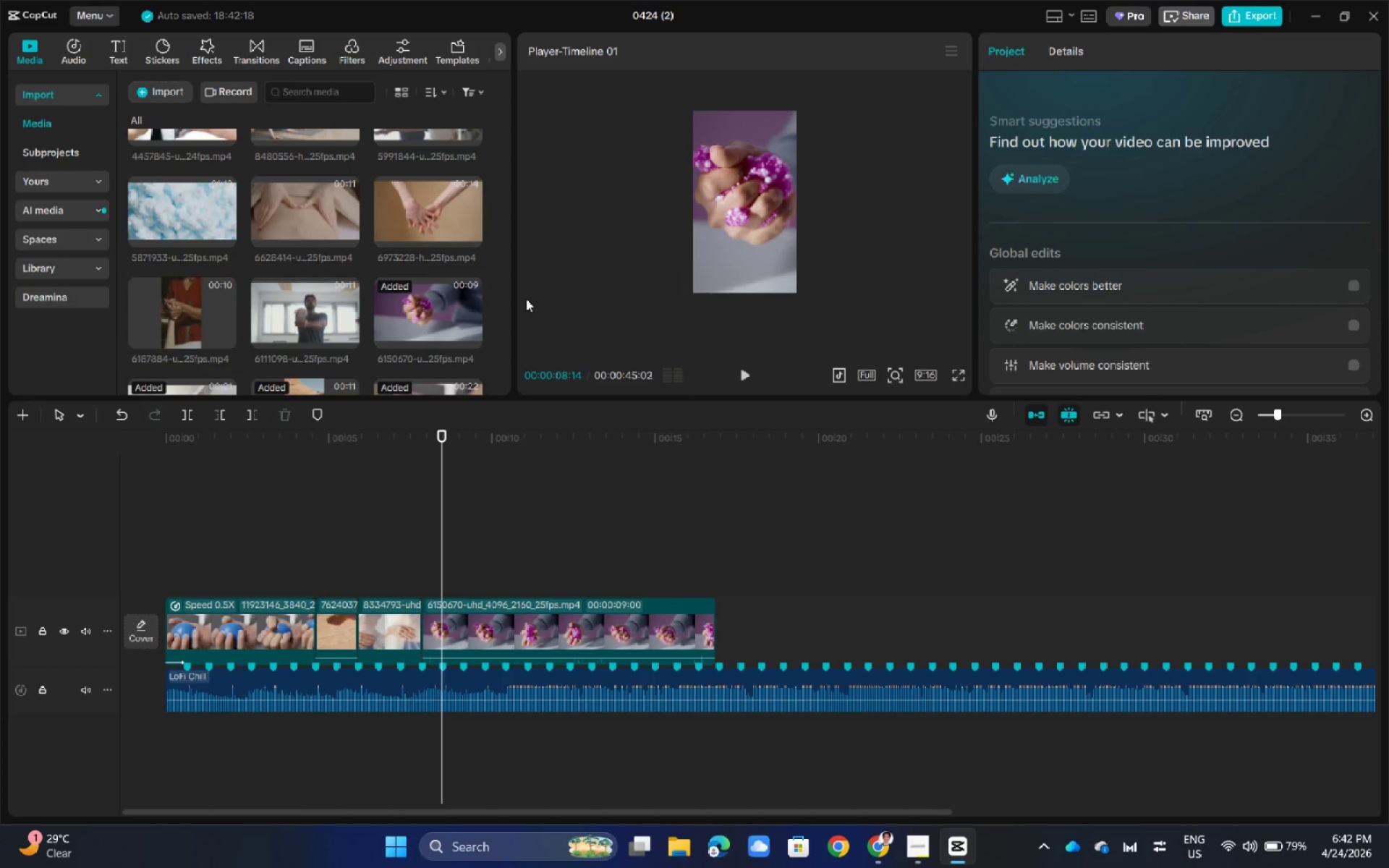 
key(Space)
 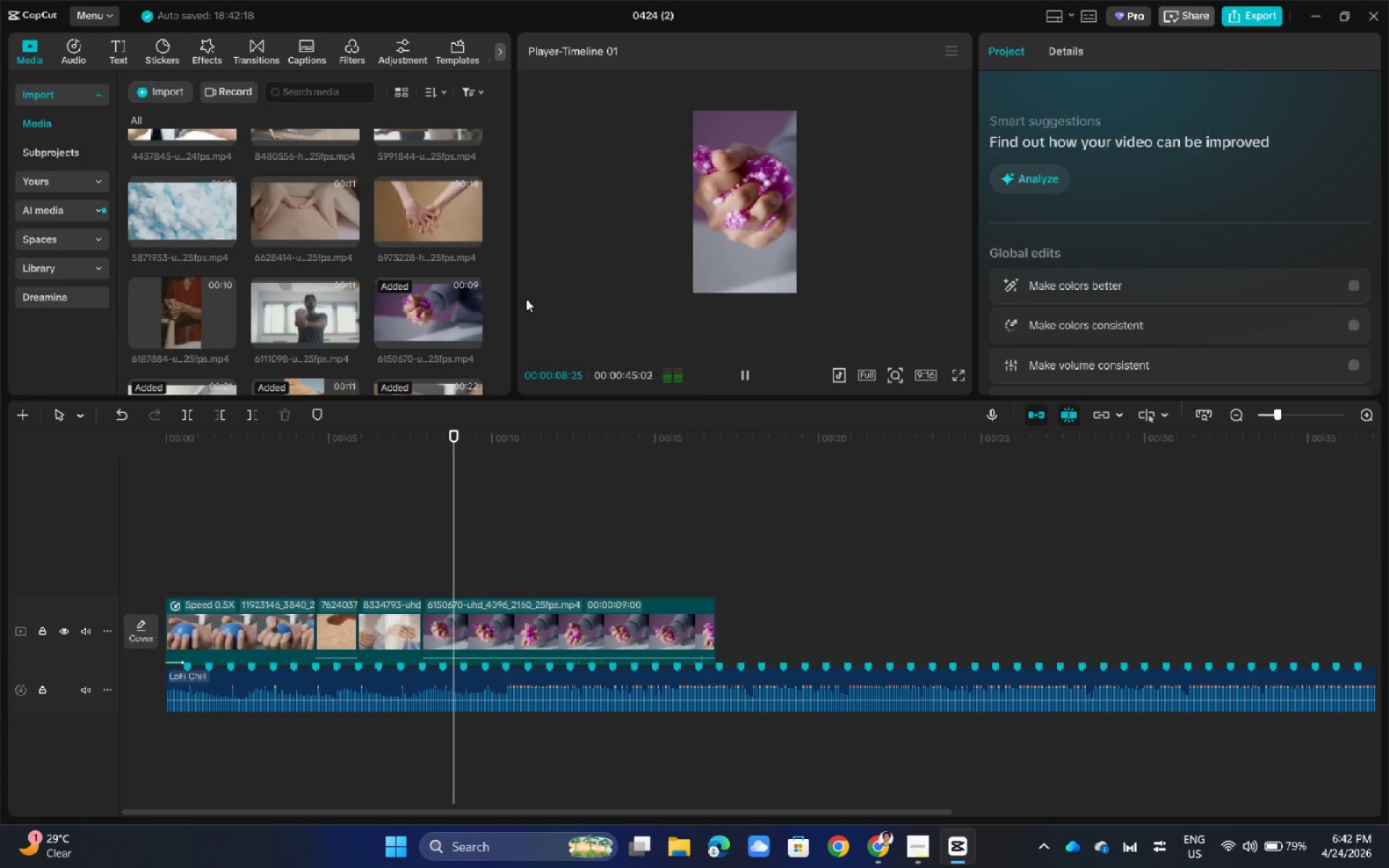 
key(Space)
 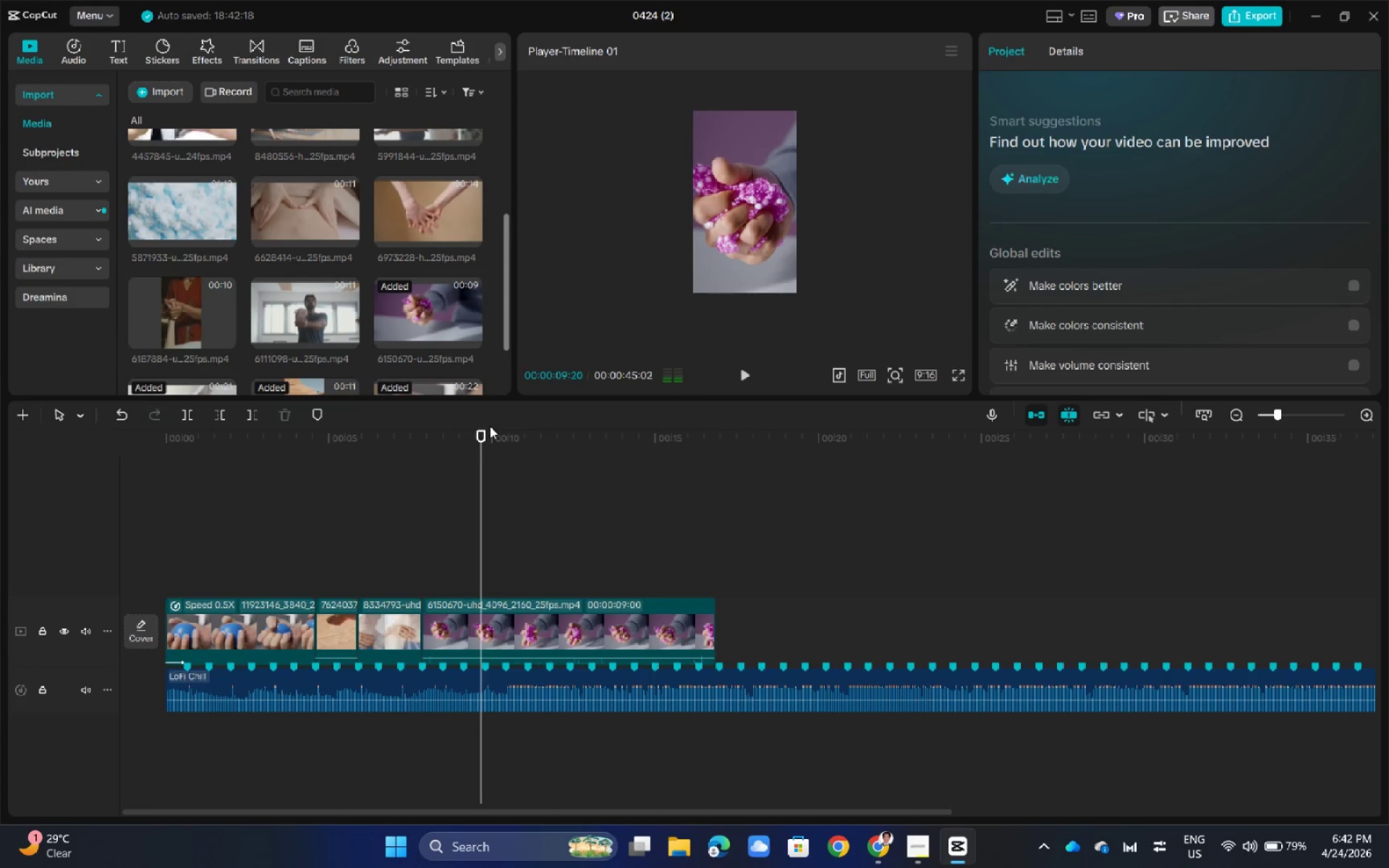 
left_click_drag(start_coordinate=[482, 430], to_coordinate=[426, 446])
 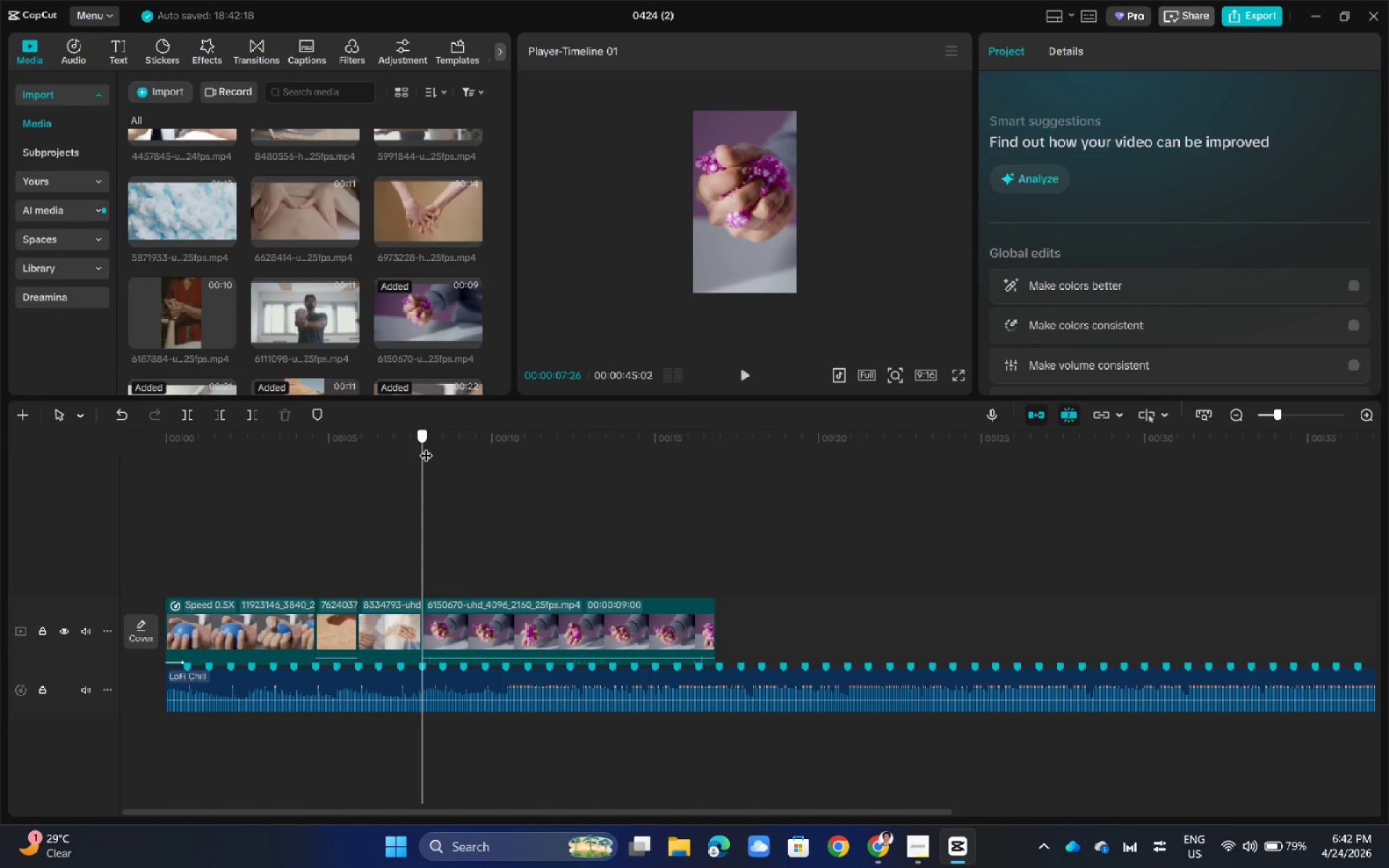 
key(Space)
 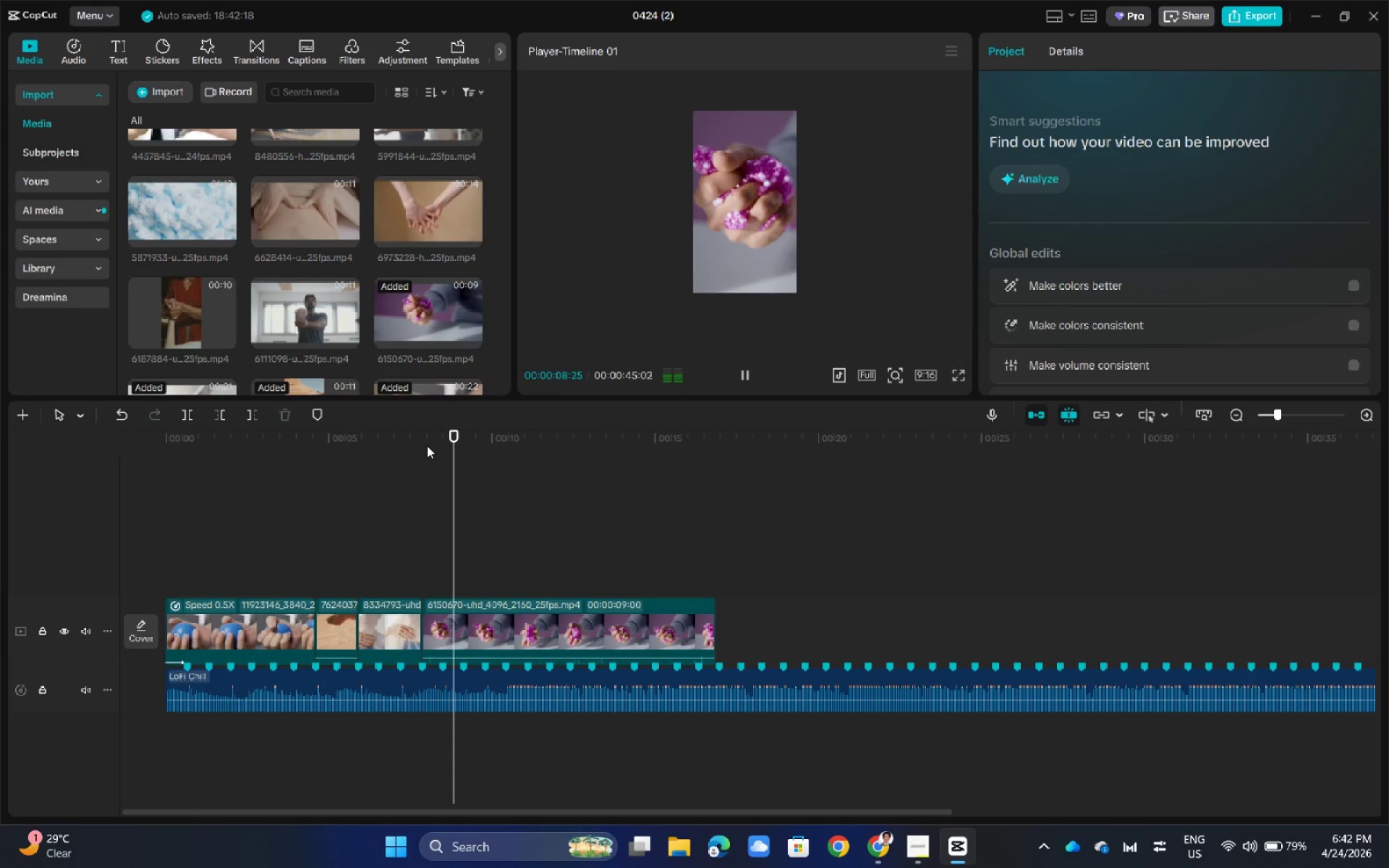 
key(Space)
 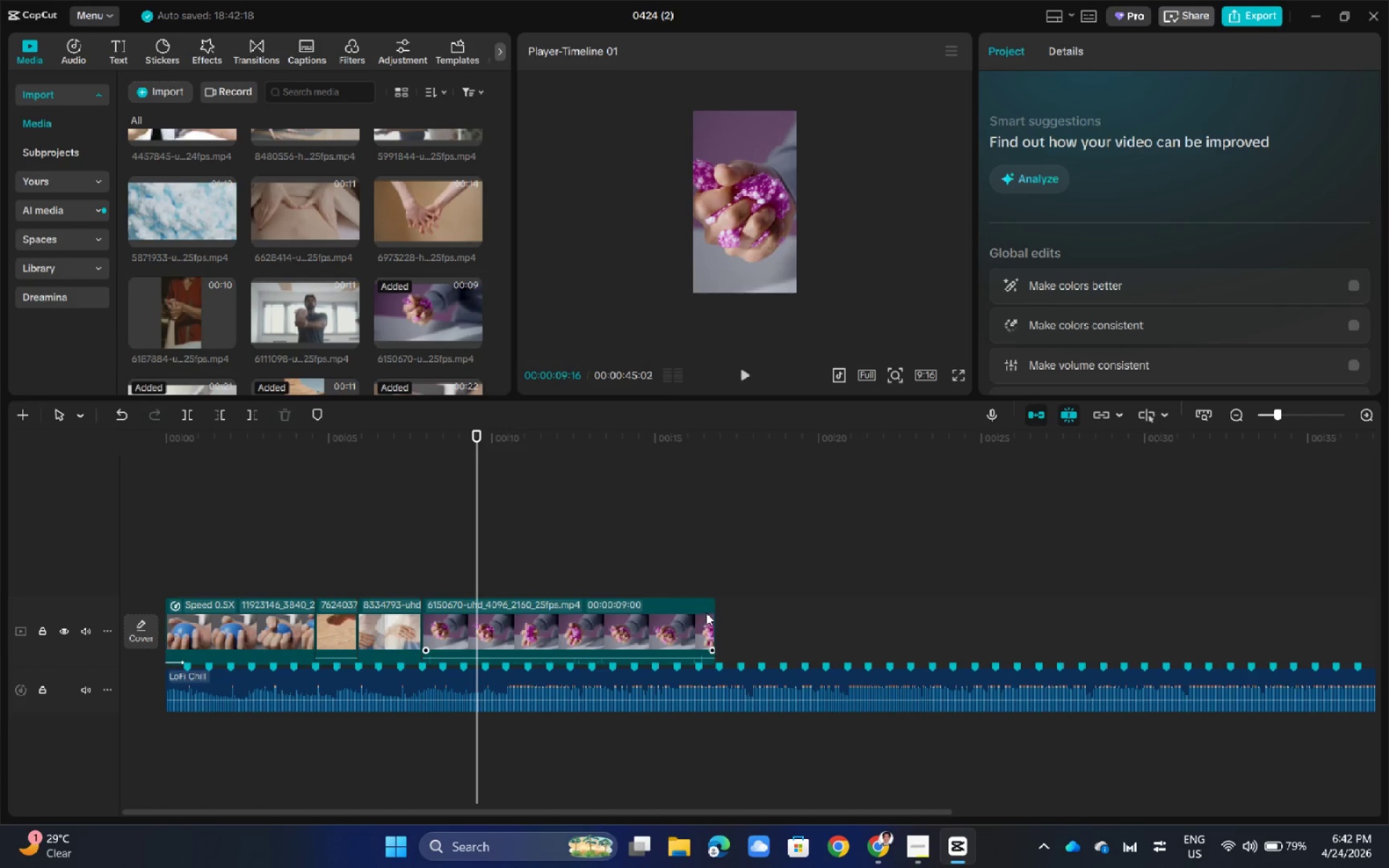 
left_click_drag(start_coordinate=[715, 613], to_coordinate=[486, 639])
 